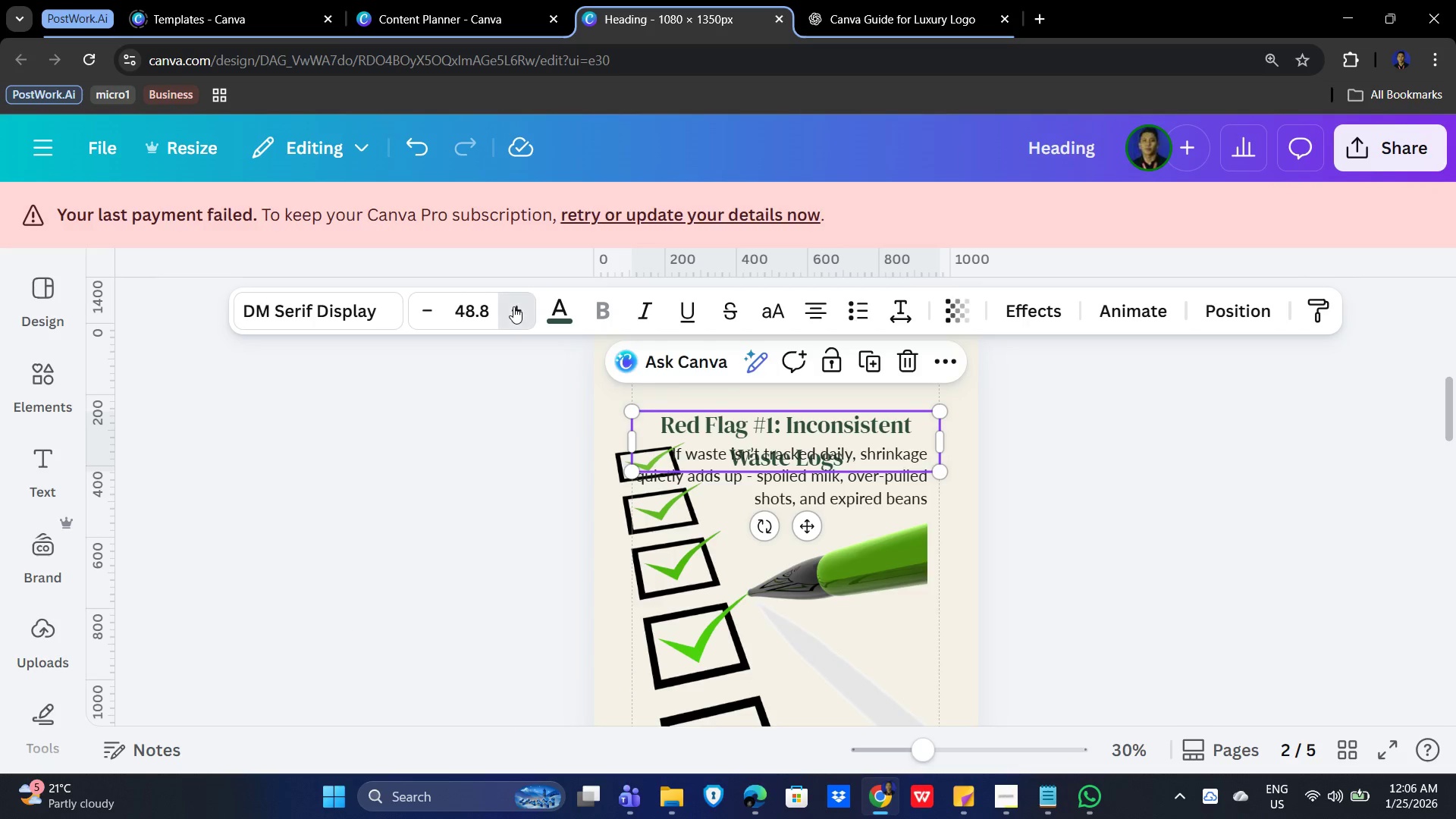 
triple_click([513, 306])
 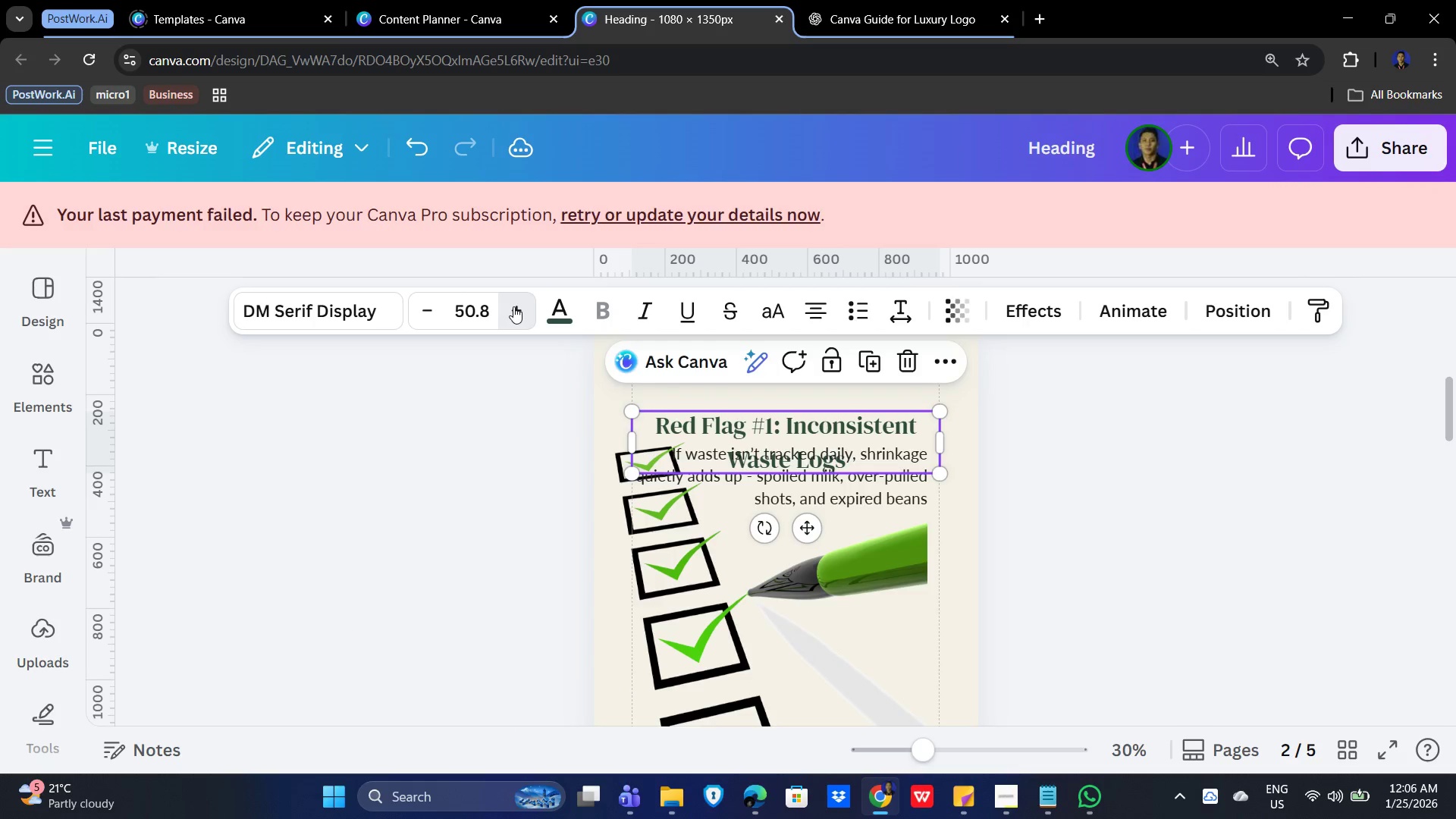 
triple_click([515, 306])
 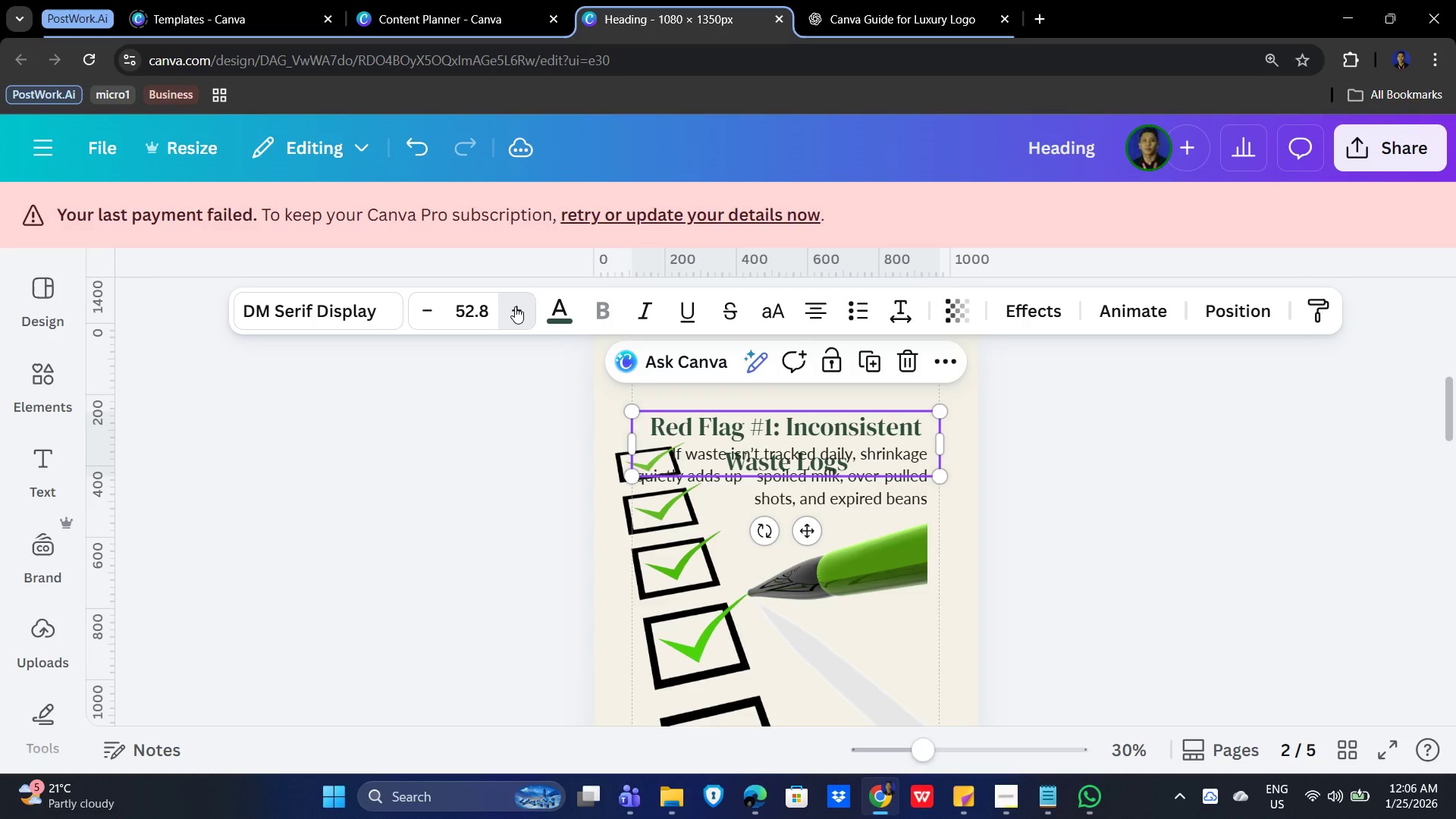 
triple_click([515, 306])
 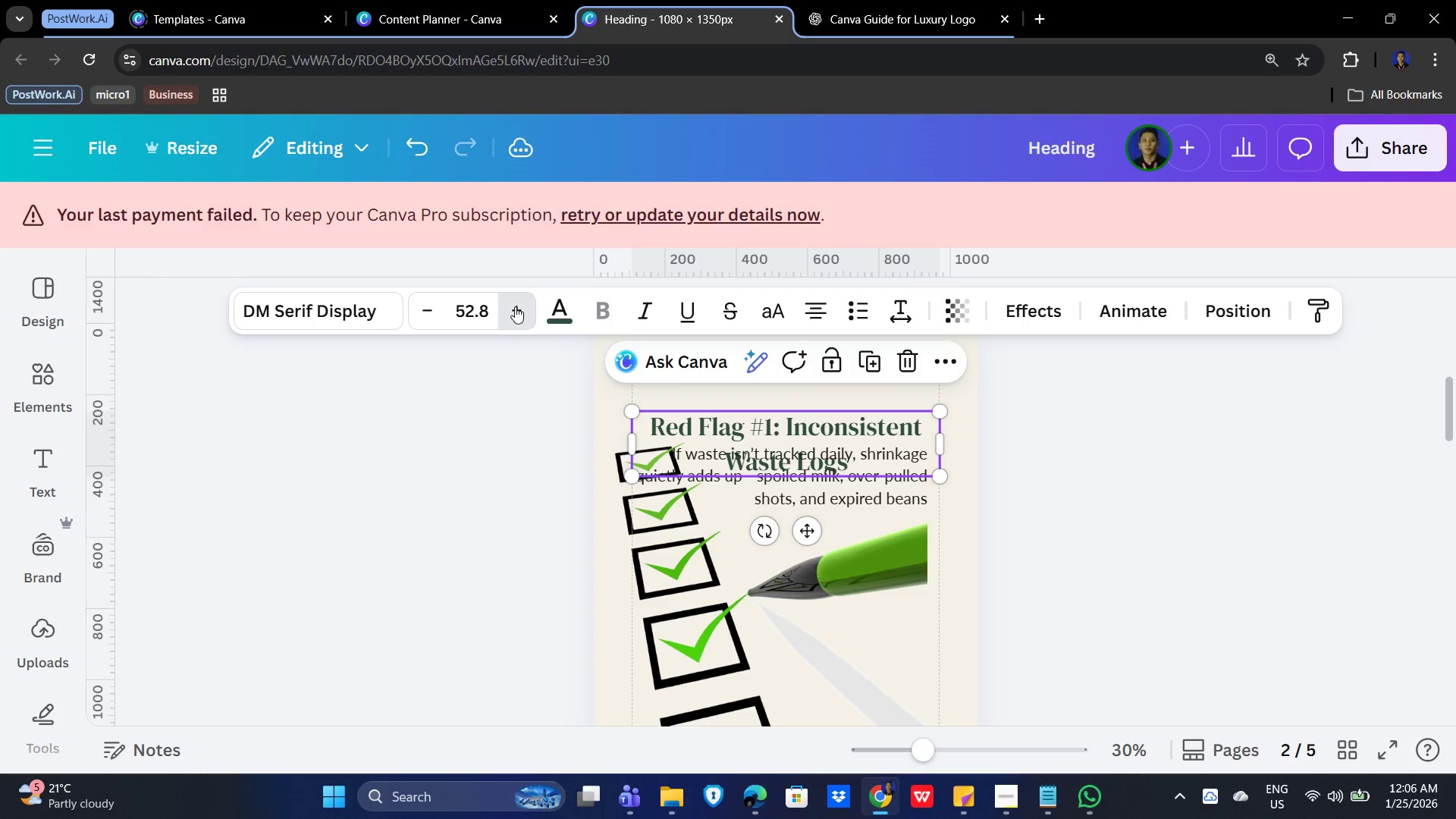 
triple_click([515, 306])
 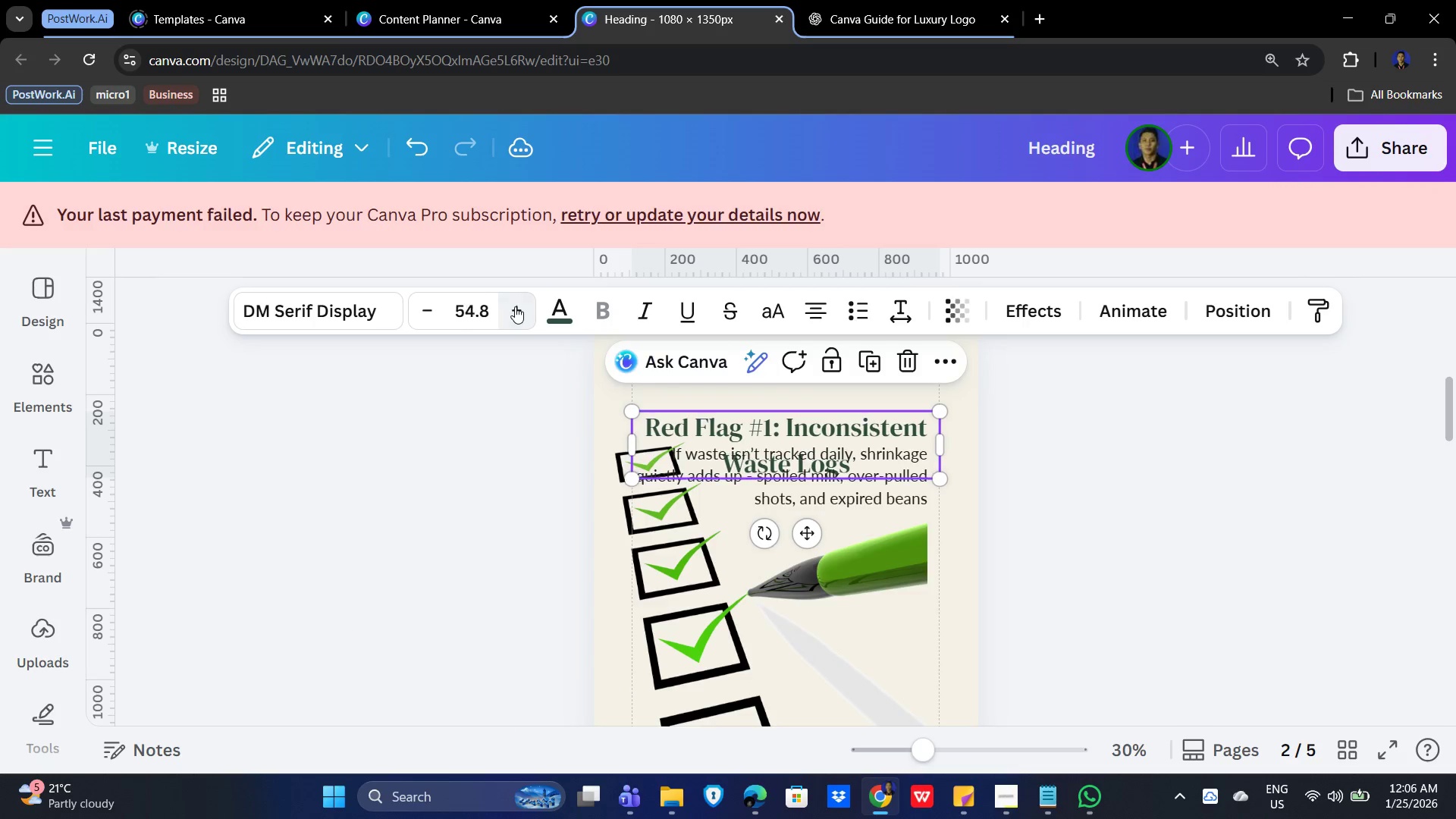 
triple_click([515, 306])
 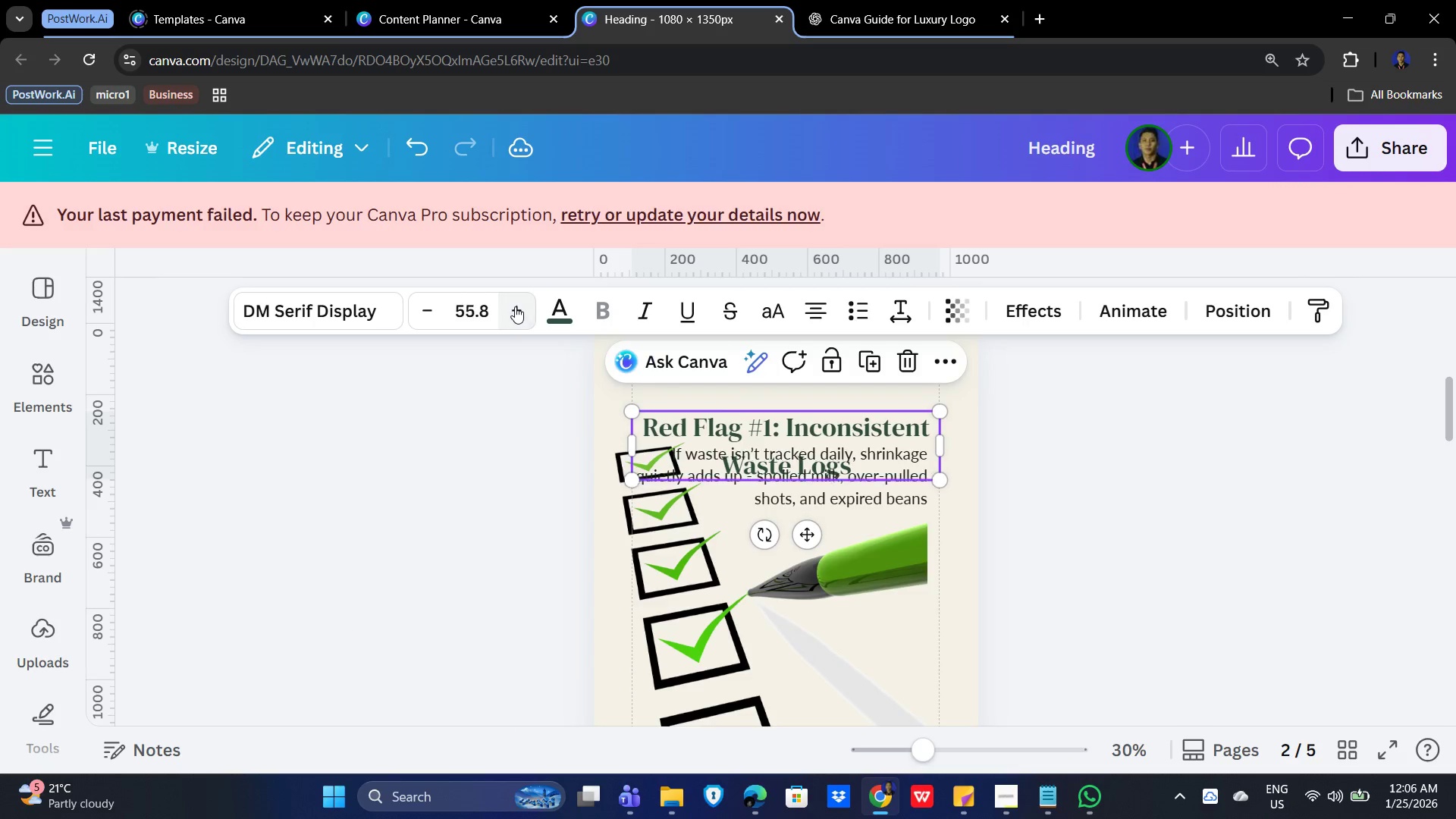 
triple_click([515, 306])
 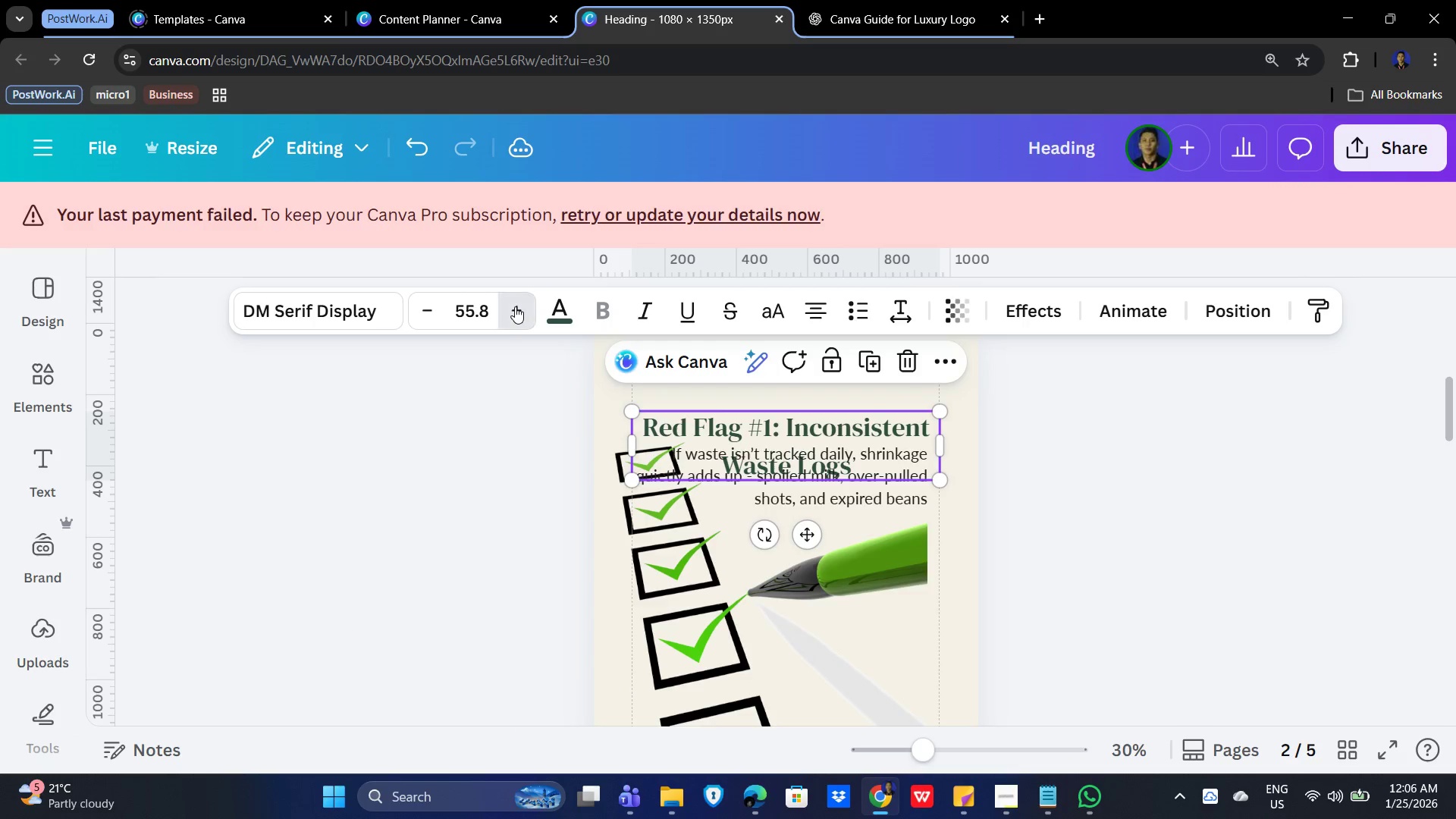 
triple_click([515, 306])
 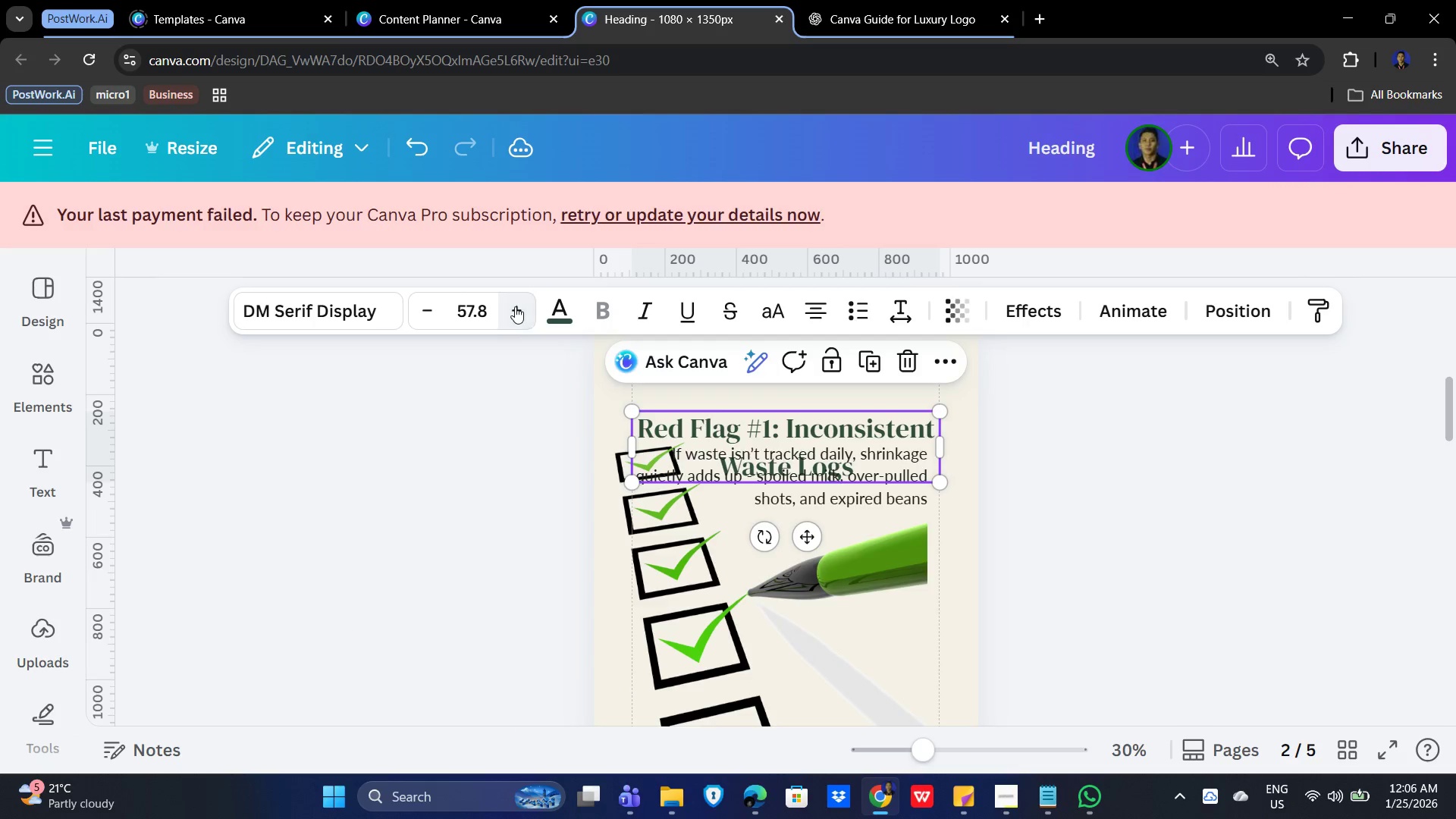 
triple_click([515, 306])
 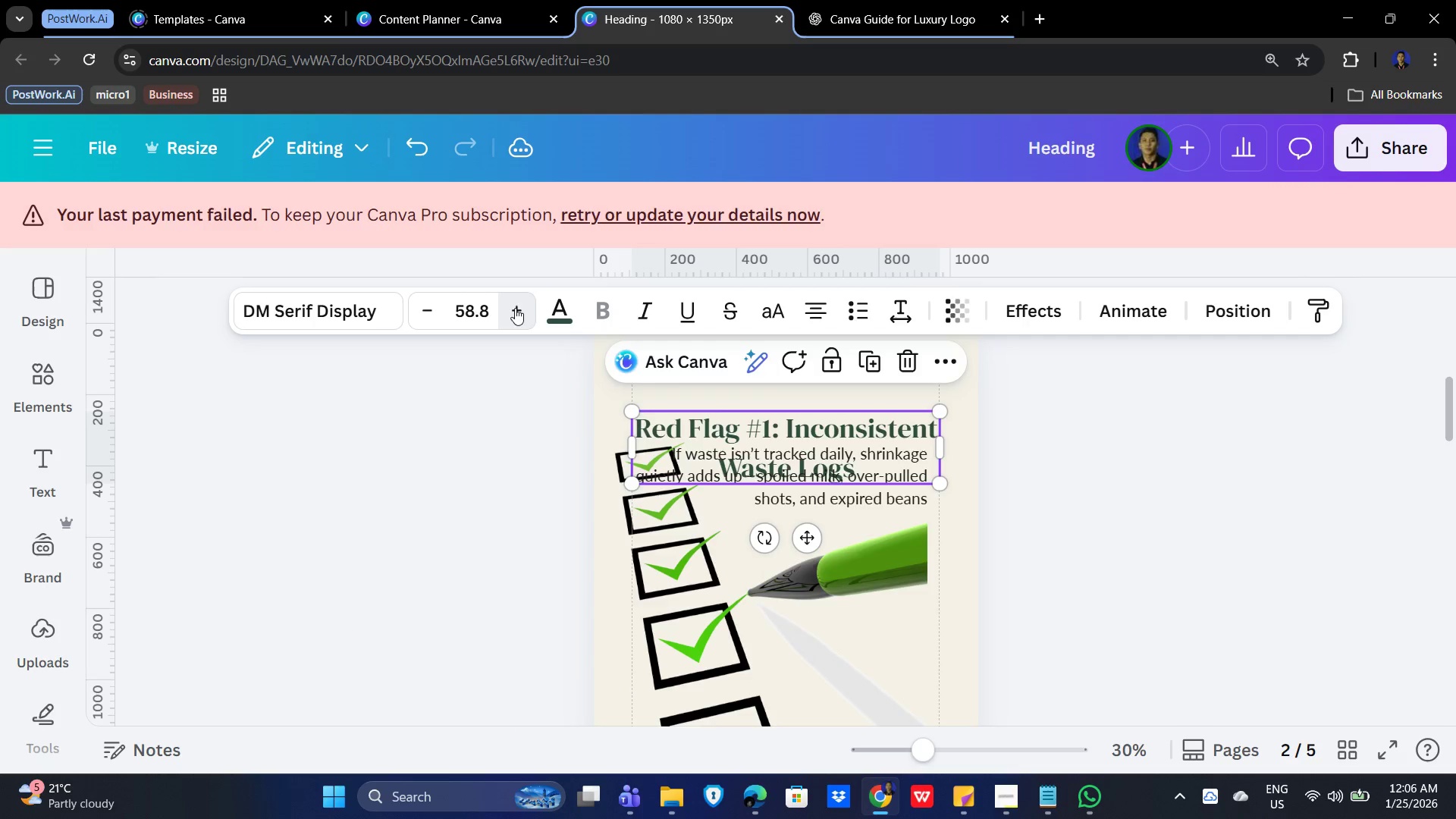 
triple_click([515, 308])
 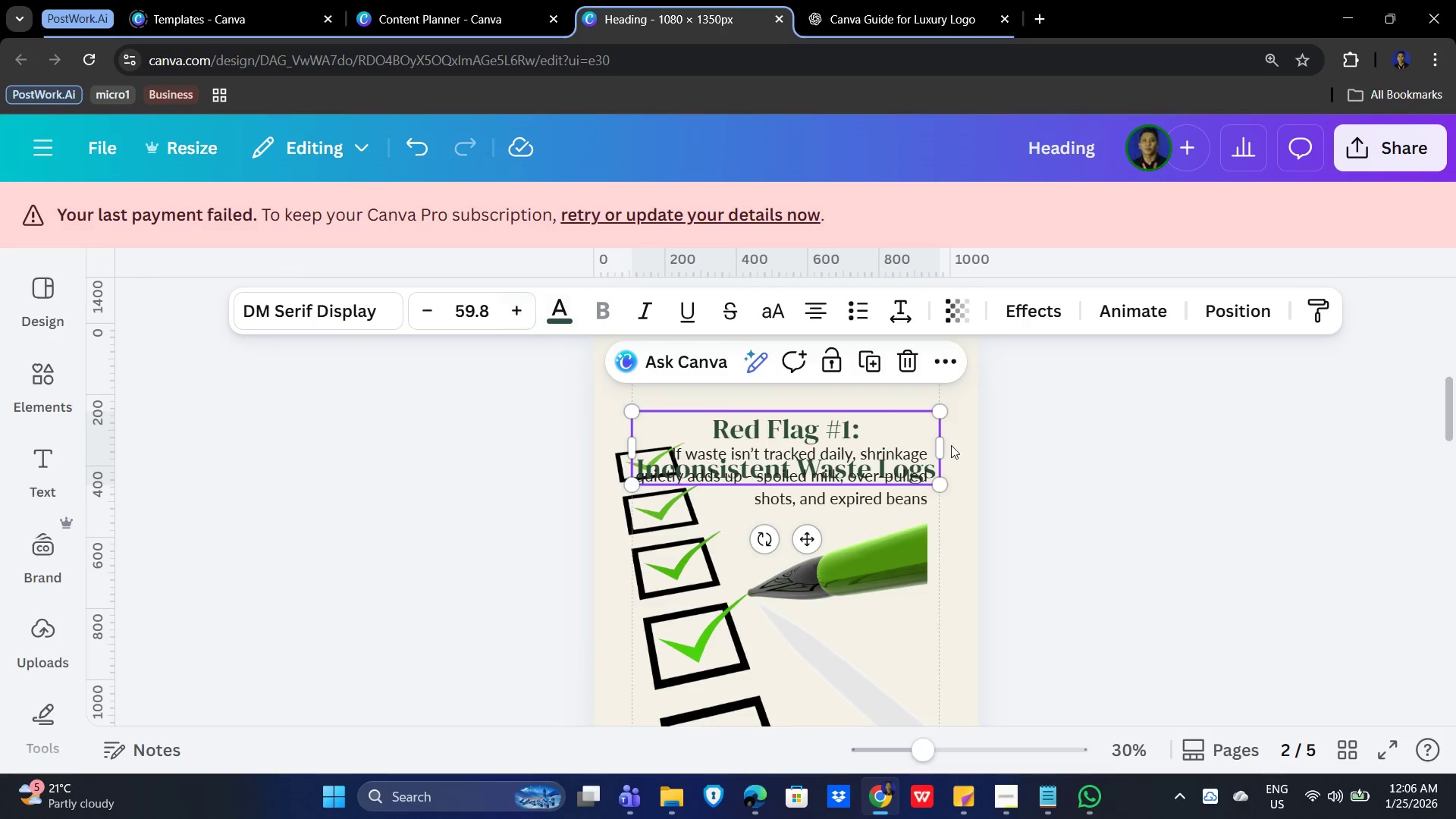 
left_click([1088, 439])
 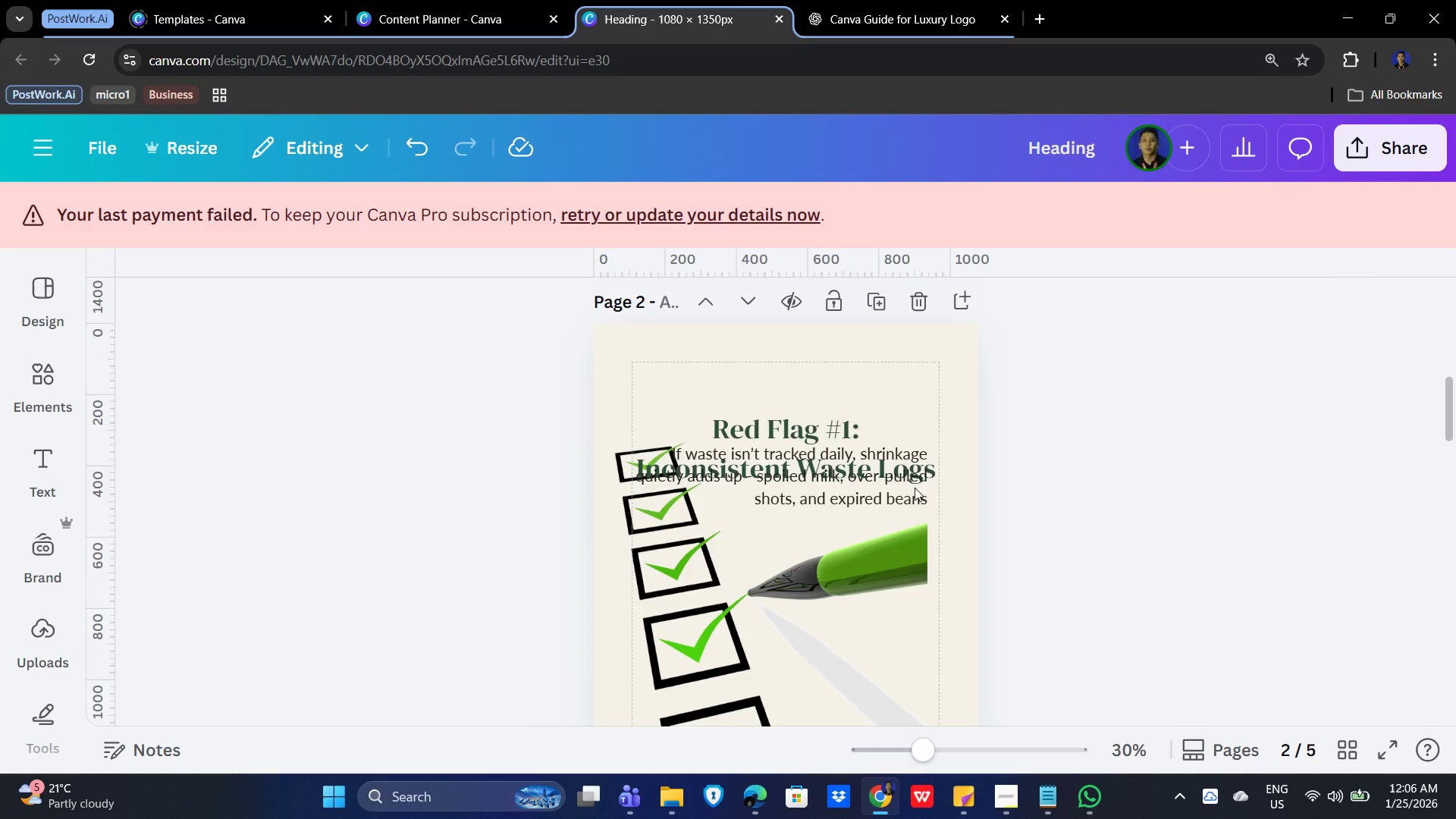 
mouse_move([797, 430])
 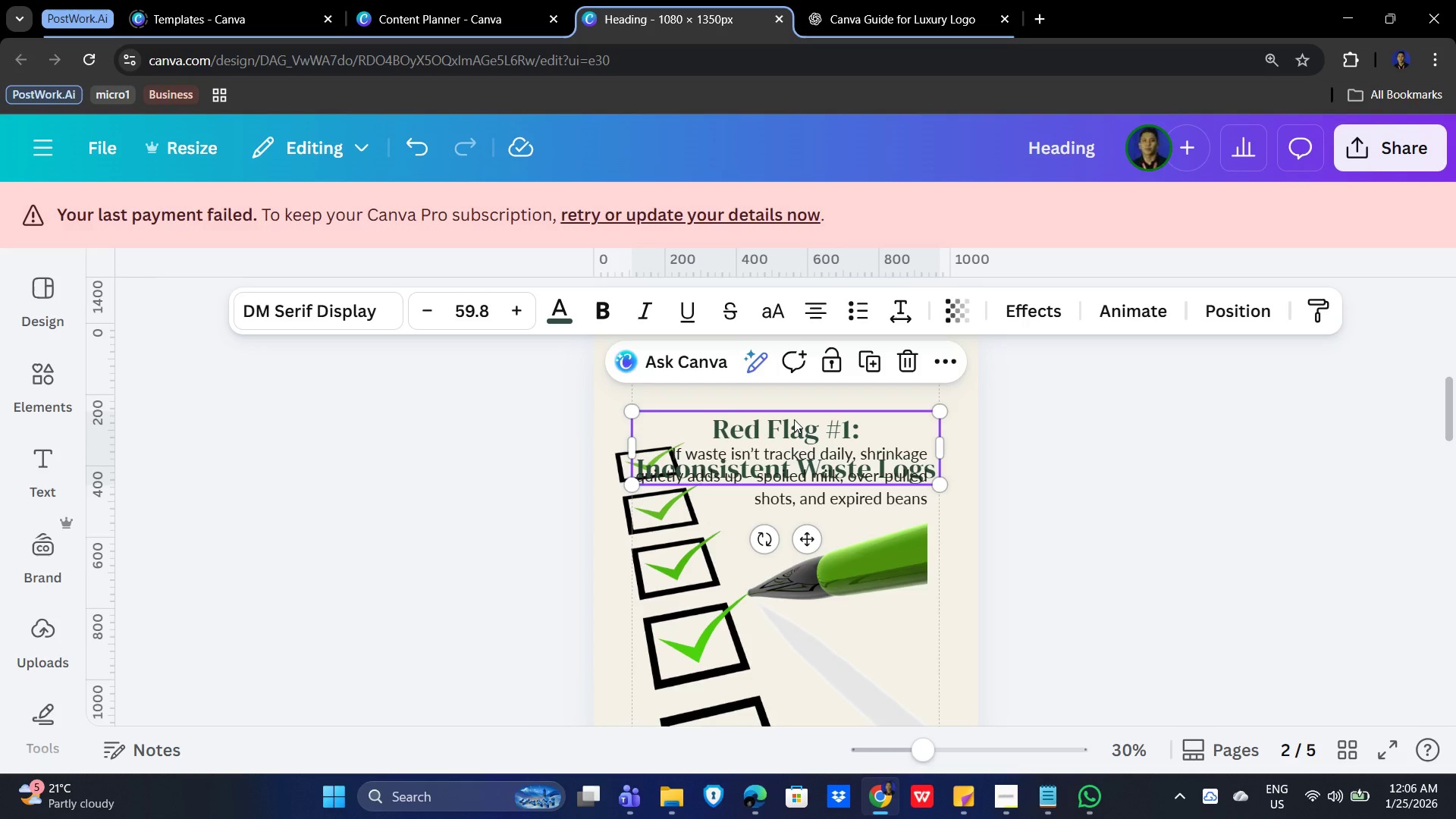 
left_click([794, 419])
 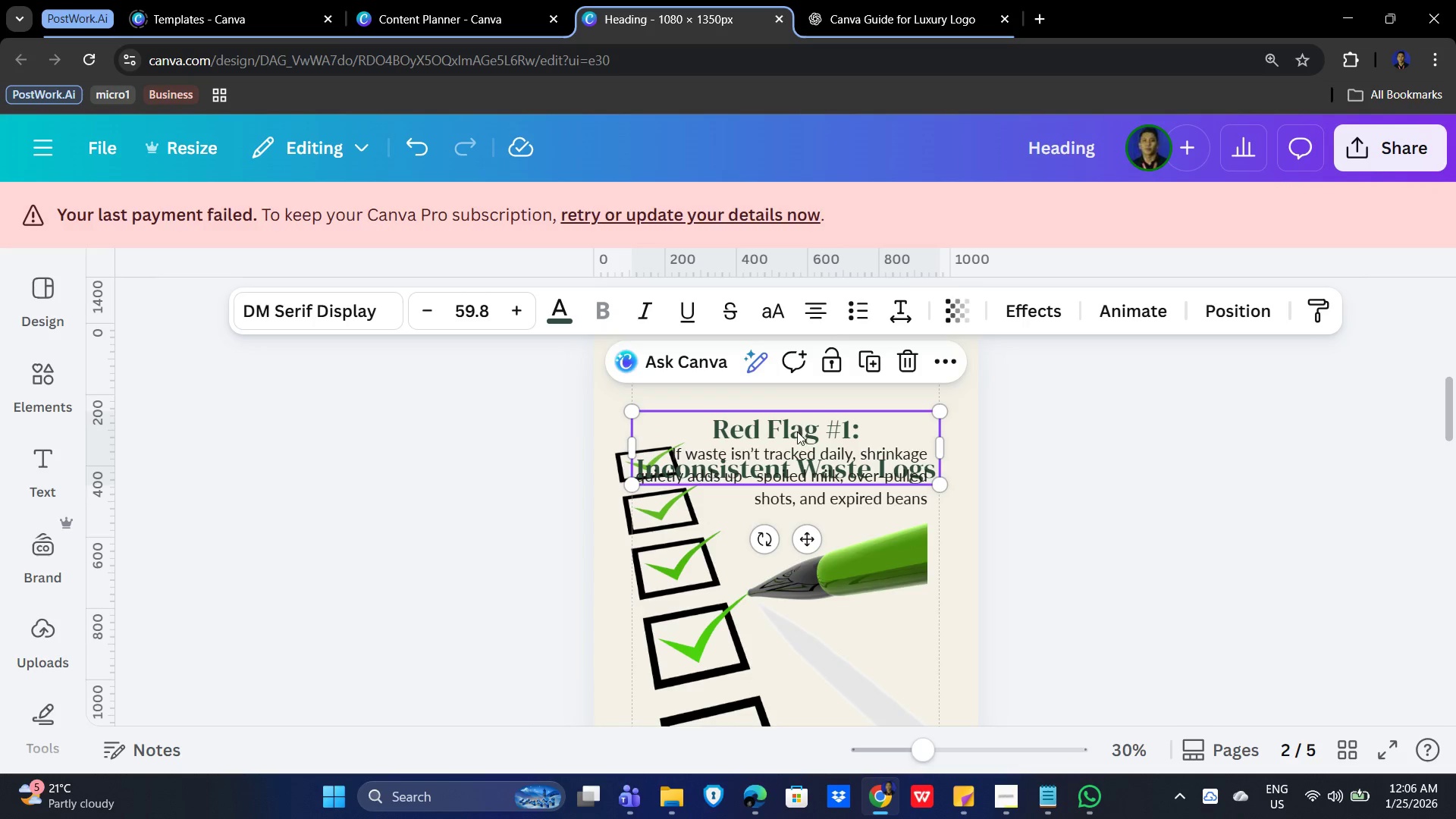 
left_click_drag(start_coordinate=[797, 431], to_coordinate=[791, 381])
 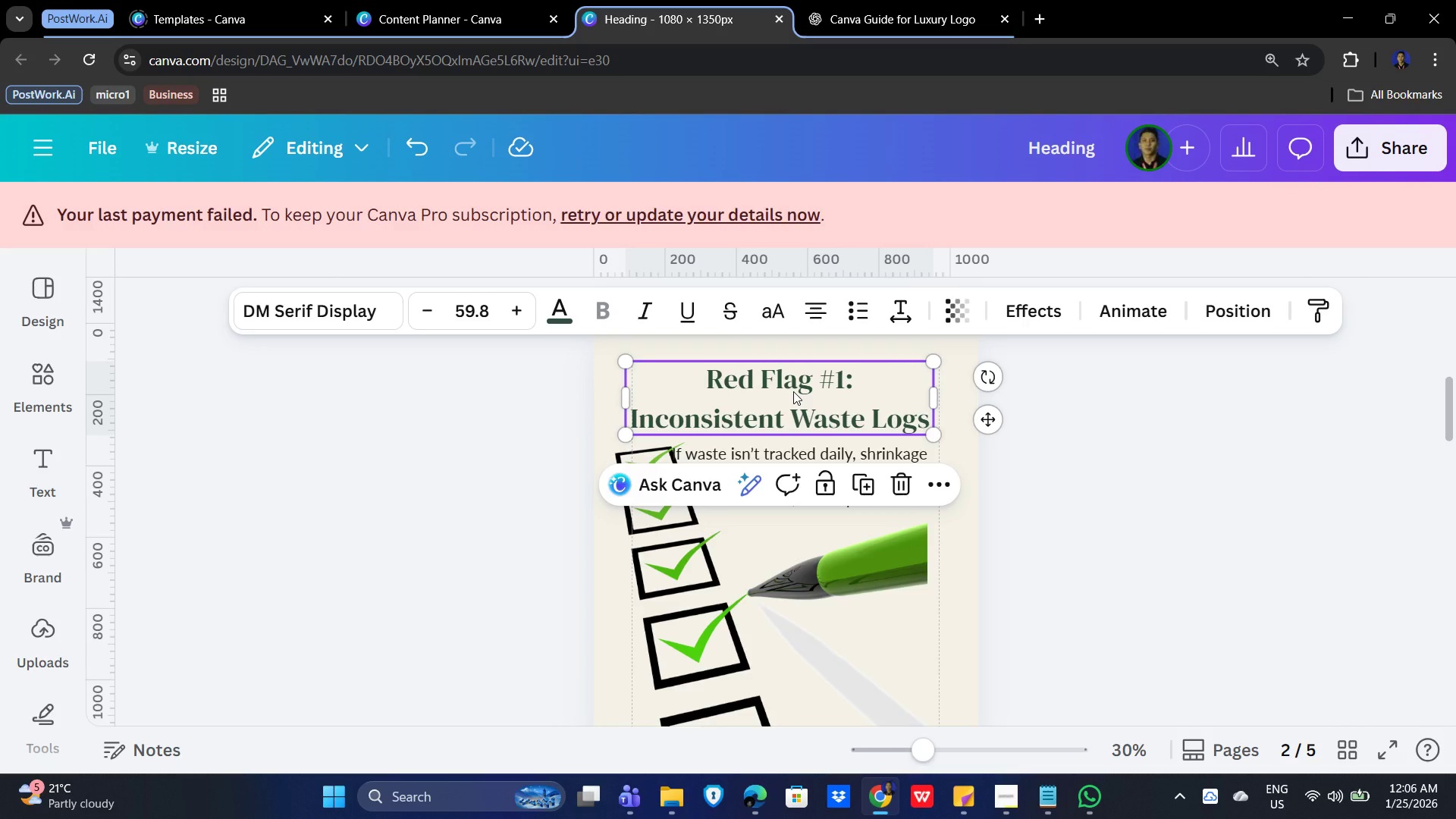 
key(ArrowRight)
 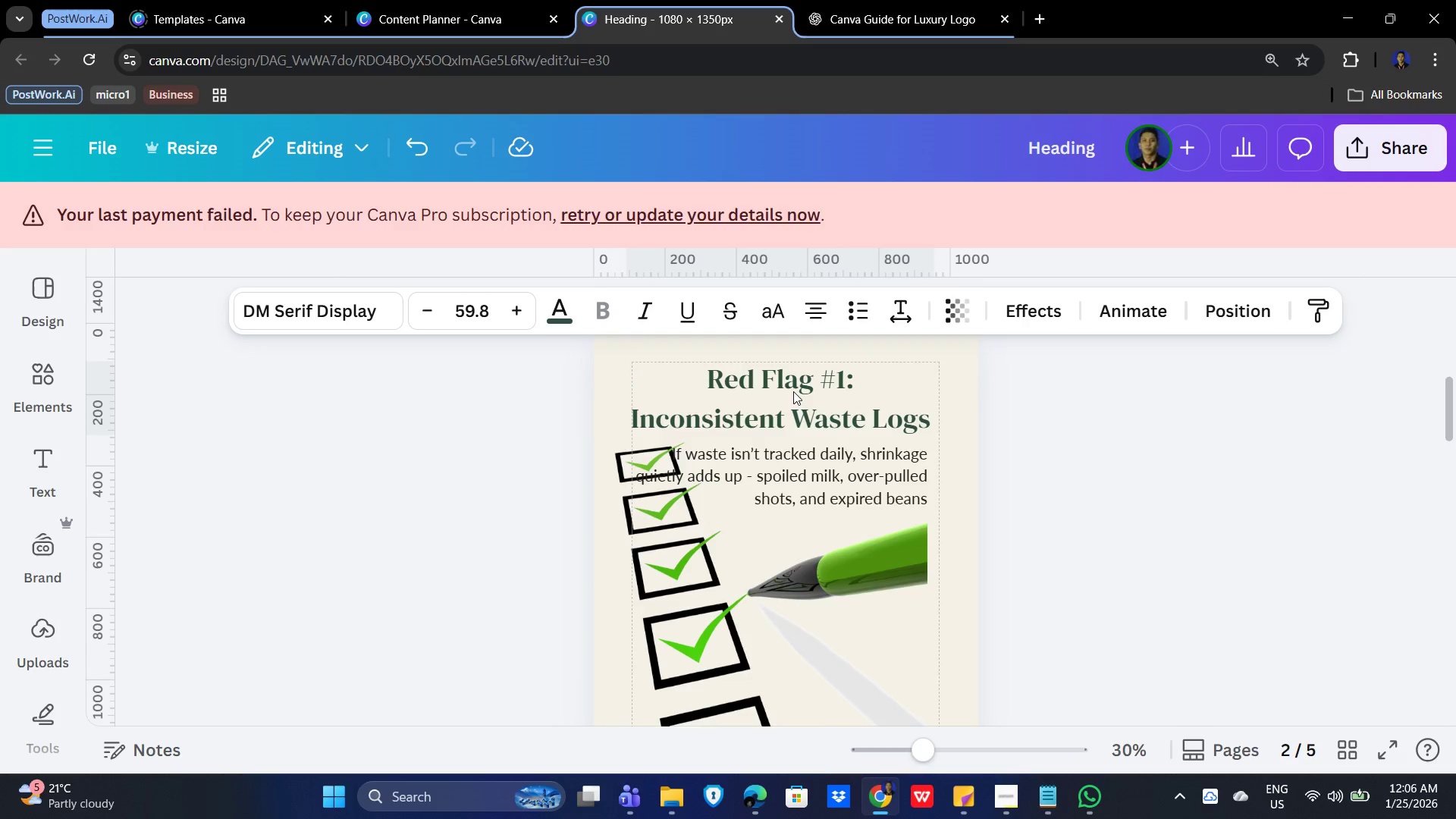 
key(ArrowRight)
 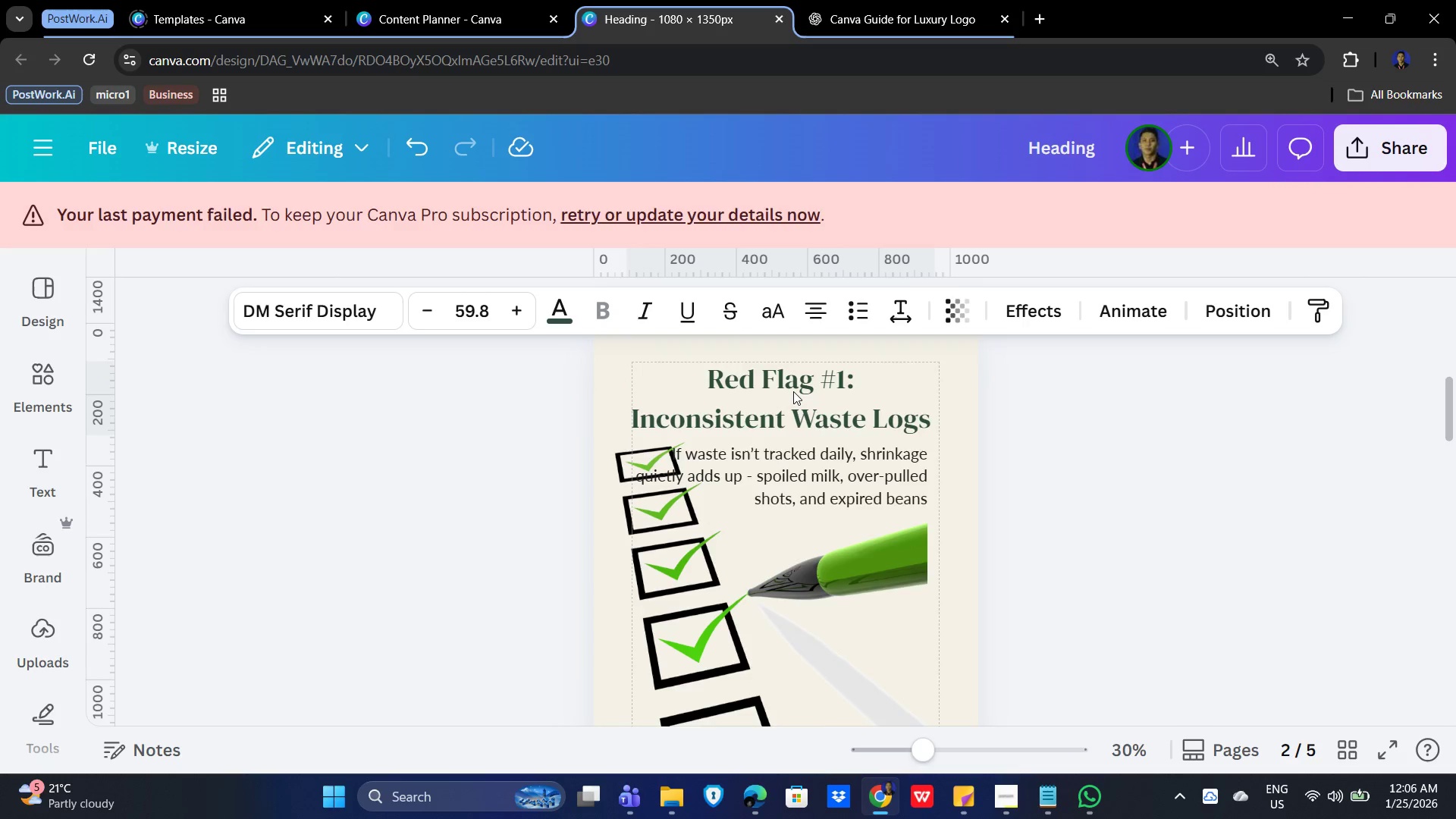 
key(ArrowRight)
 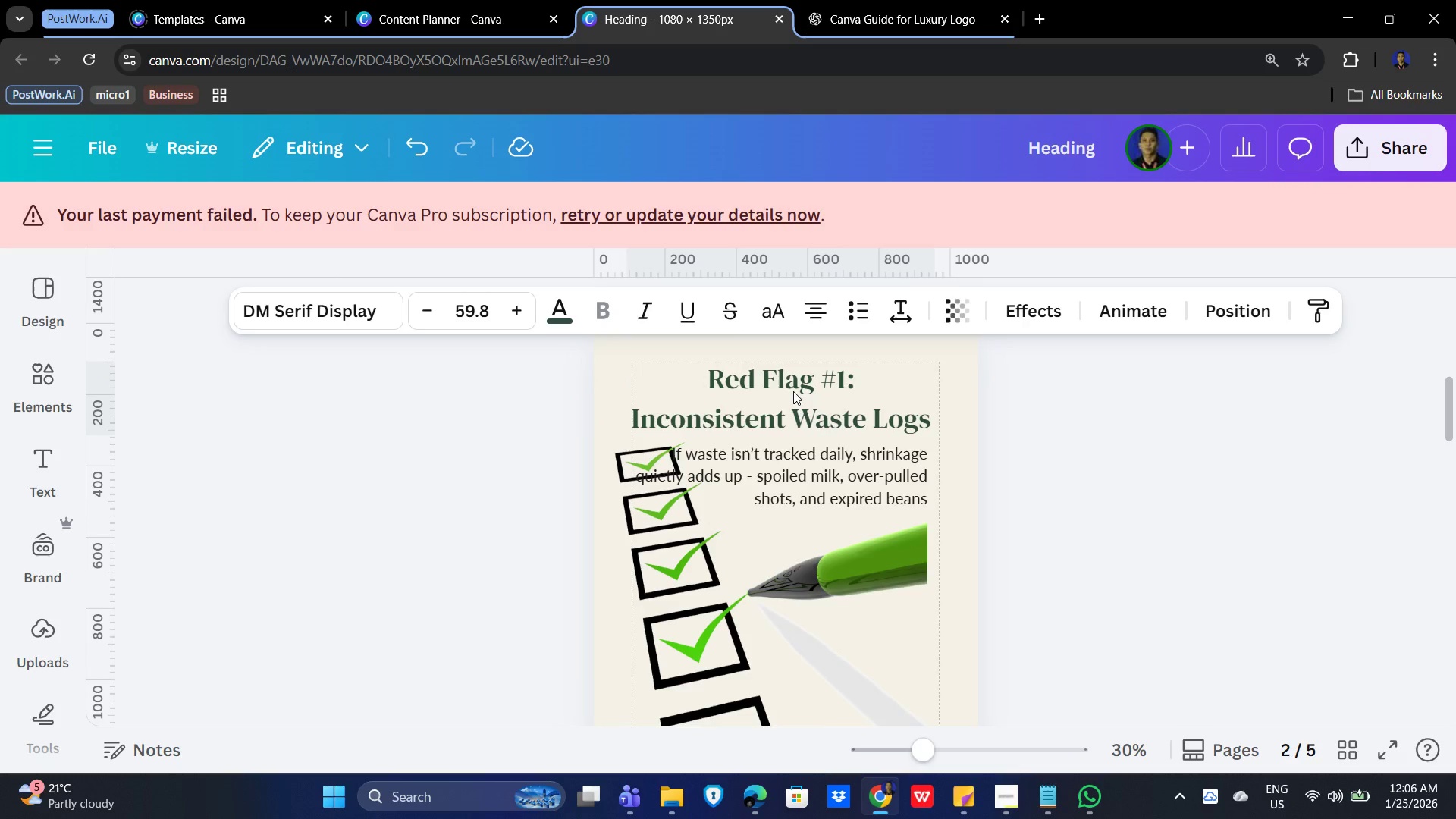 
key(ArrowRight)
 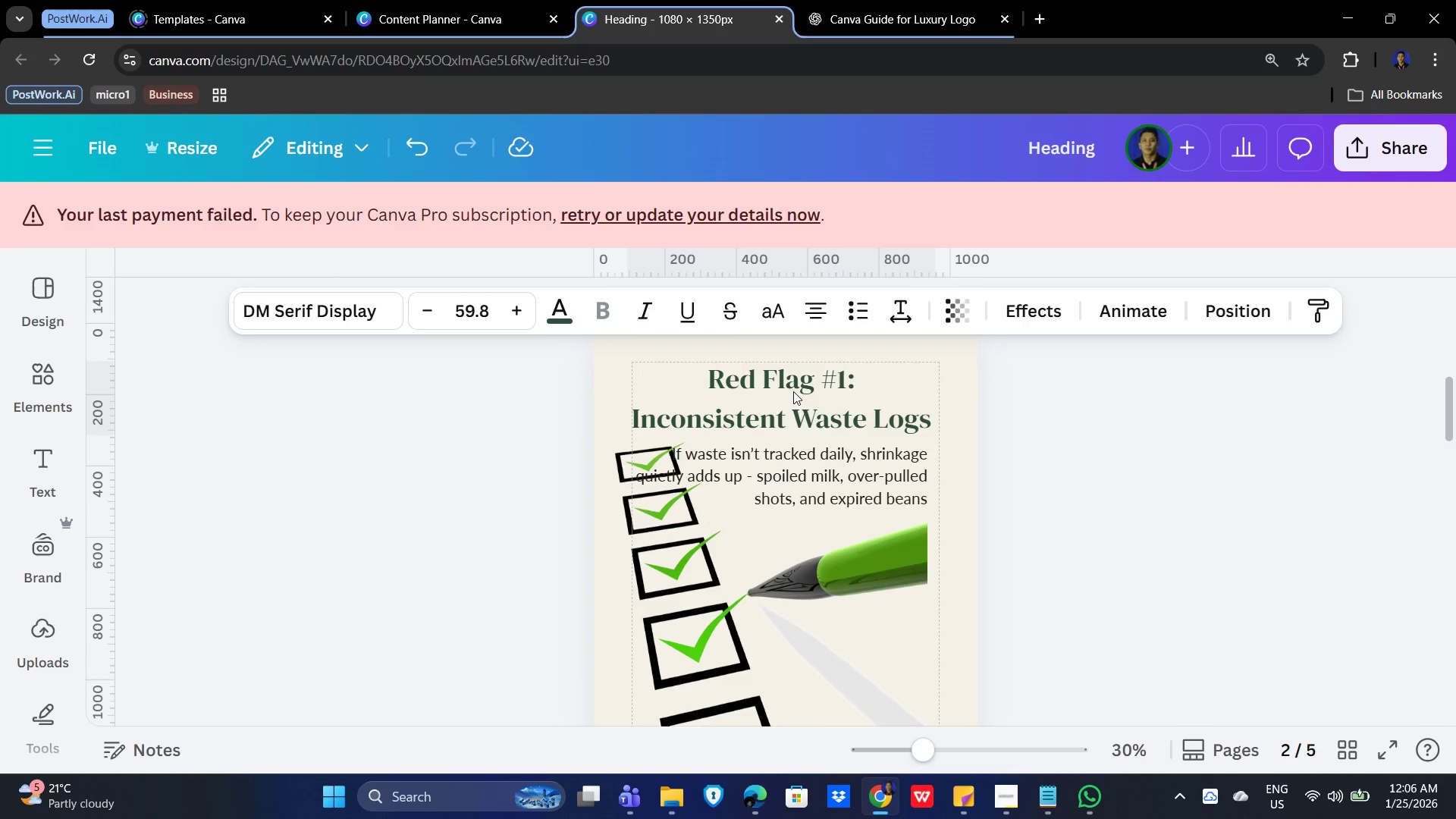 
key(ArrowRight)
 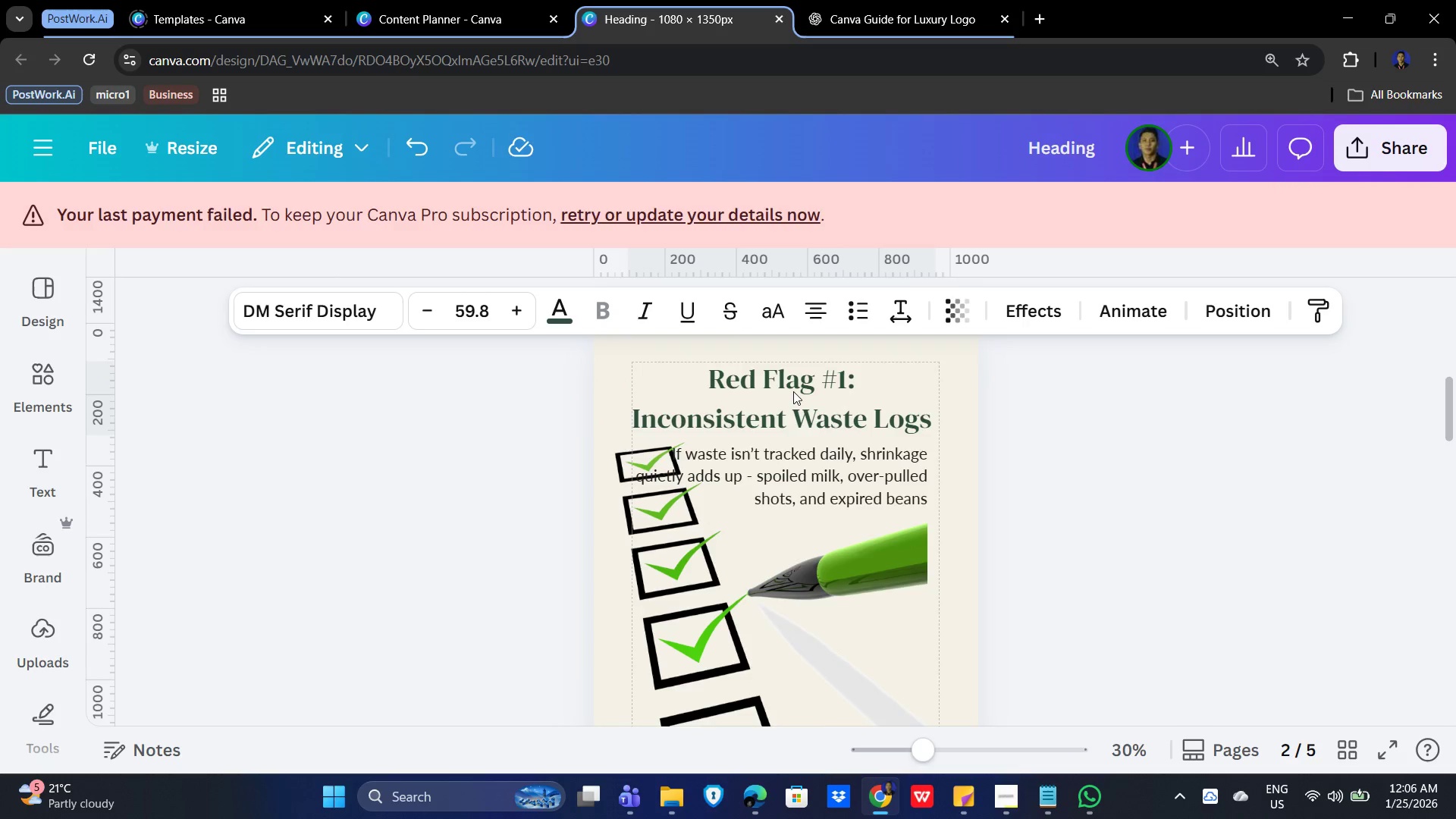 
key(ArrowRight)
 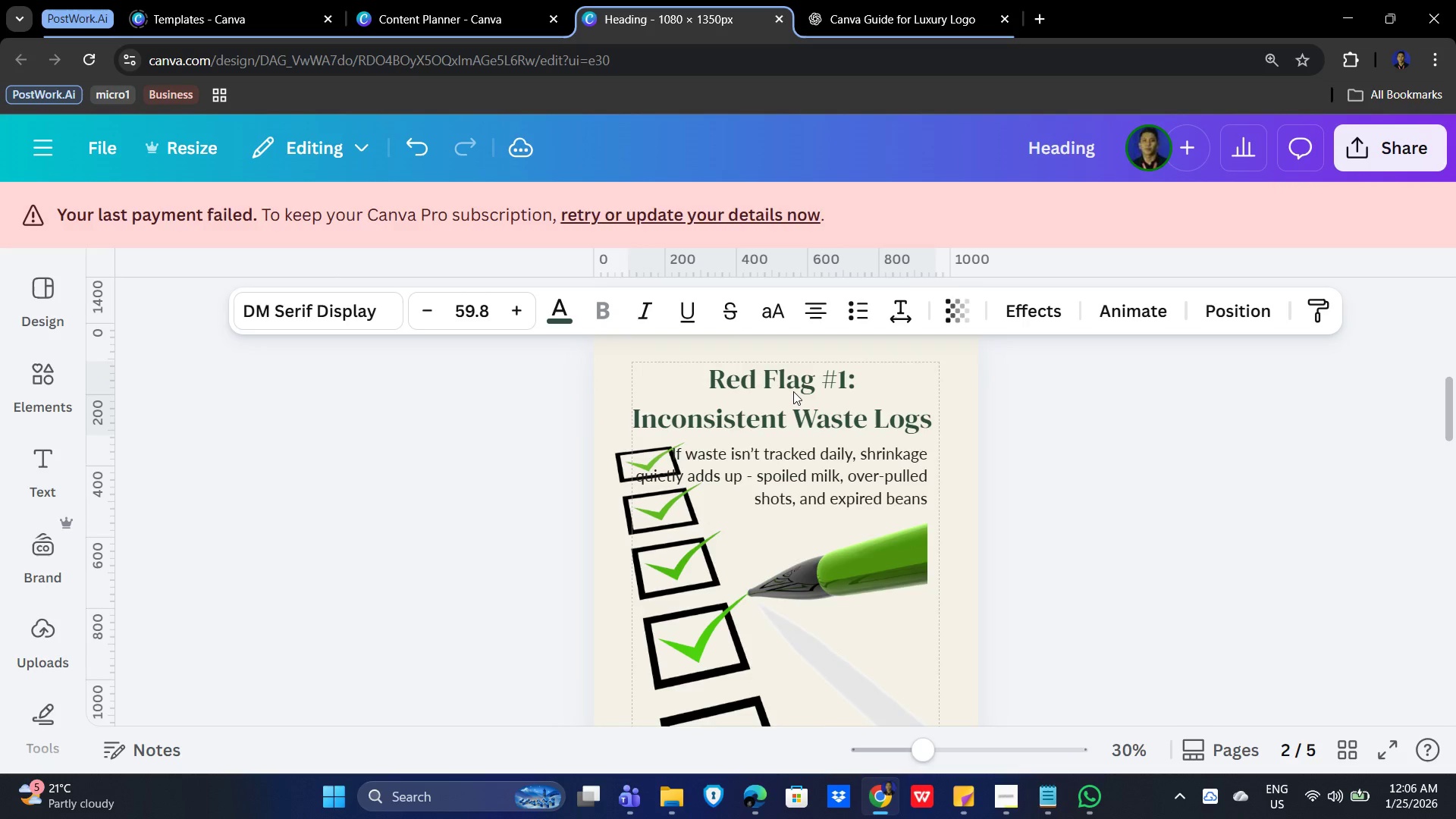 
hold_key(key=ArrowRight, duration=0.83)
 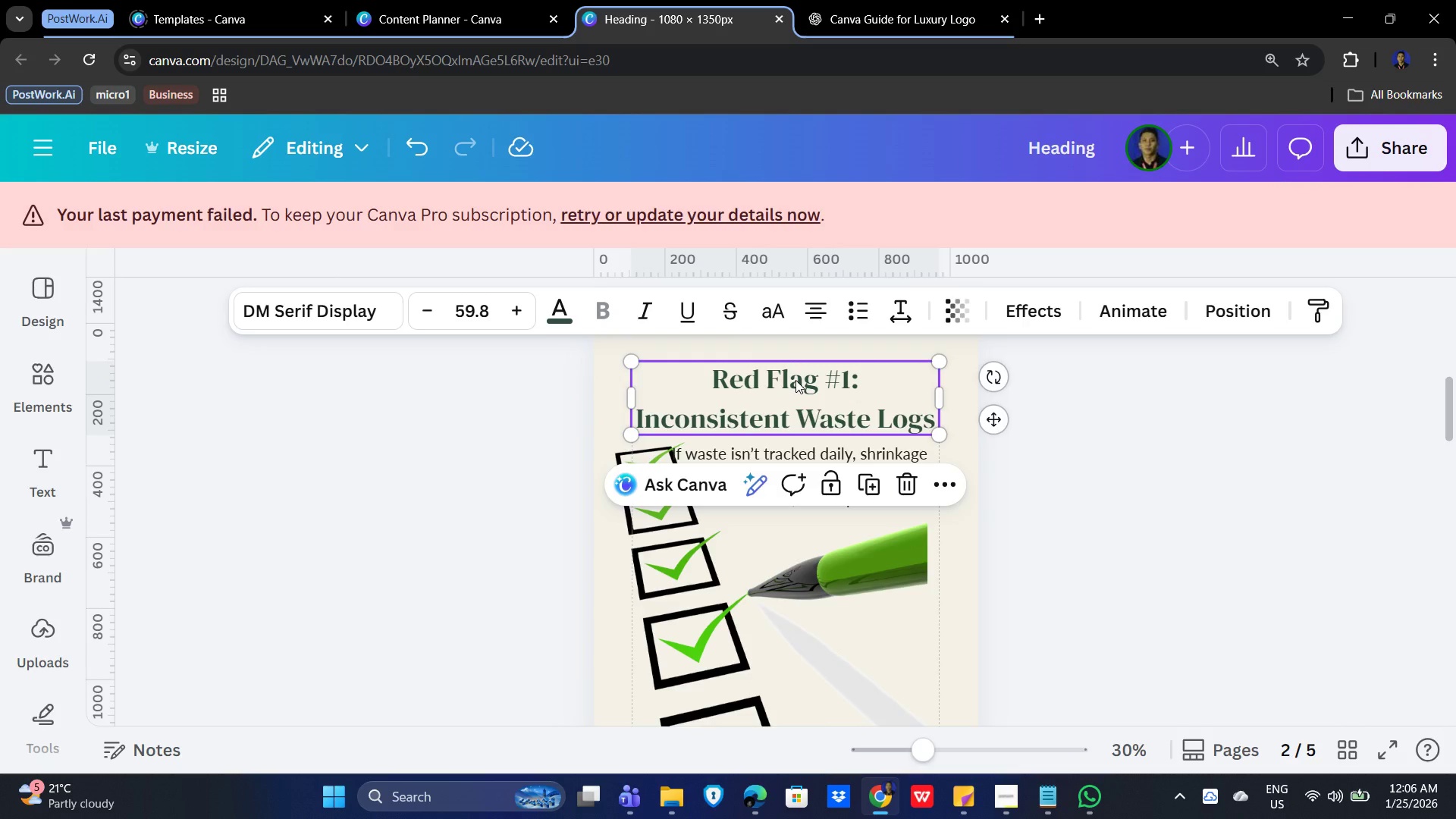 
left_click([1148, 468])
 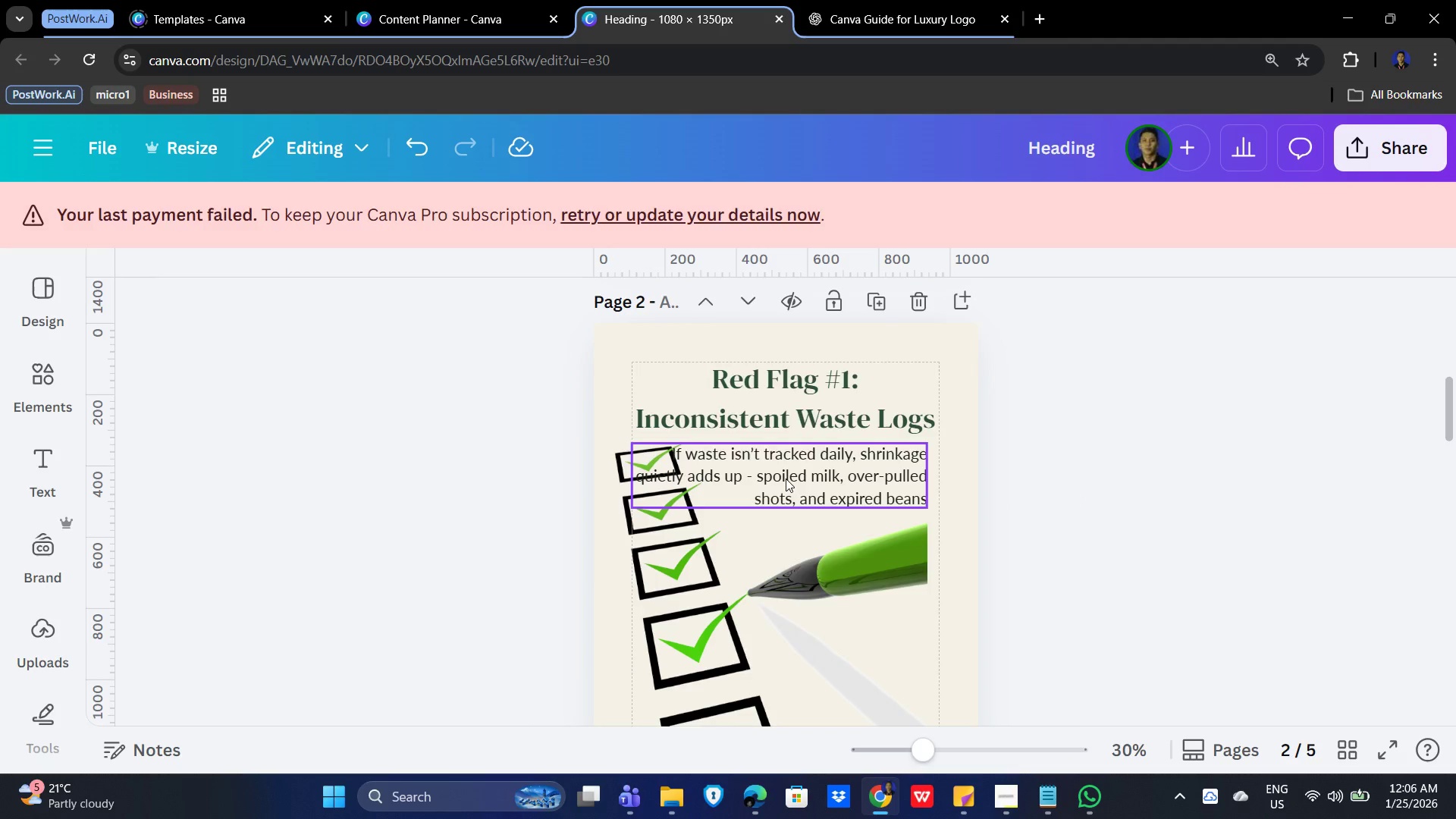 
left_click([786, 479])
 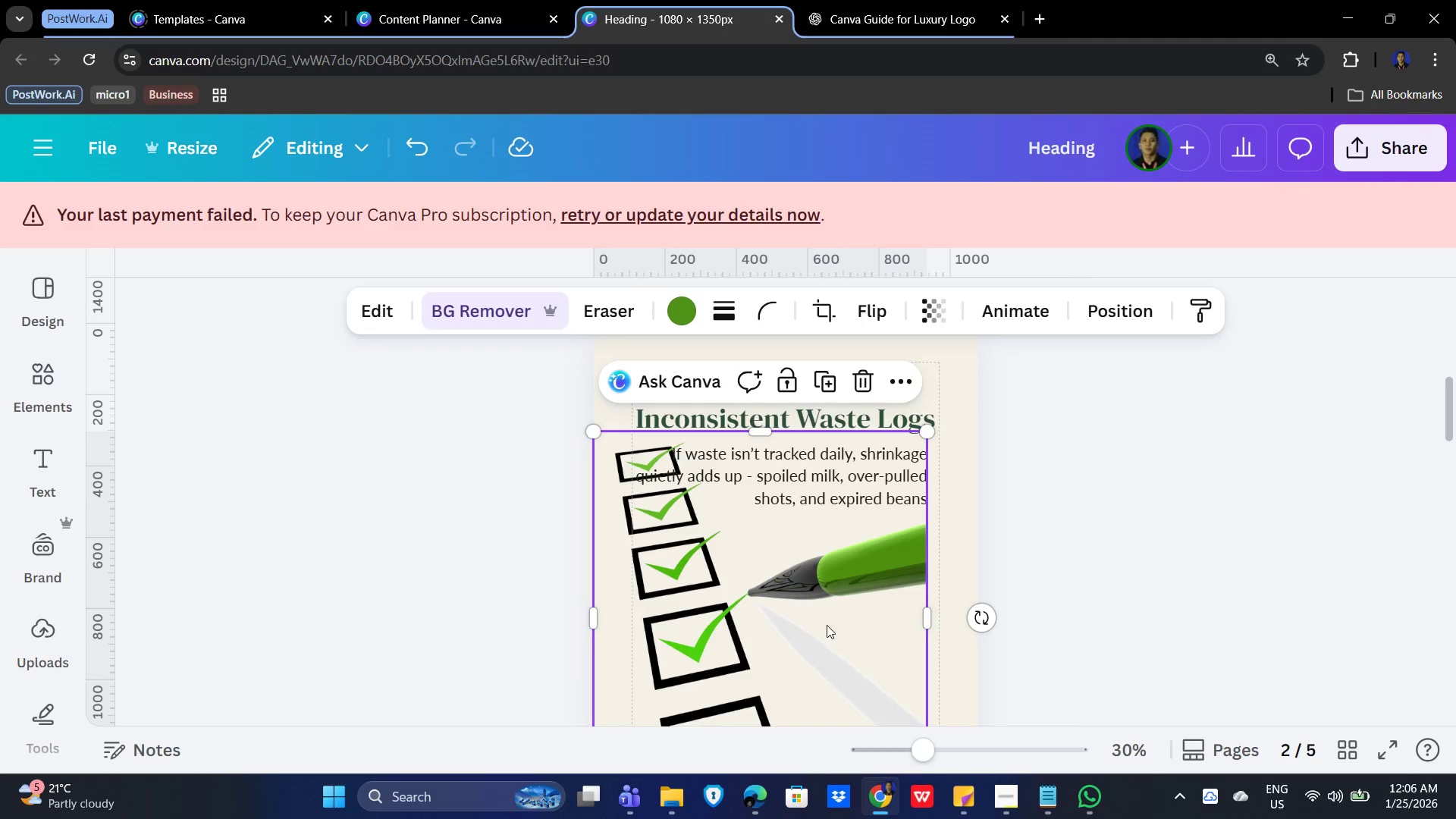 
left_click_drag(start_coordinate=[928, 432], to_coordinate=[868, 482])
 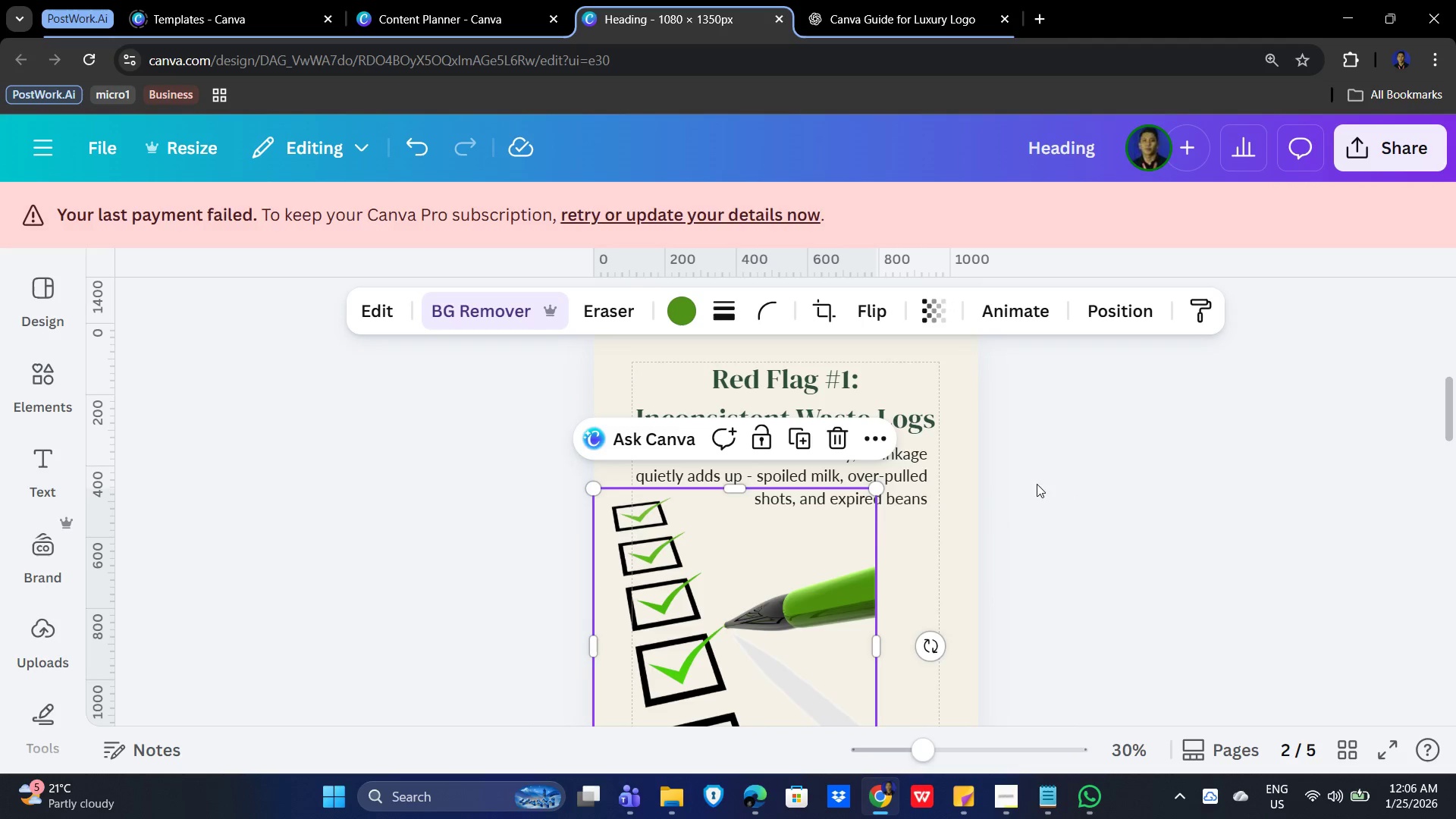 
left_click([1043, 485])
 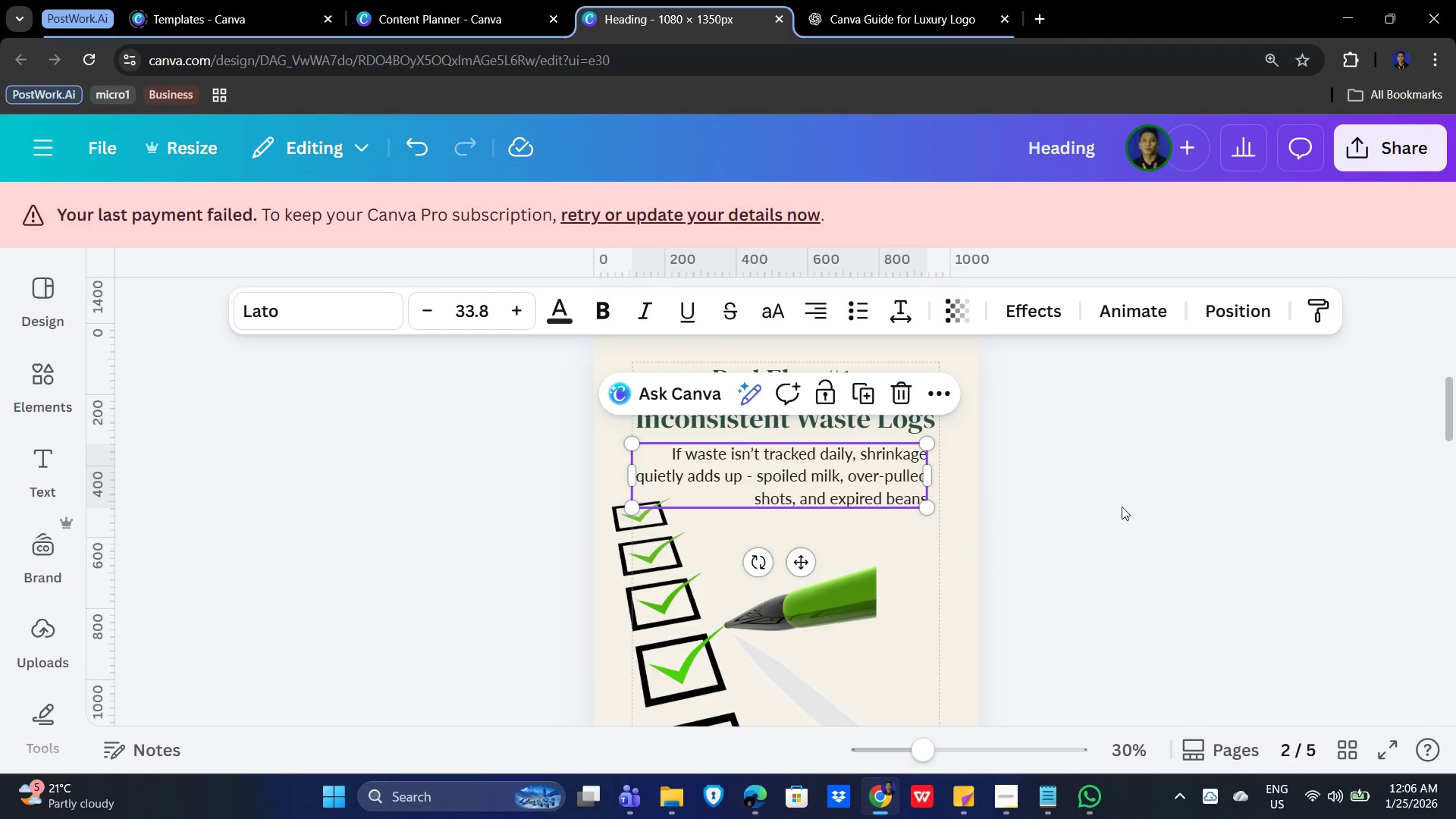 
hold_key(key=ControlLeft, duration=0.66)
scroll: coordinate [1161, 525], scroll_direction: down, amount: 1.0
 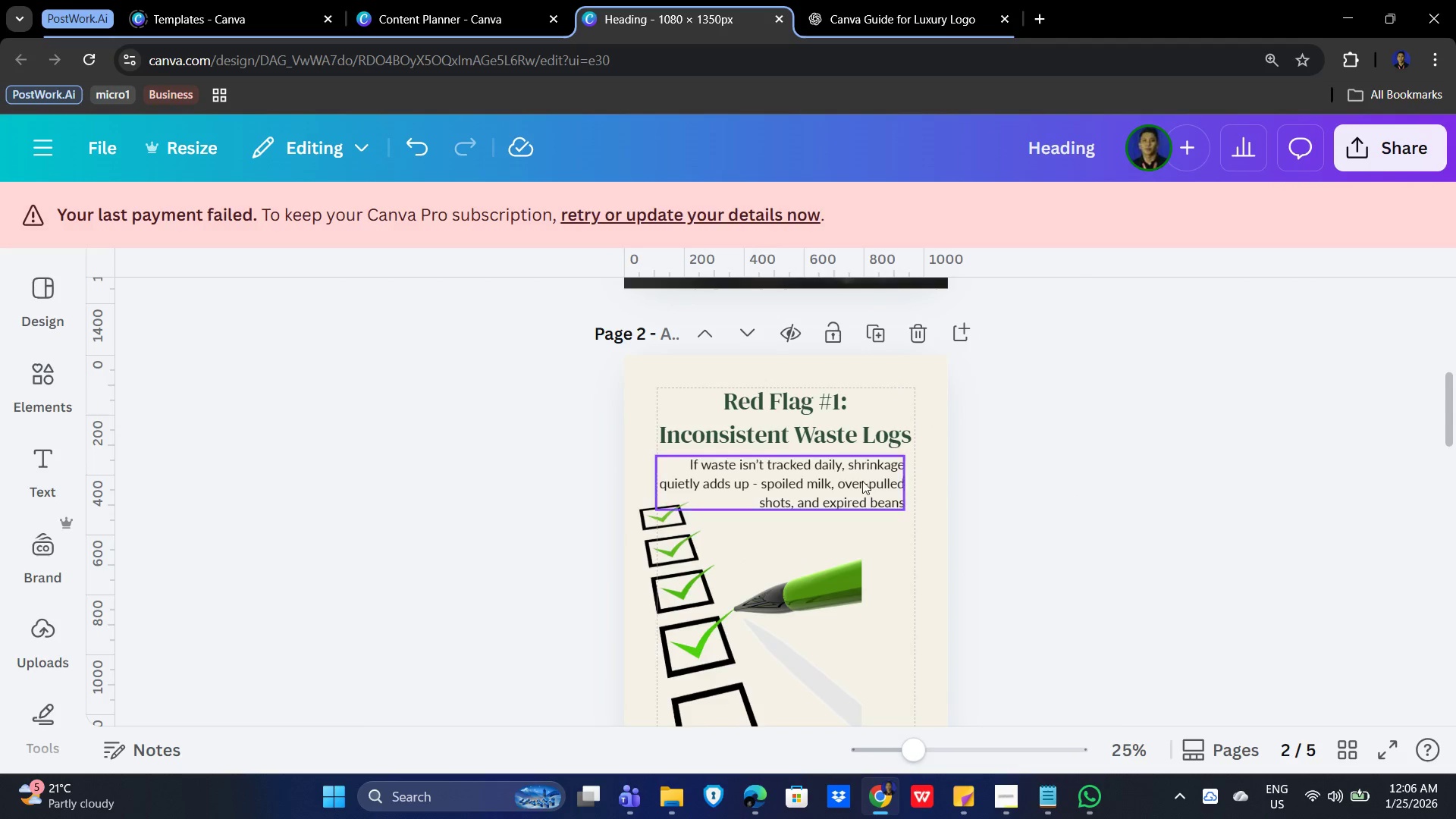 
left_click([848, 477])
 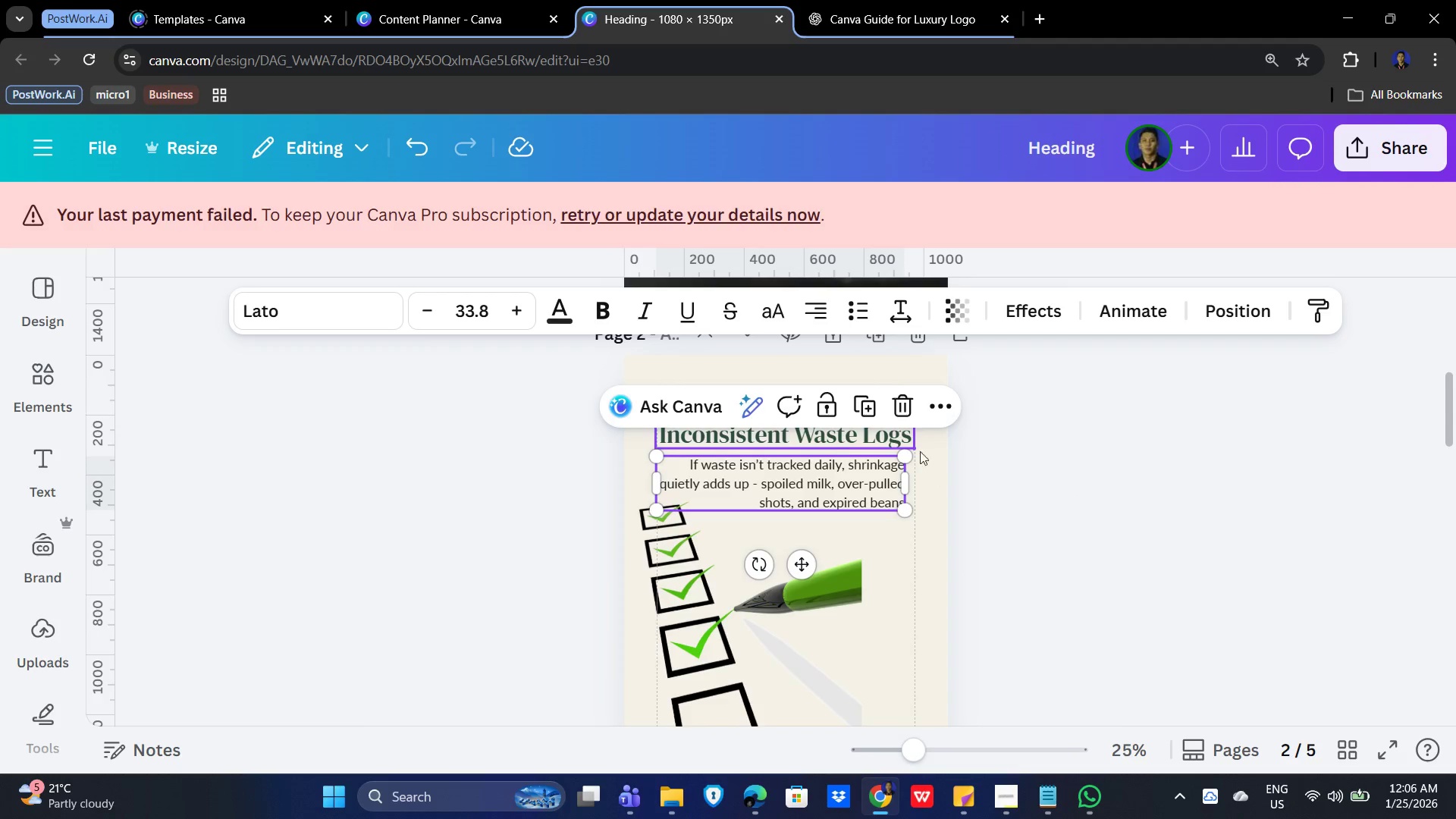 
left_click([1134, 469])
 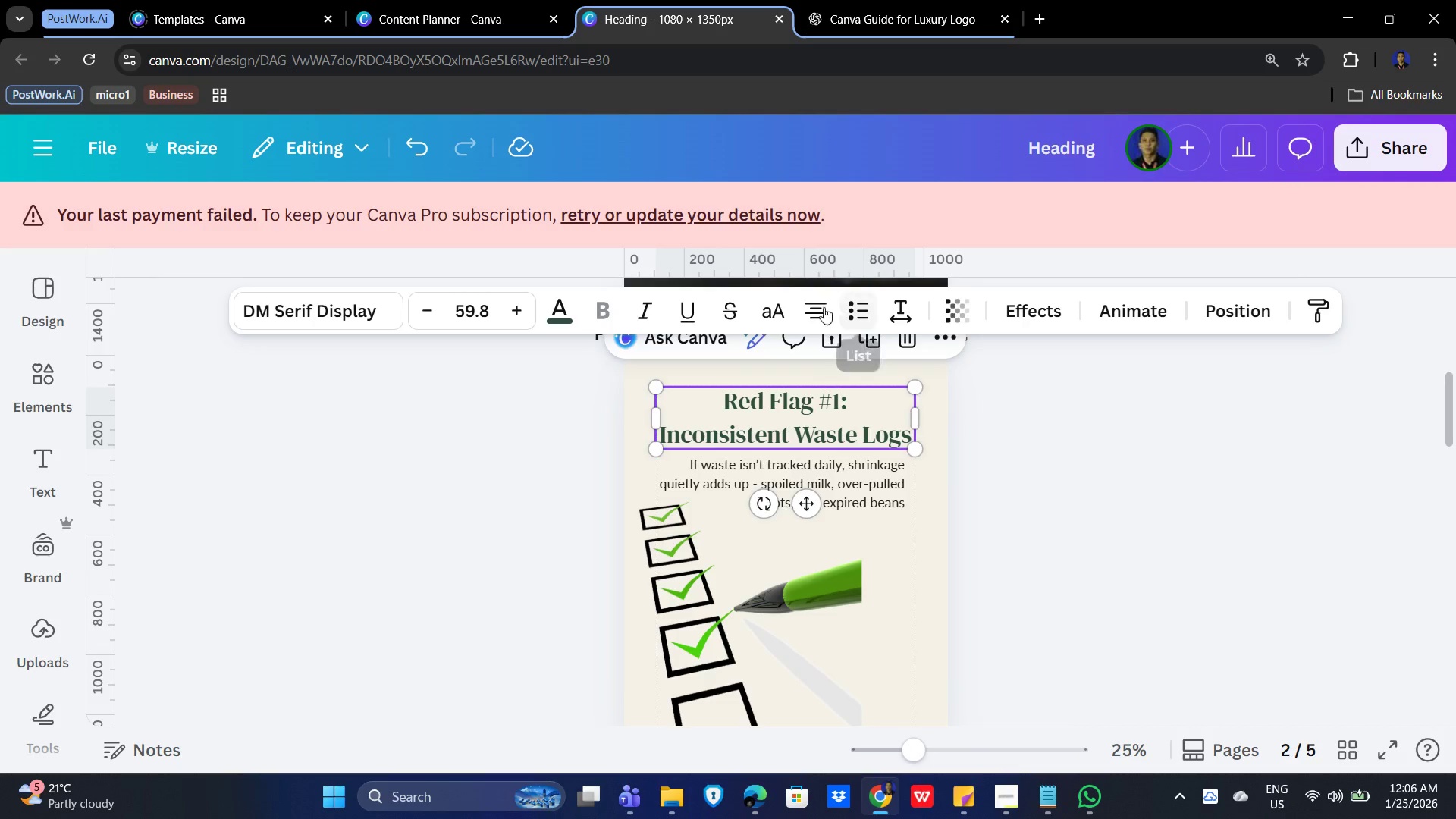 
double_click([821, 312])
 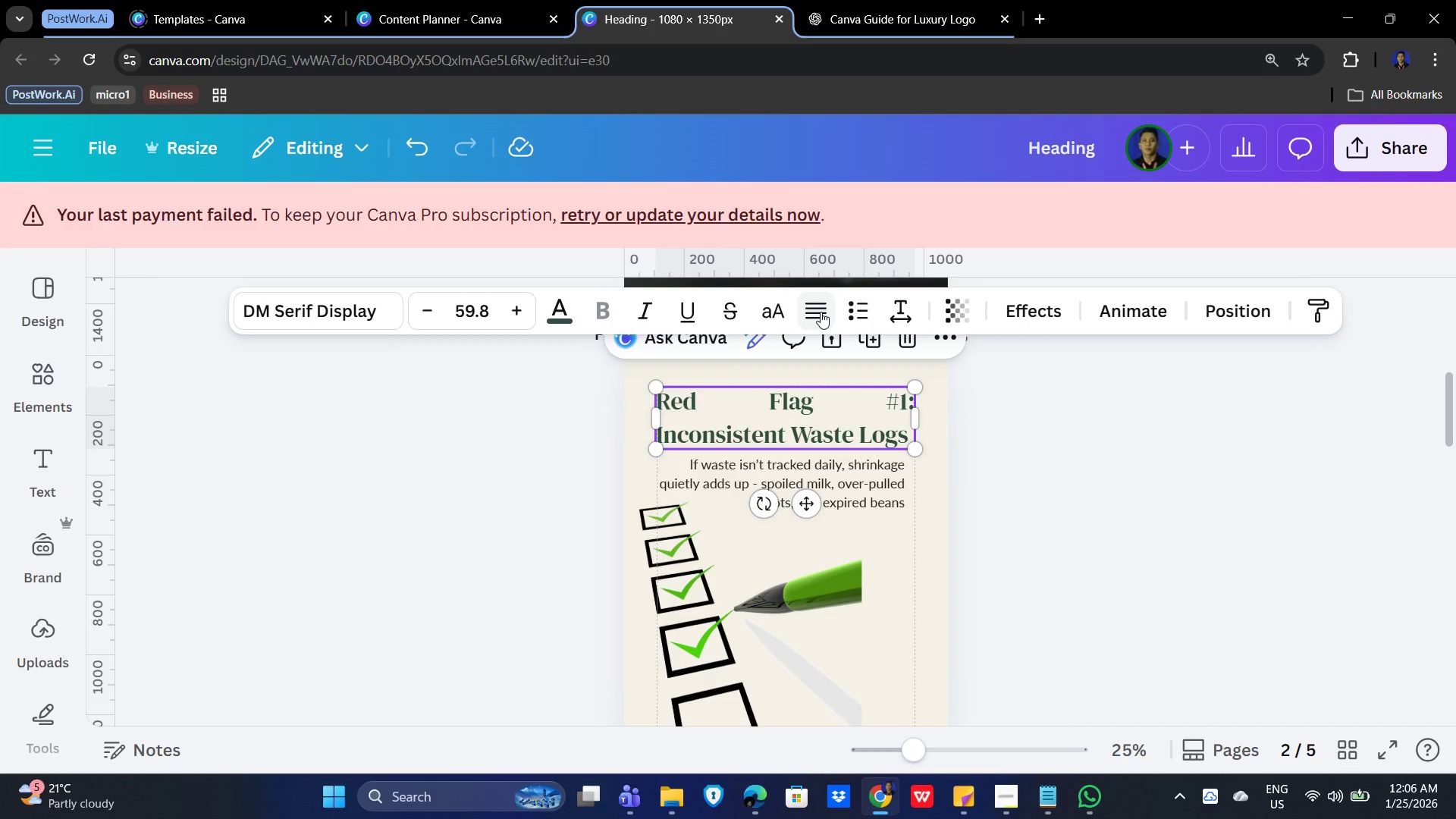 
left_click([821, 312])
 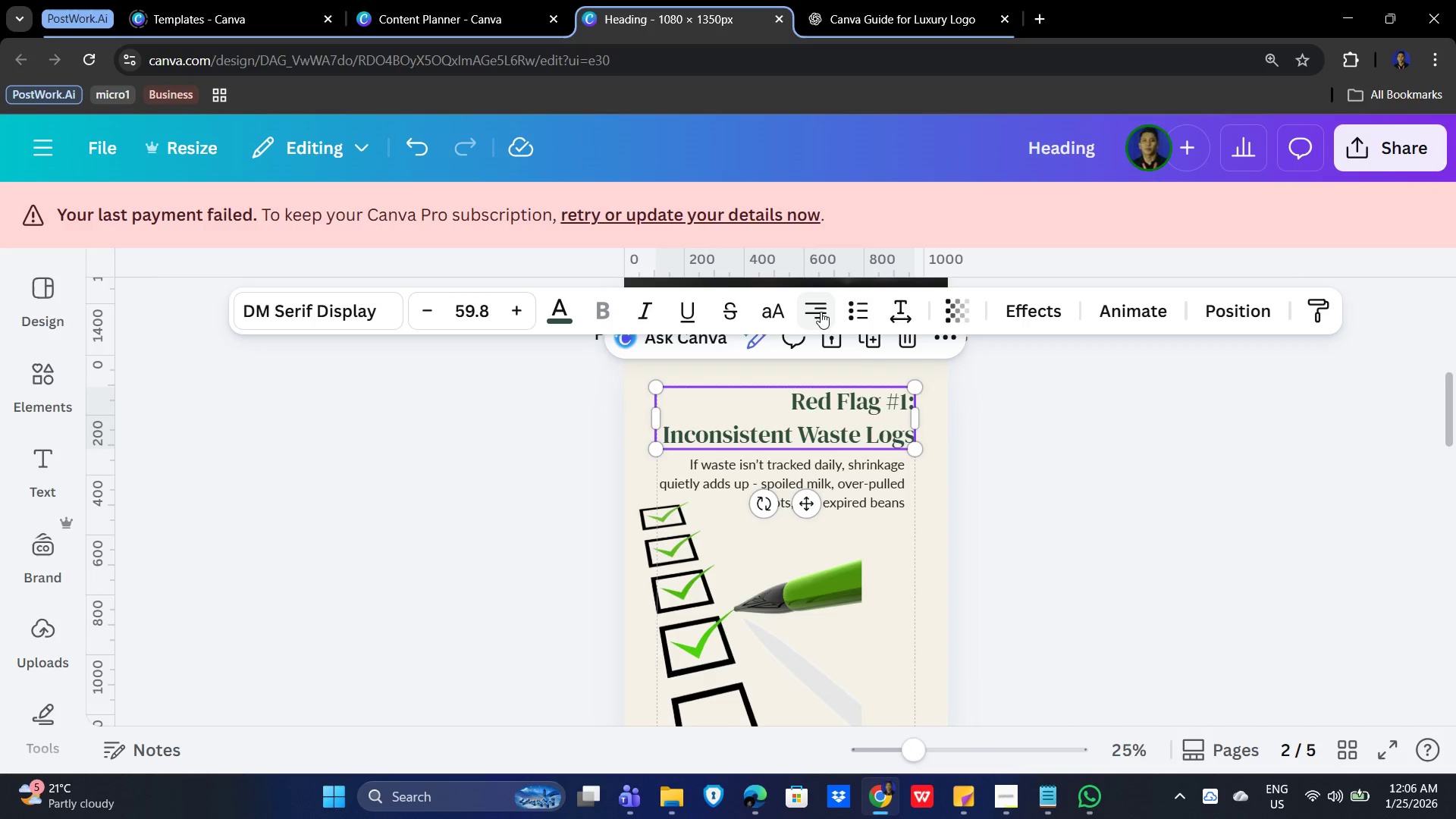 
left_click([1040, 548])
 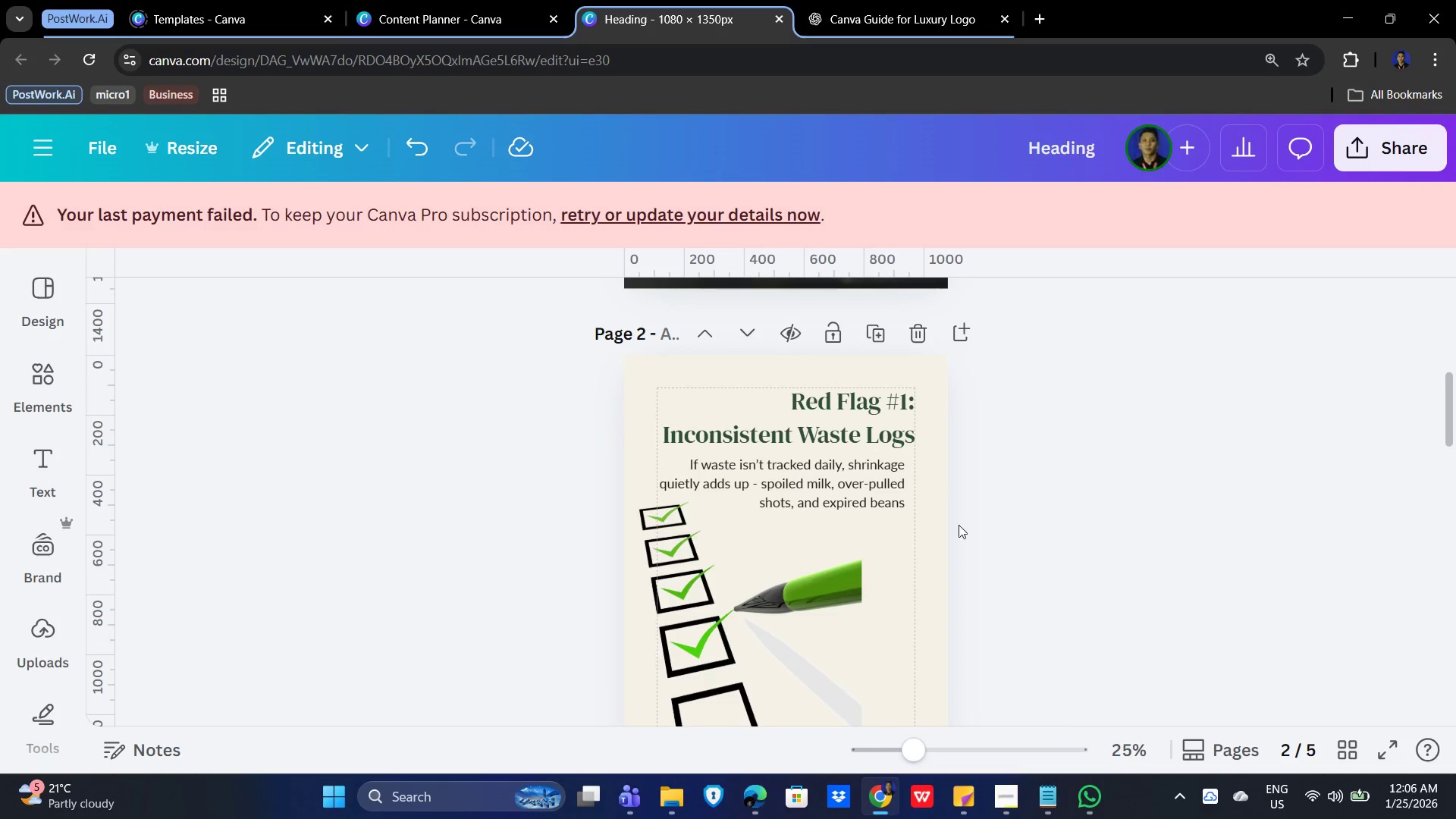 
left_click([872, 494])
 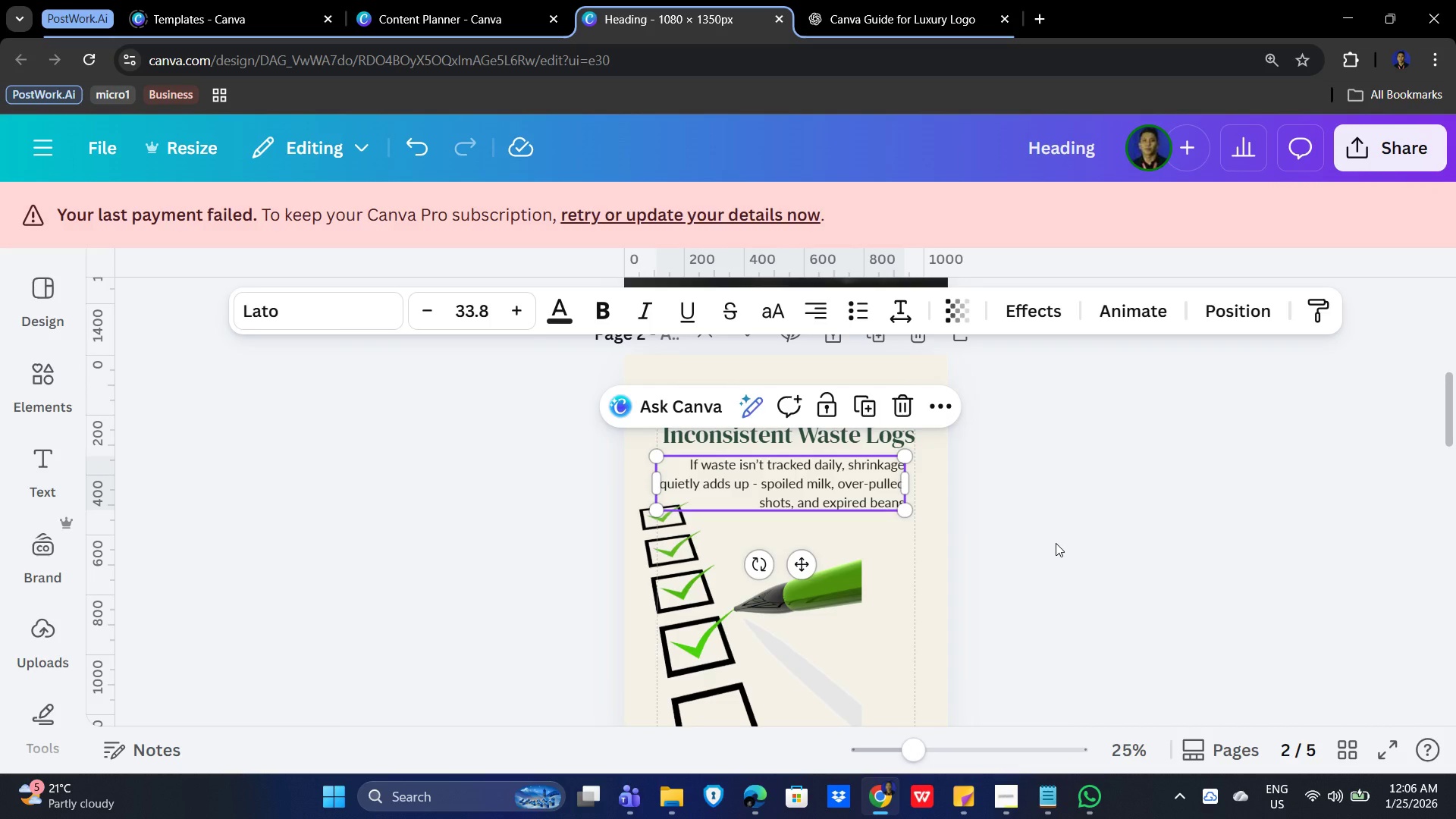 
key(ArrowRight)
 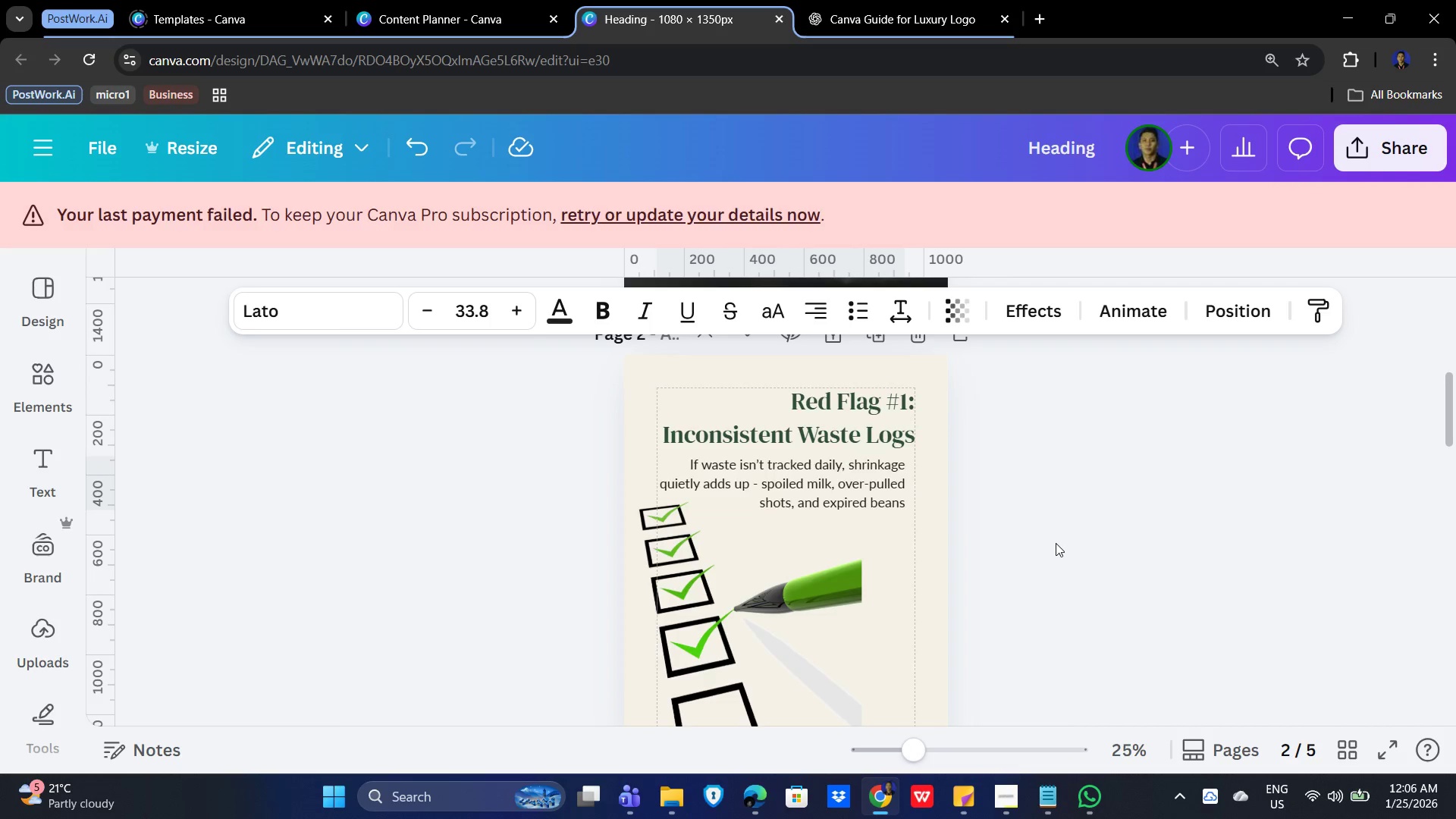 
key(ArrowRight)
 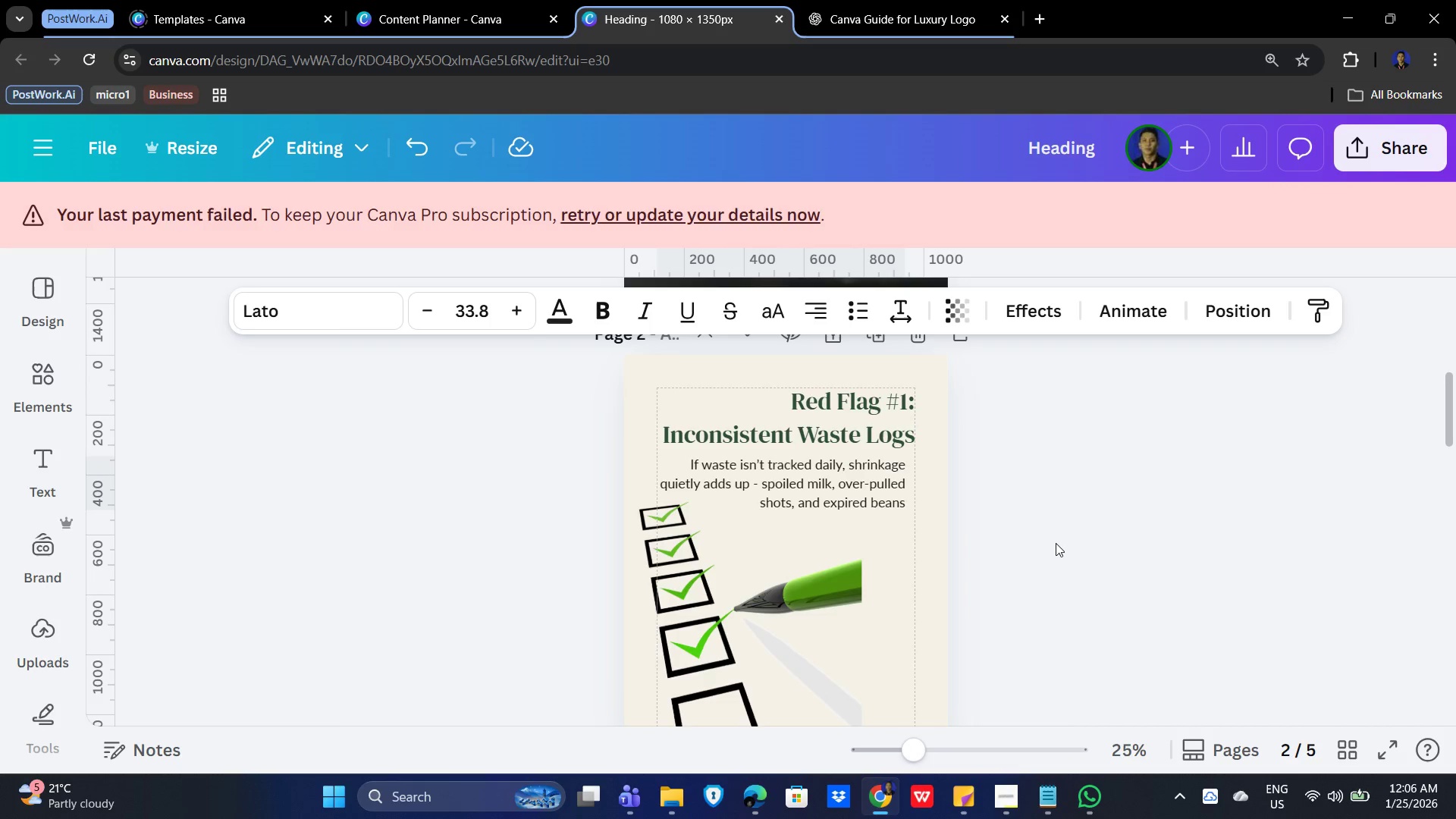 
key(ArrowRight)
 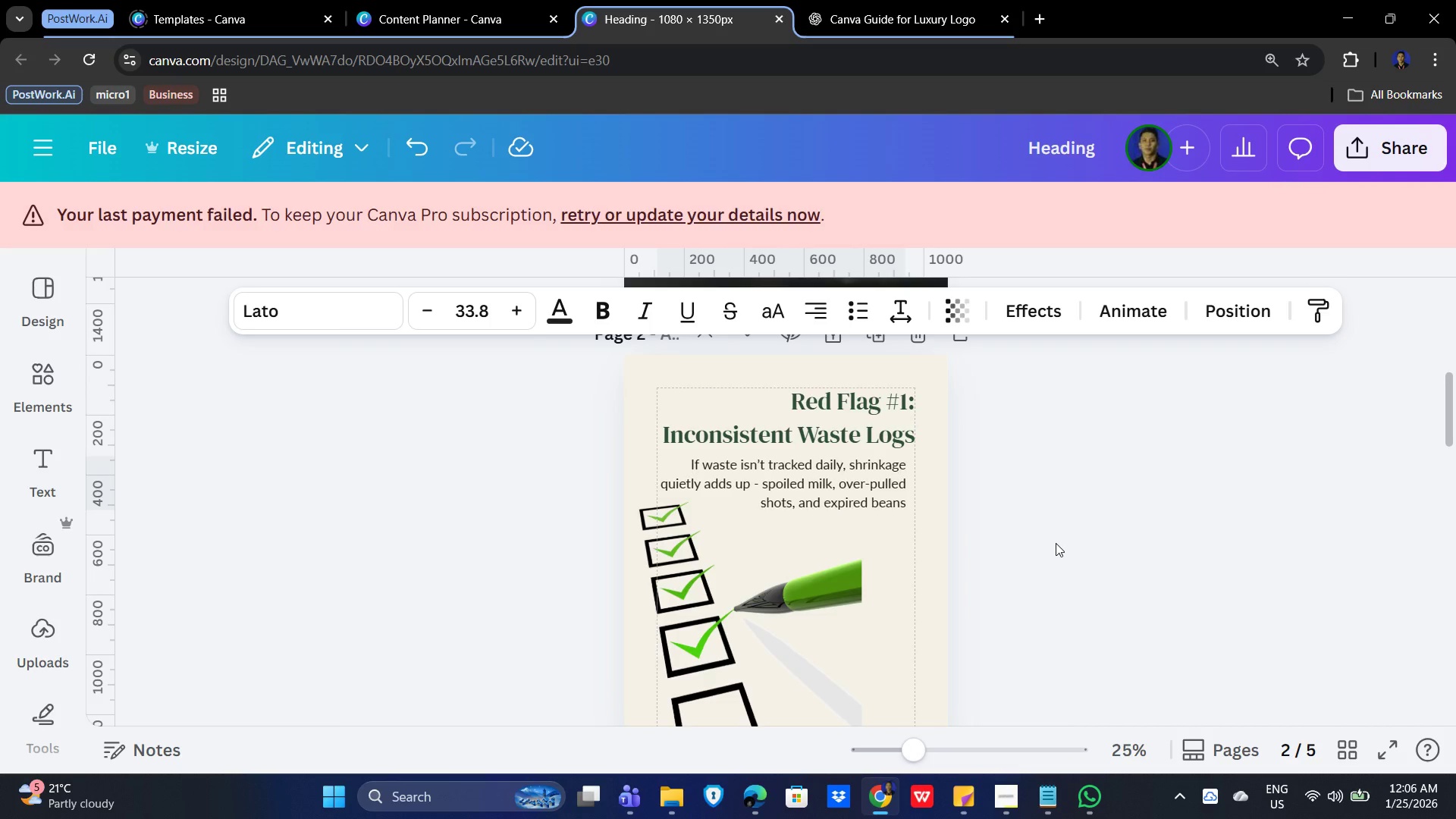 
key(ArrowRight)
 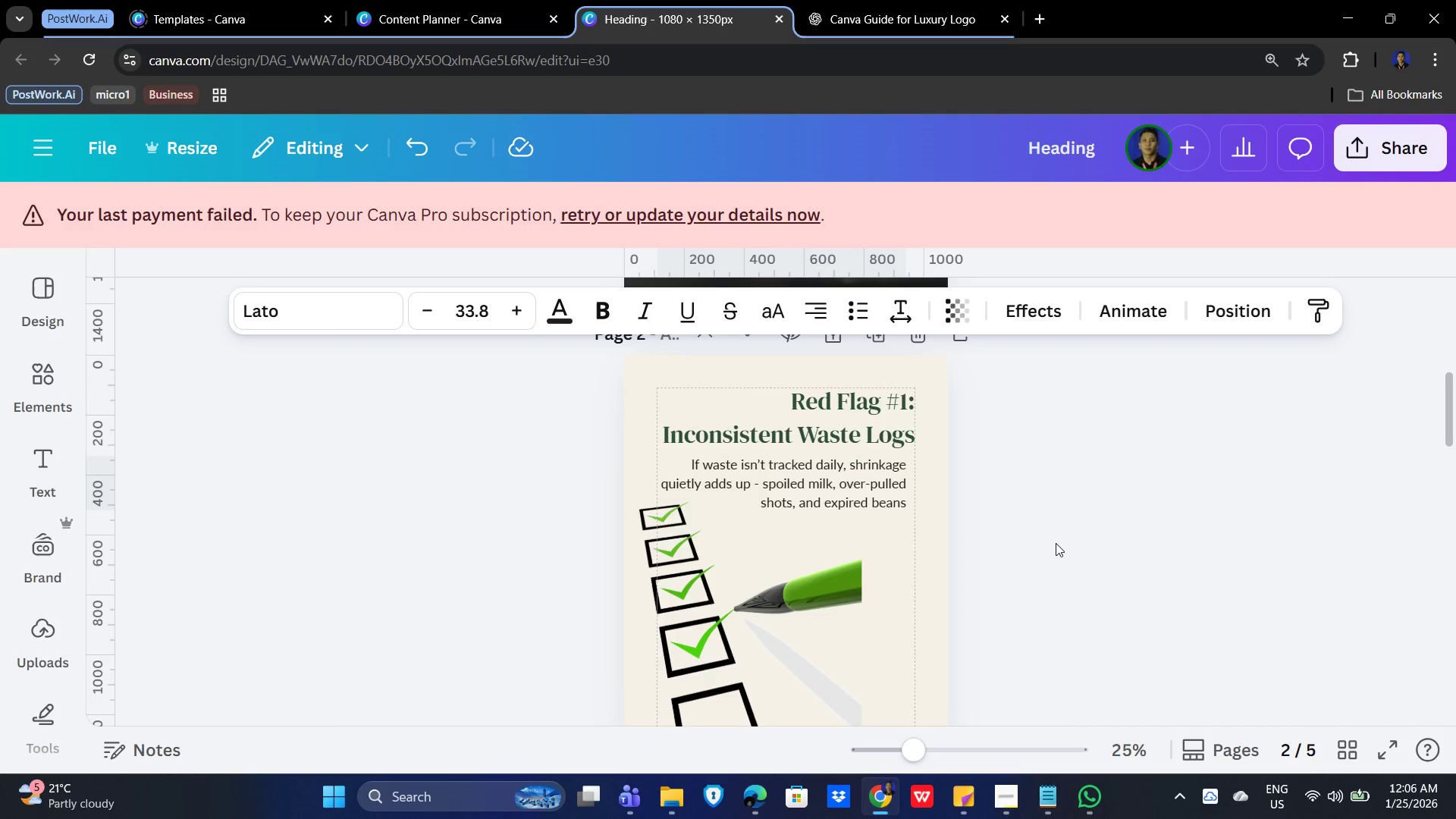 
key(ArrowRight)
 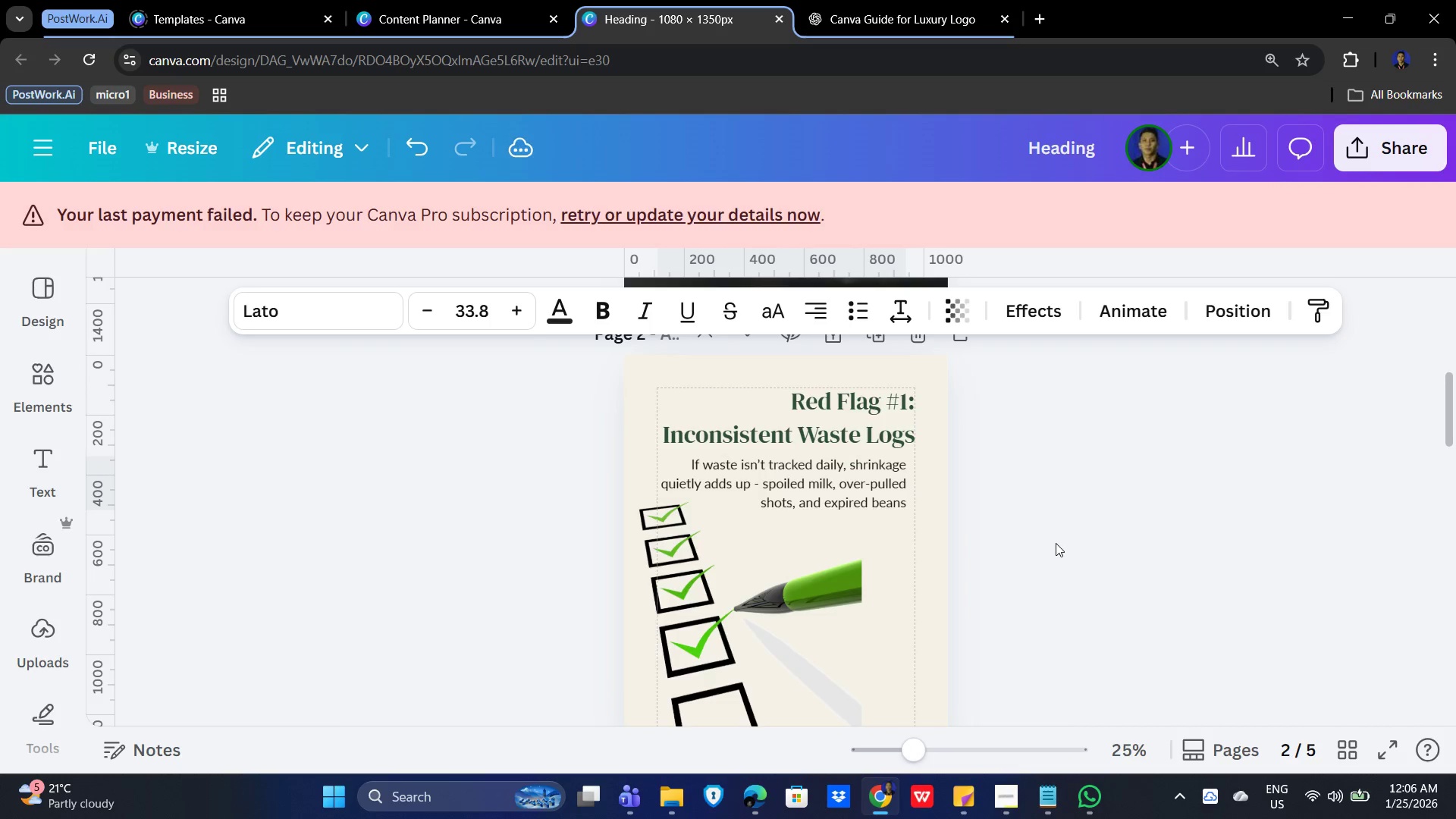 
key(ArrowRight)
 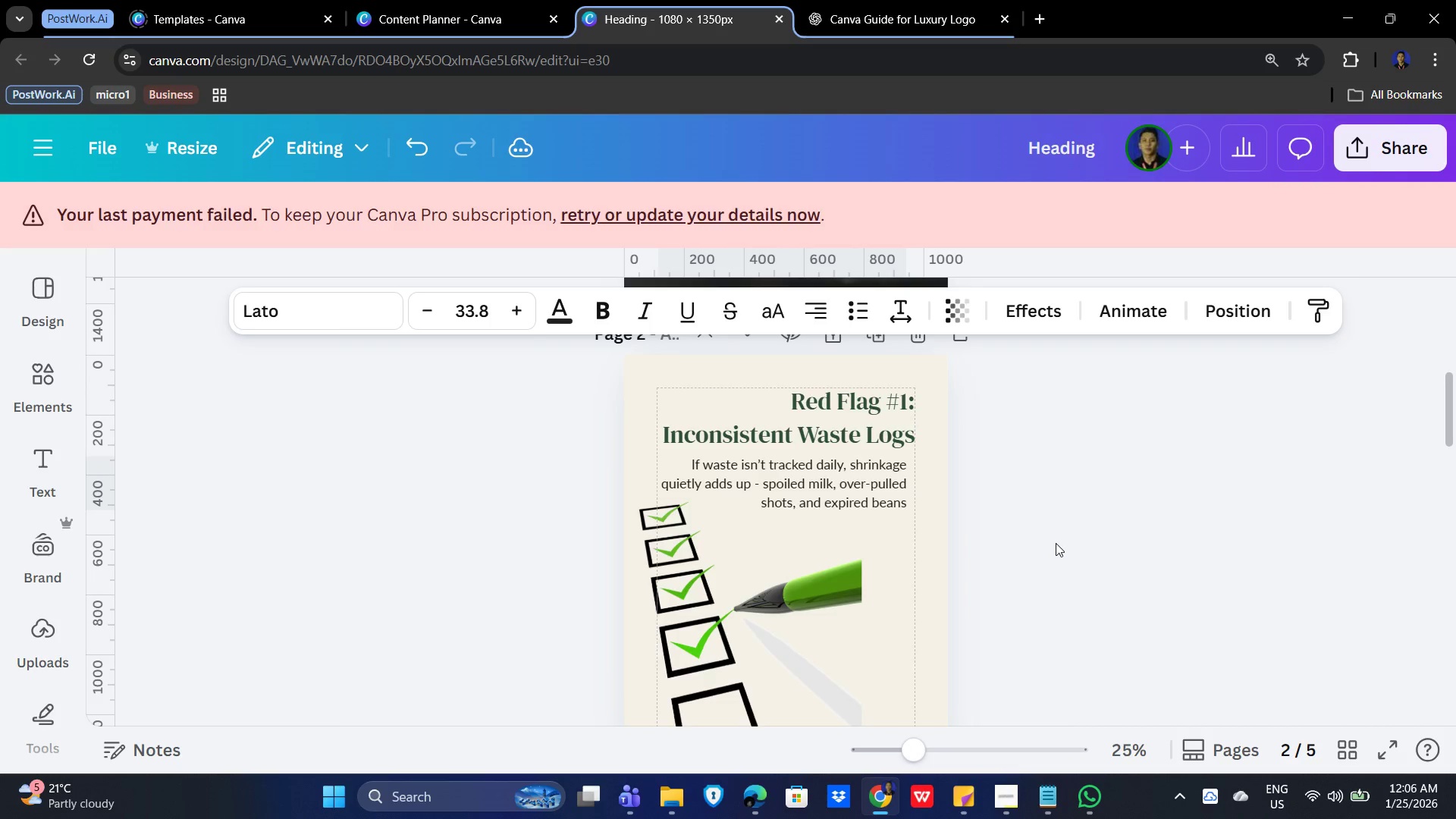 
key(ArrowRight)
 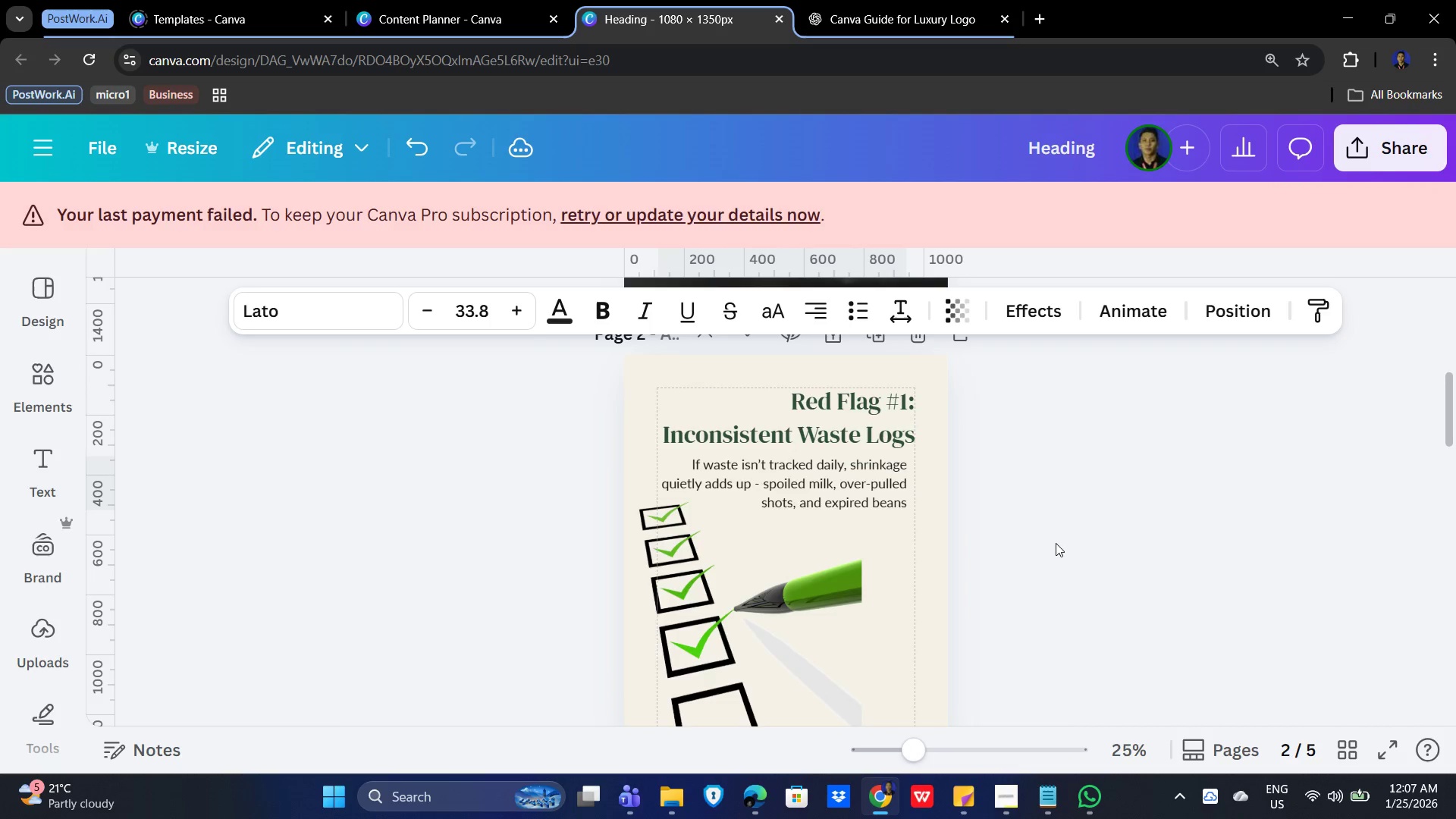 
key(ArrowRight)
 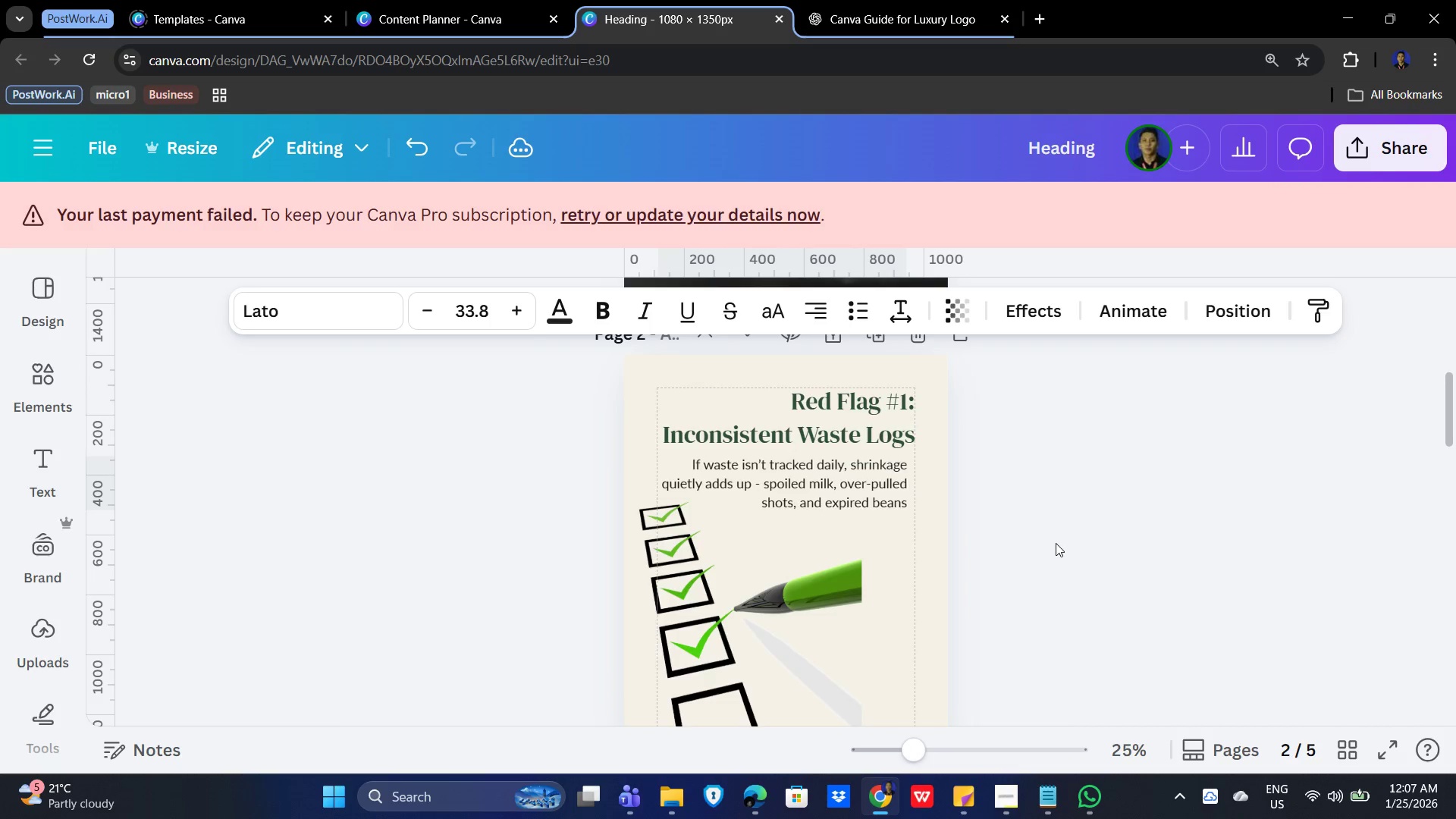 
key(ArrowRight)
 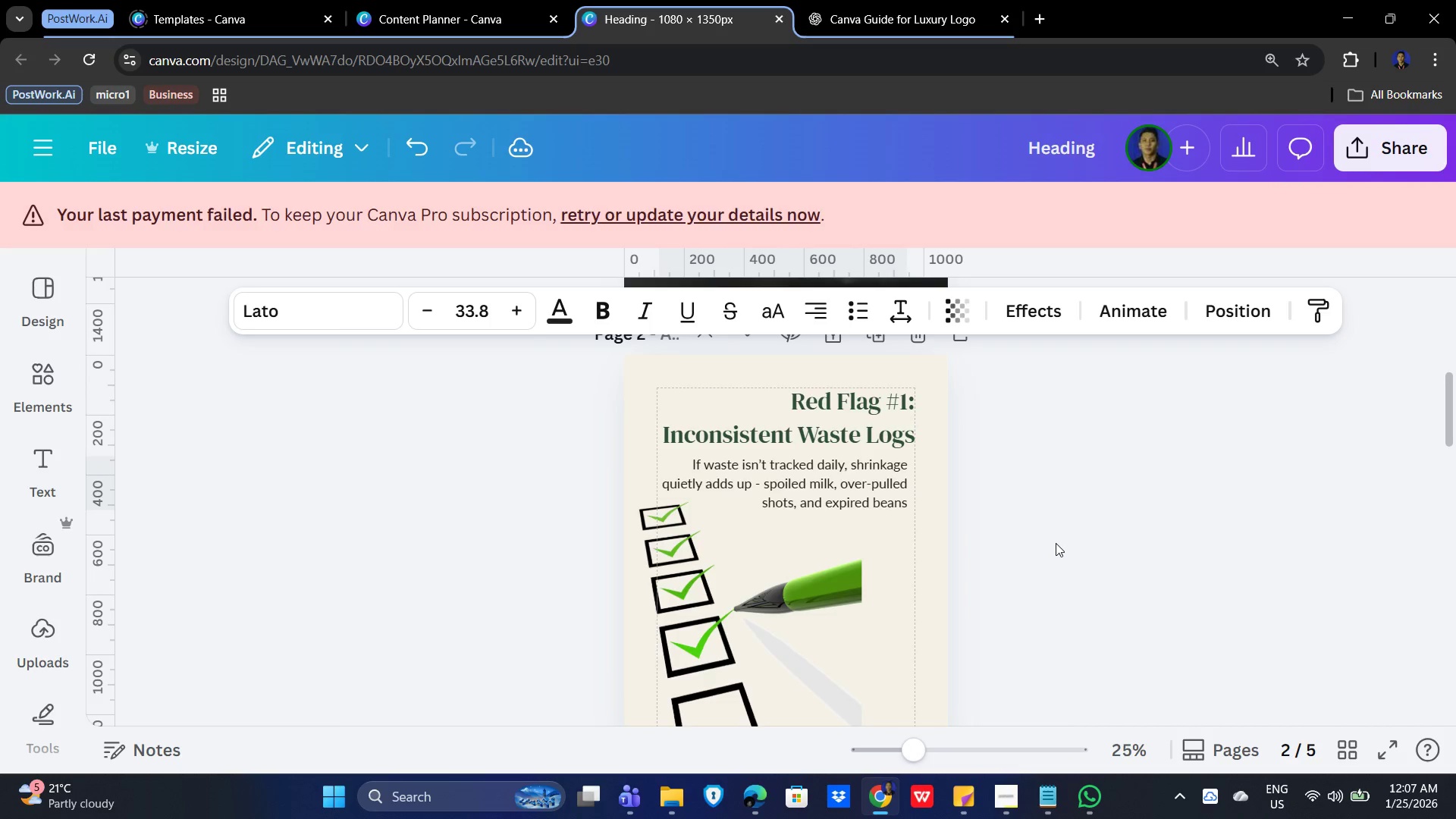 
key(ArrowRight)
 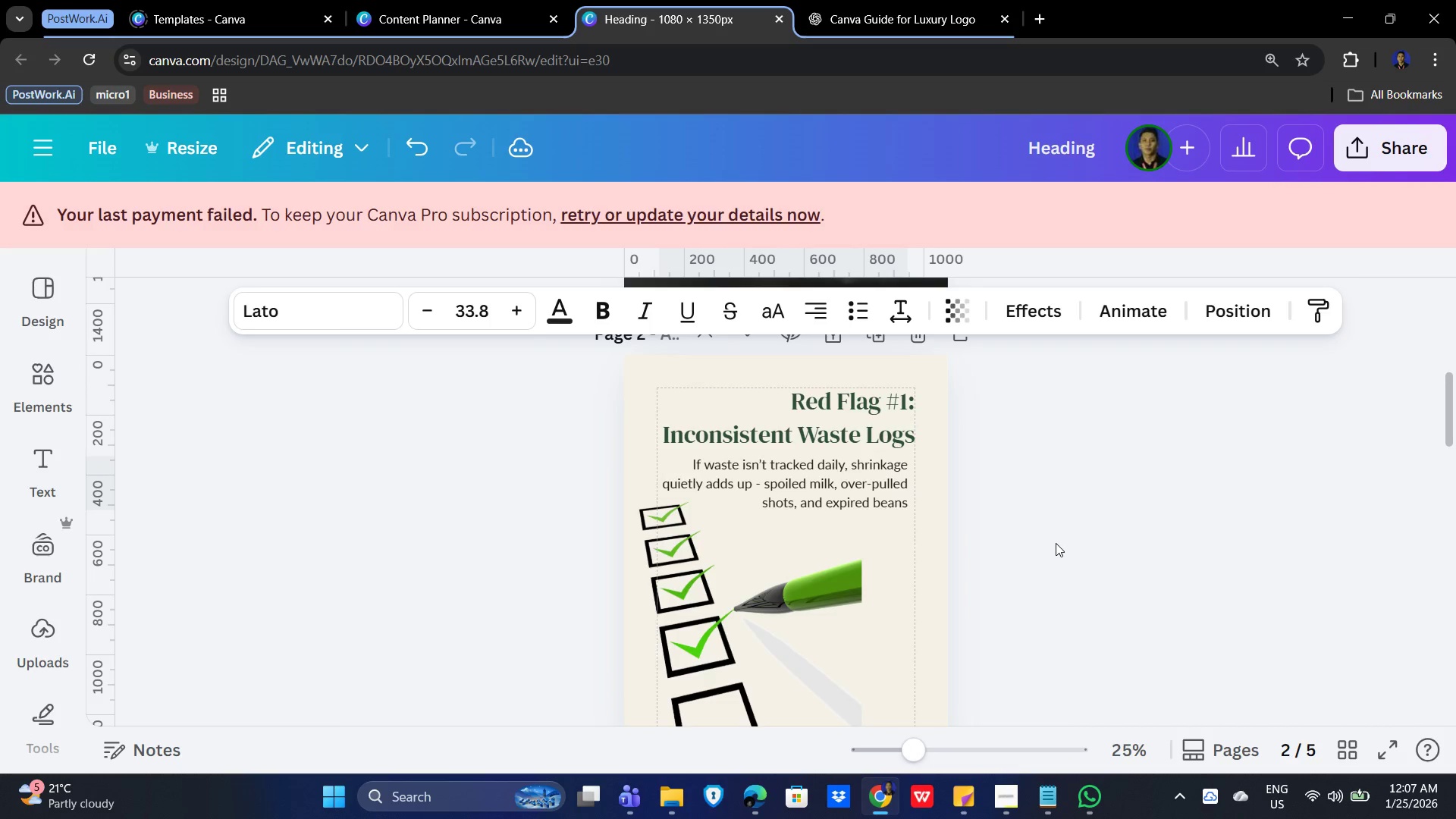 
key(ArrowRight)
 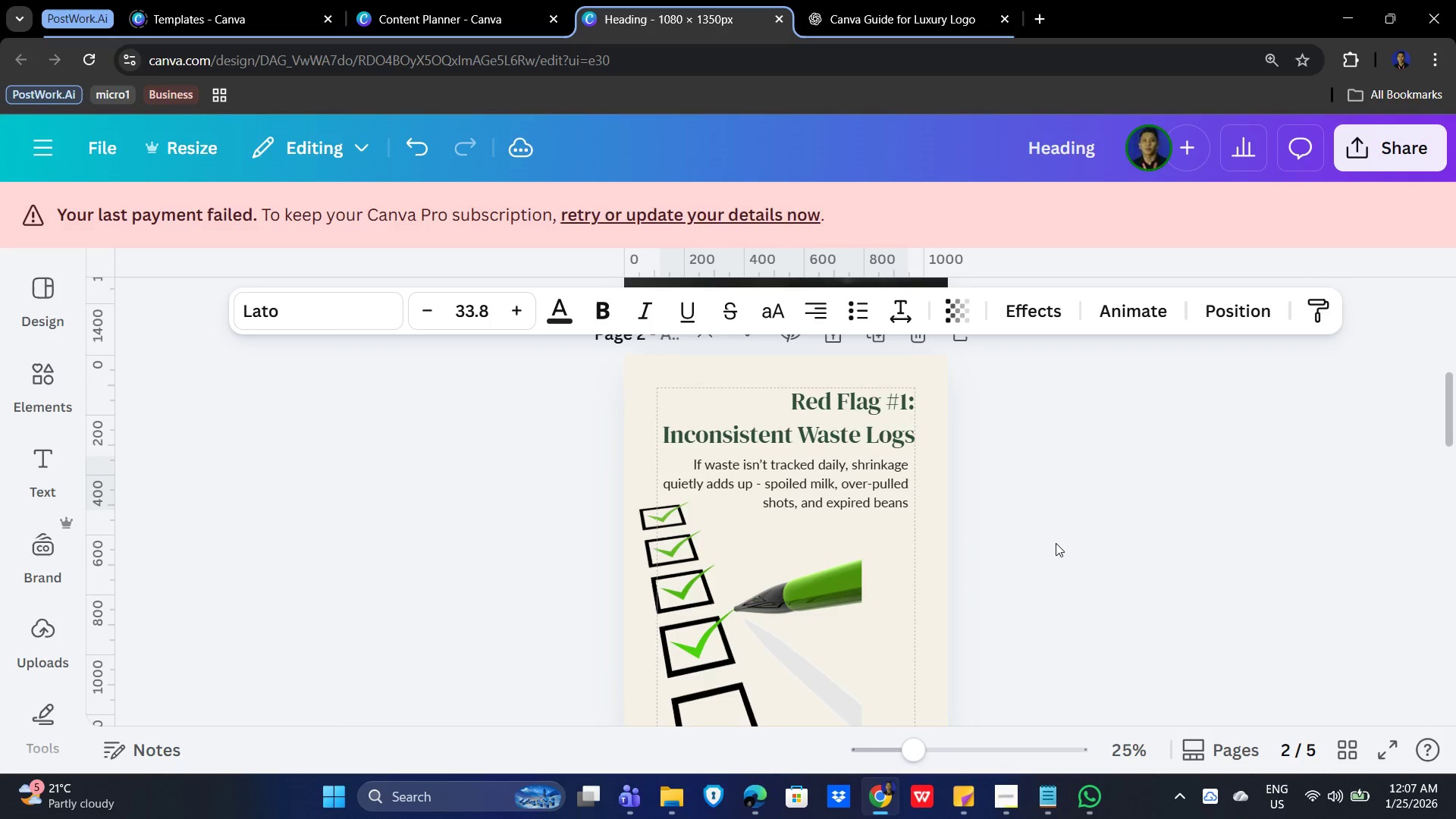 
key(ArrowRight)
 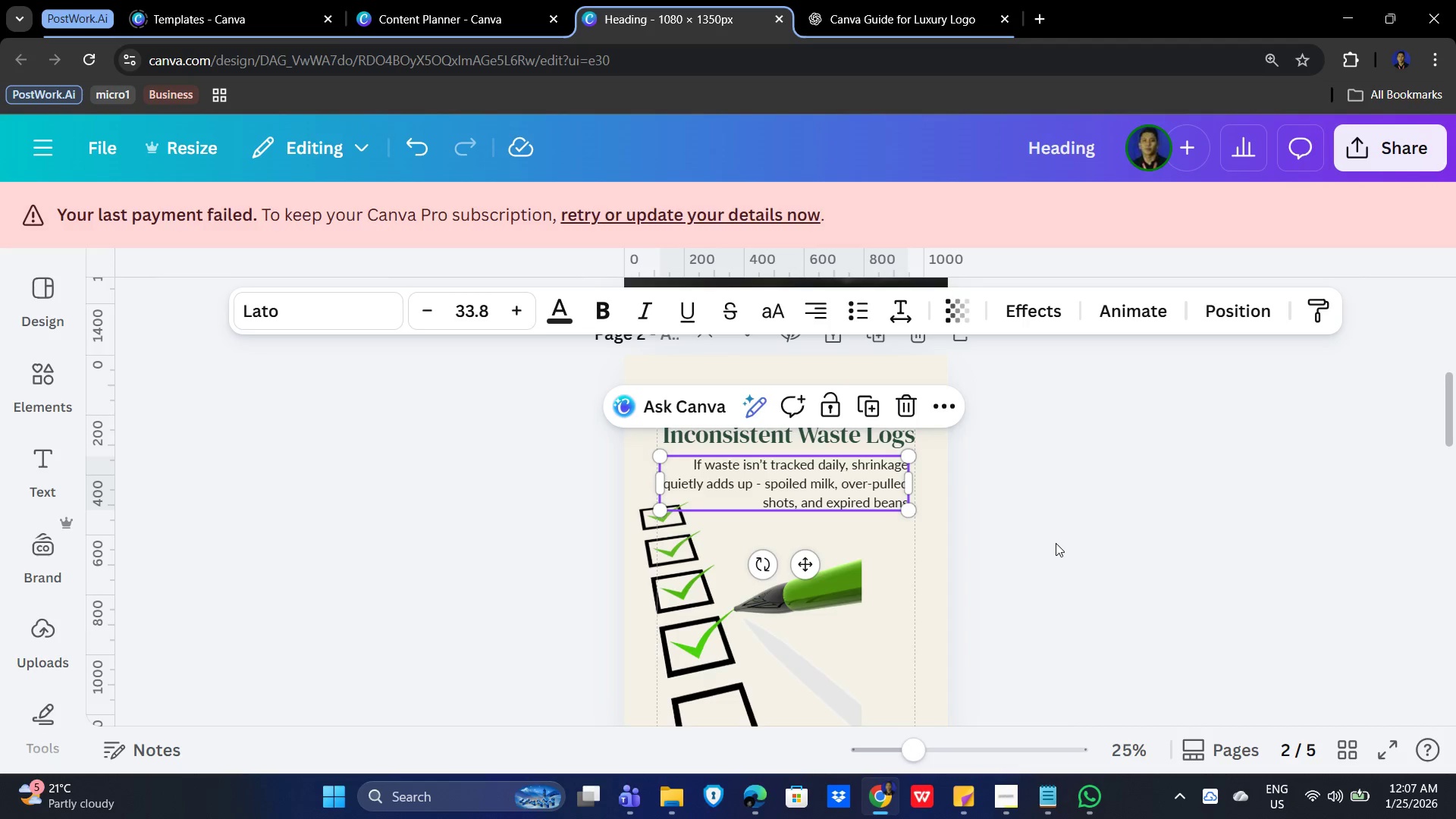 
key(ArrowLeft)
 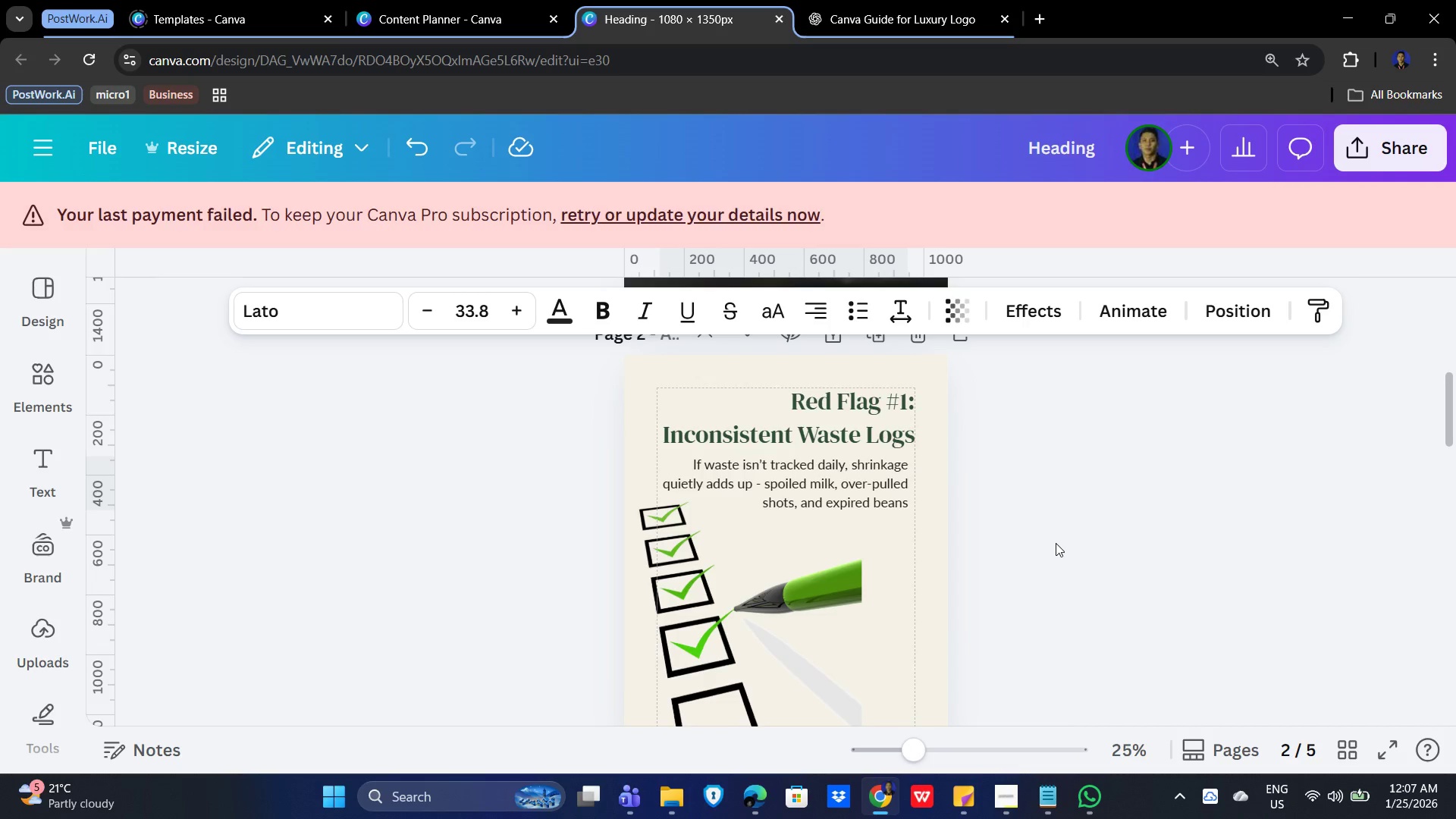 
key(ArrowLeft)
 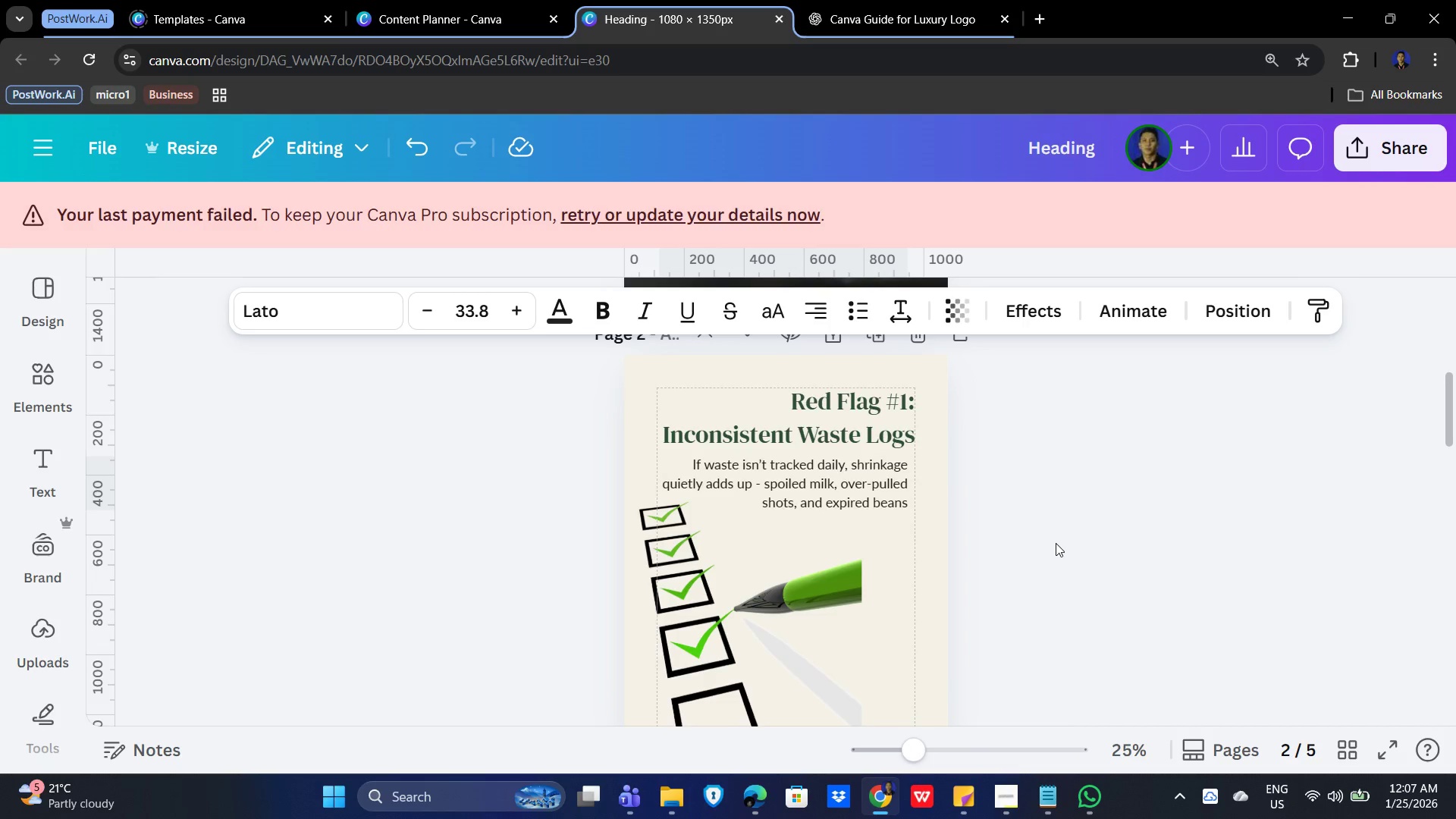 
key(ArrowLeft)
 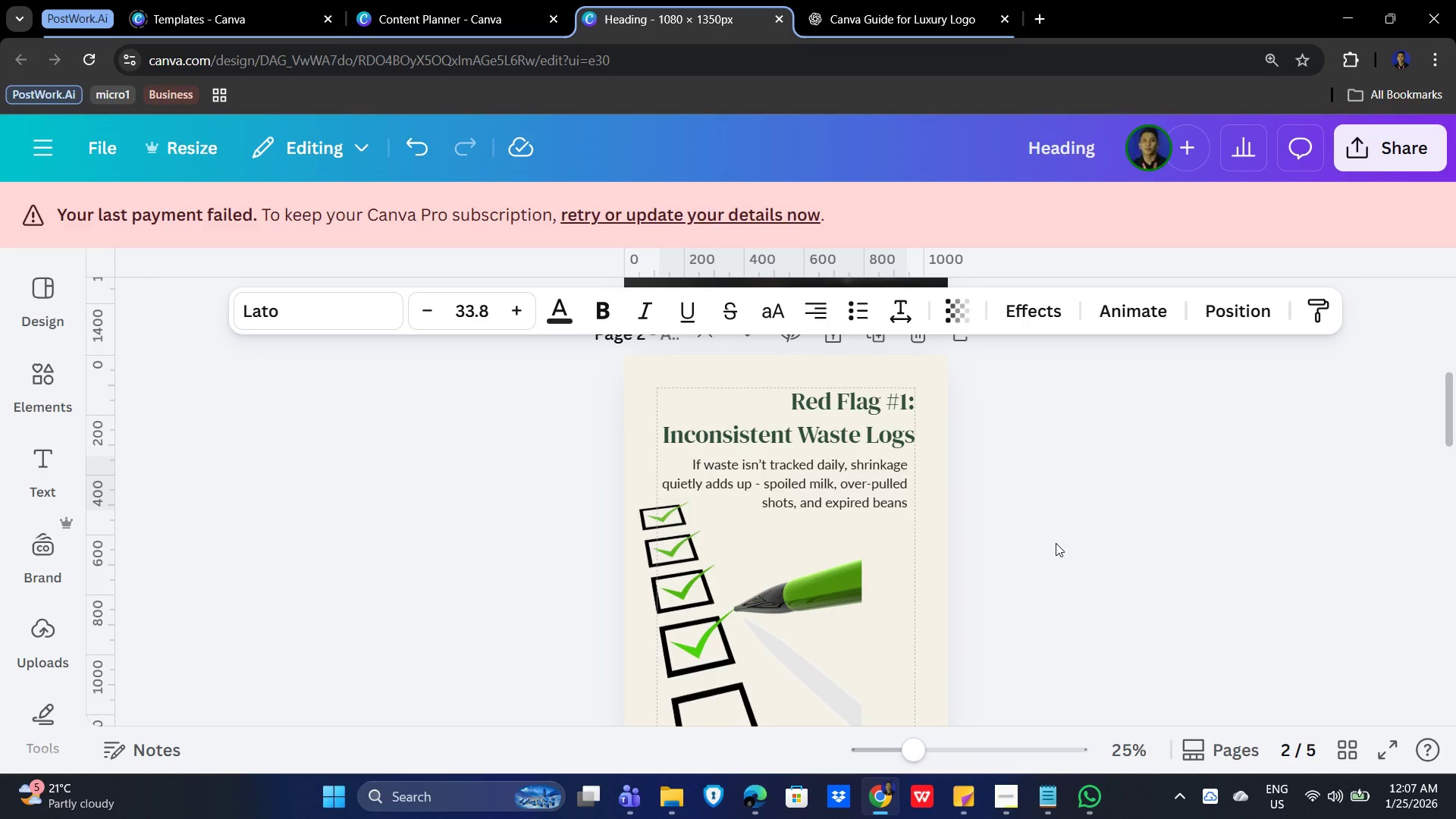 
key(ArrowLeft)
 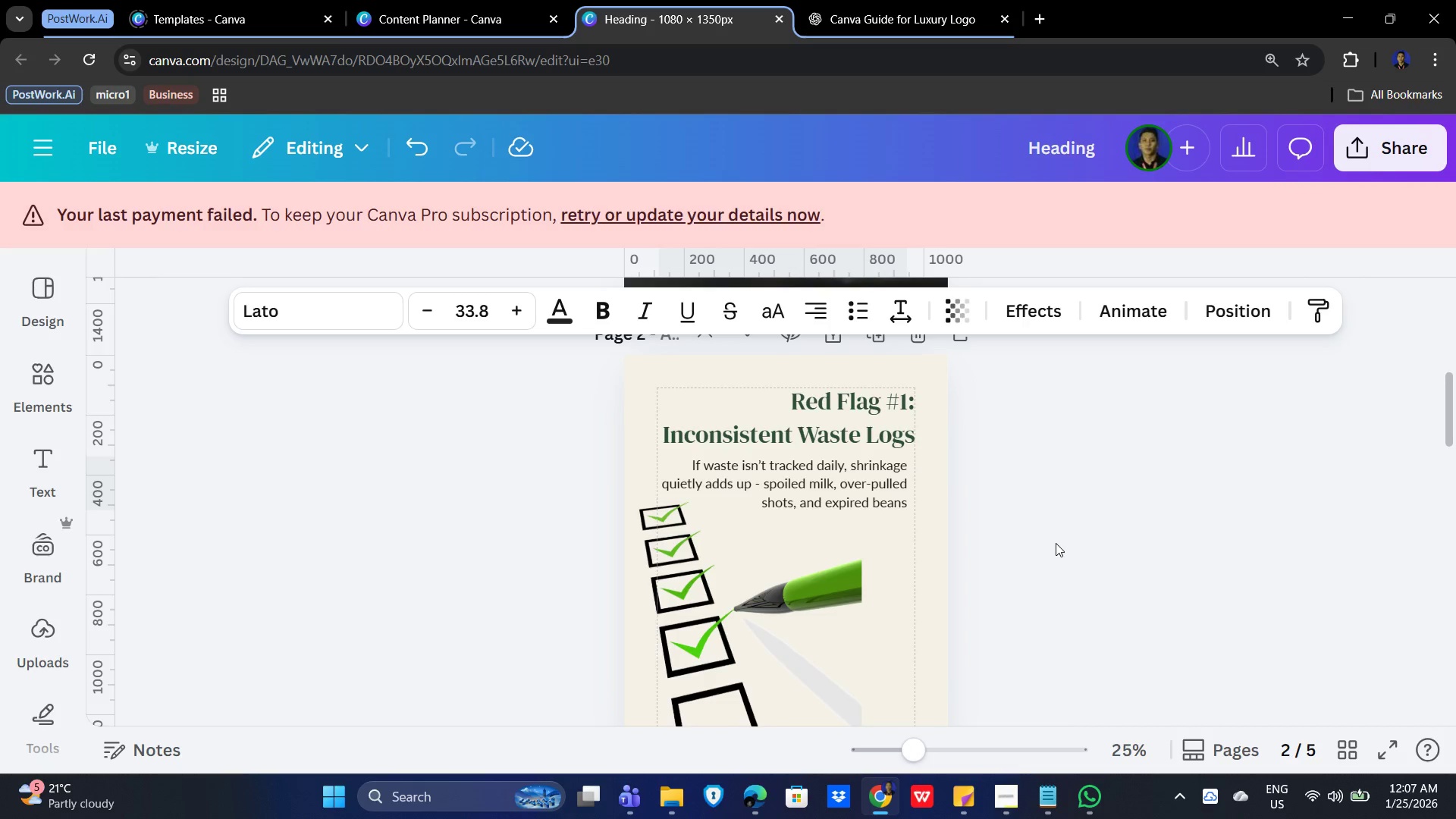 
key(ArrowDown)
 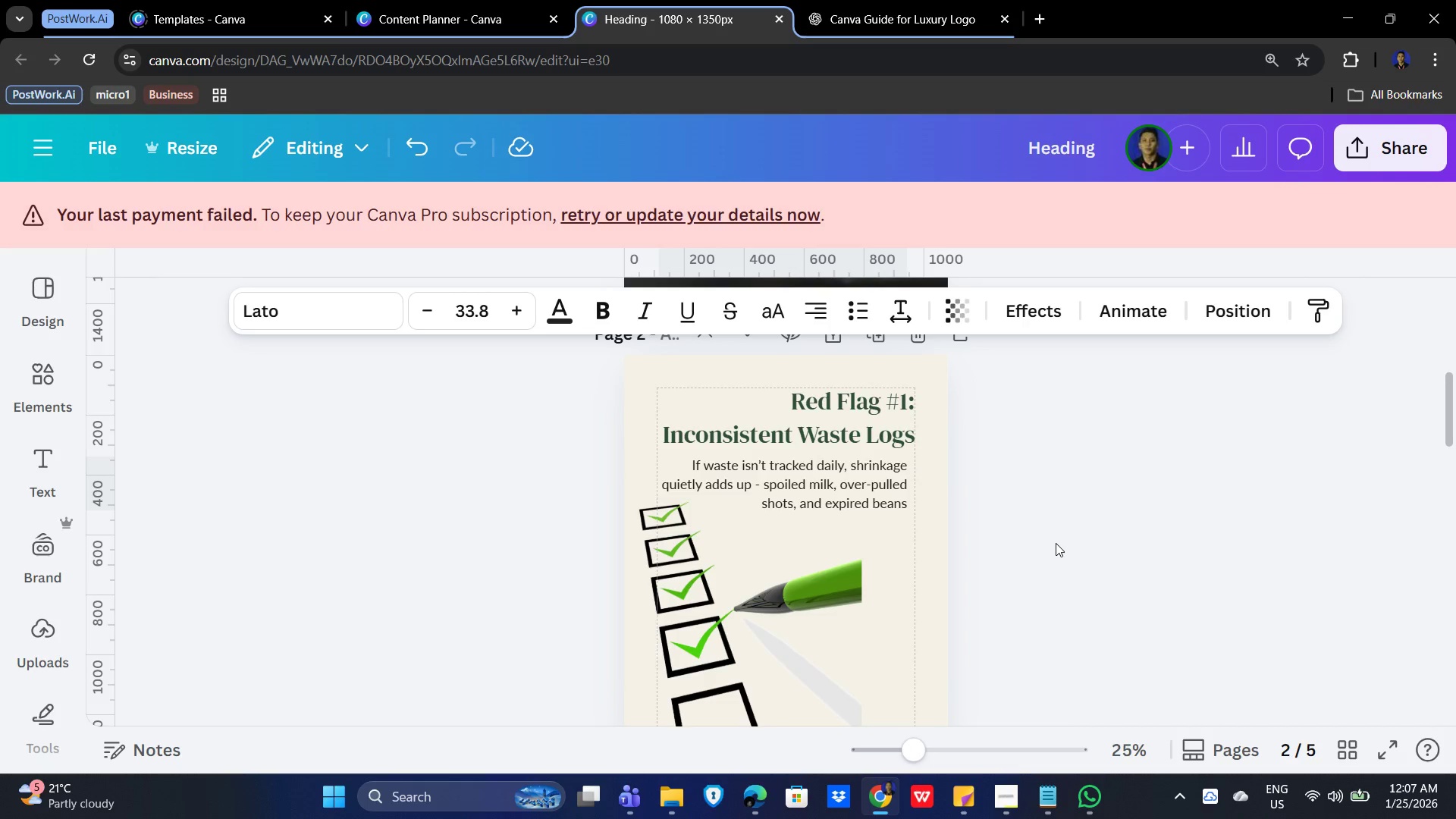 
key(ArrowDown)
 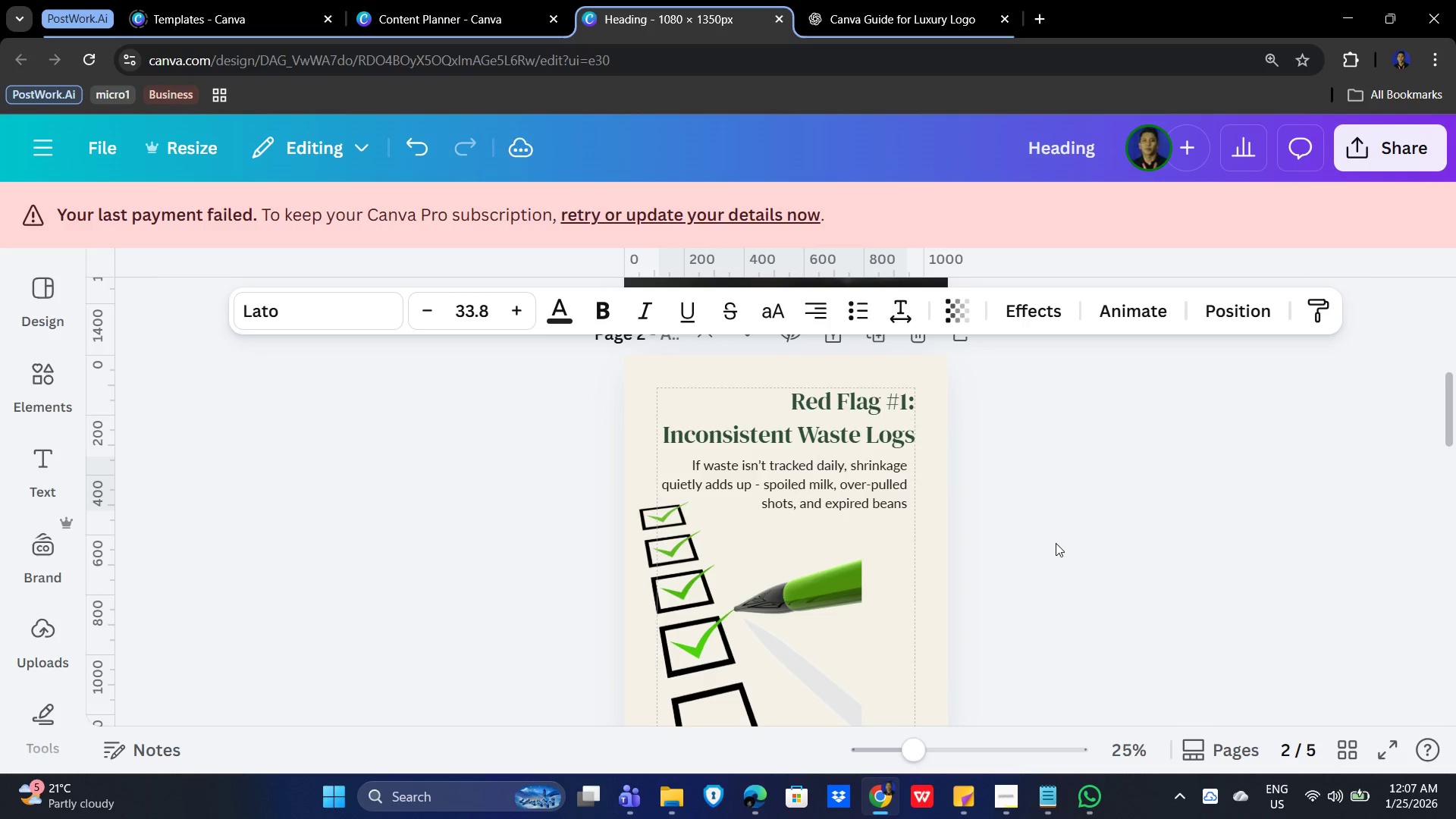 
key(ArrowDown)
 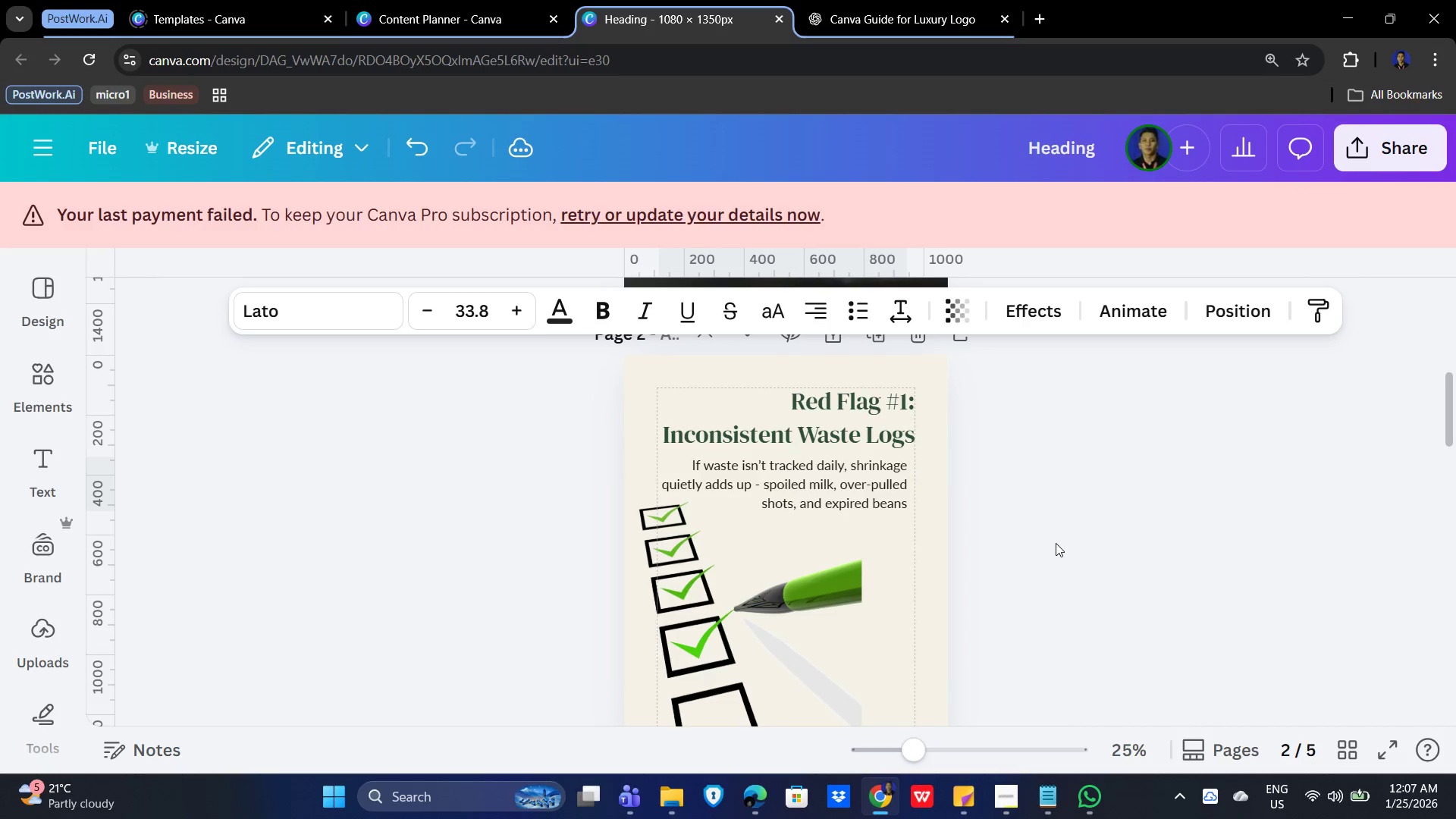 
key(ArrowDown)
 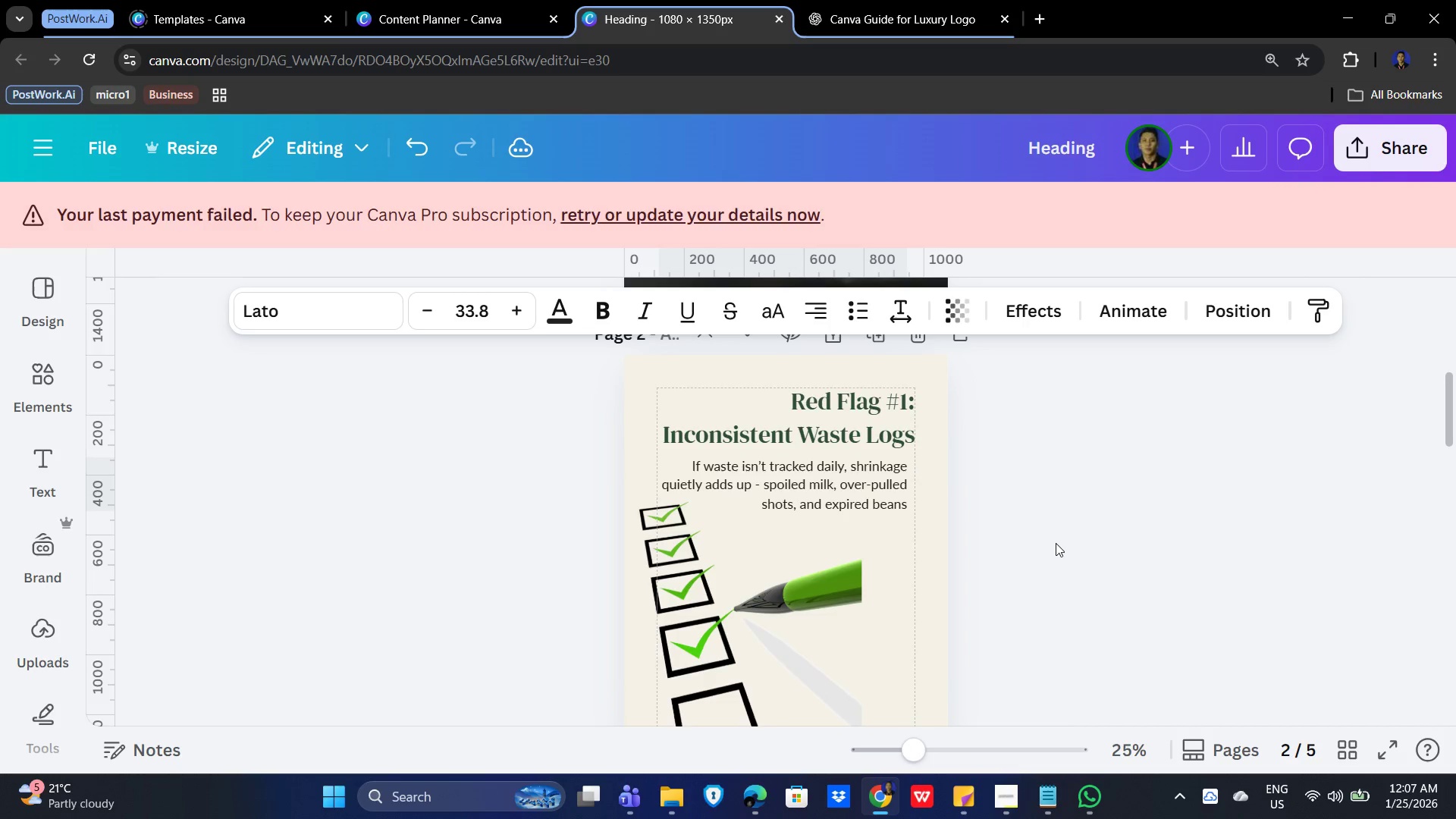 
key(ArrowDown)
 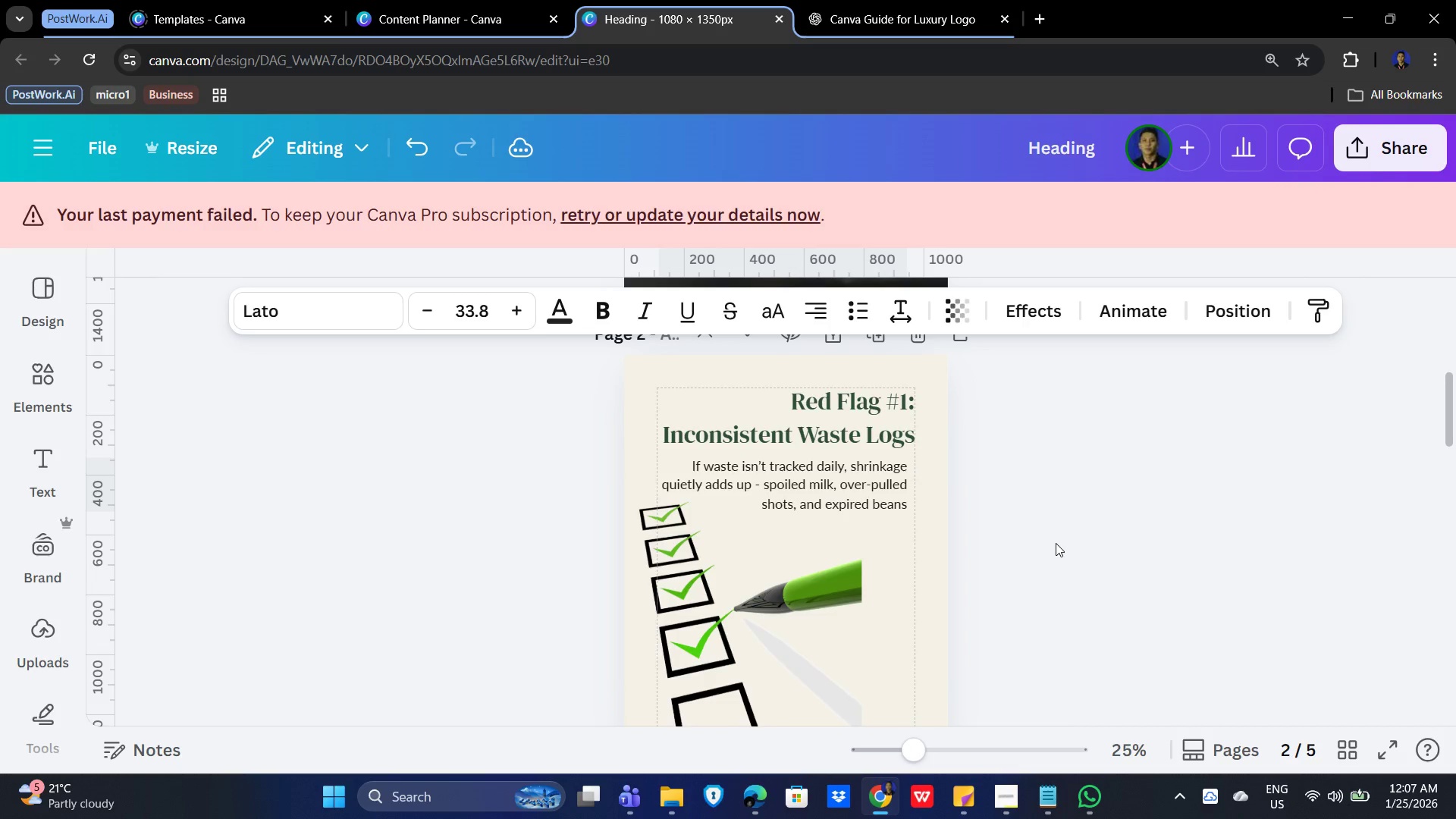 
key(ArrowUp)
 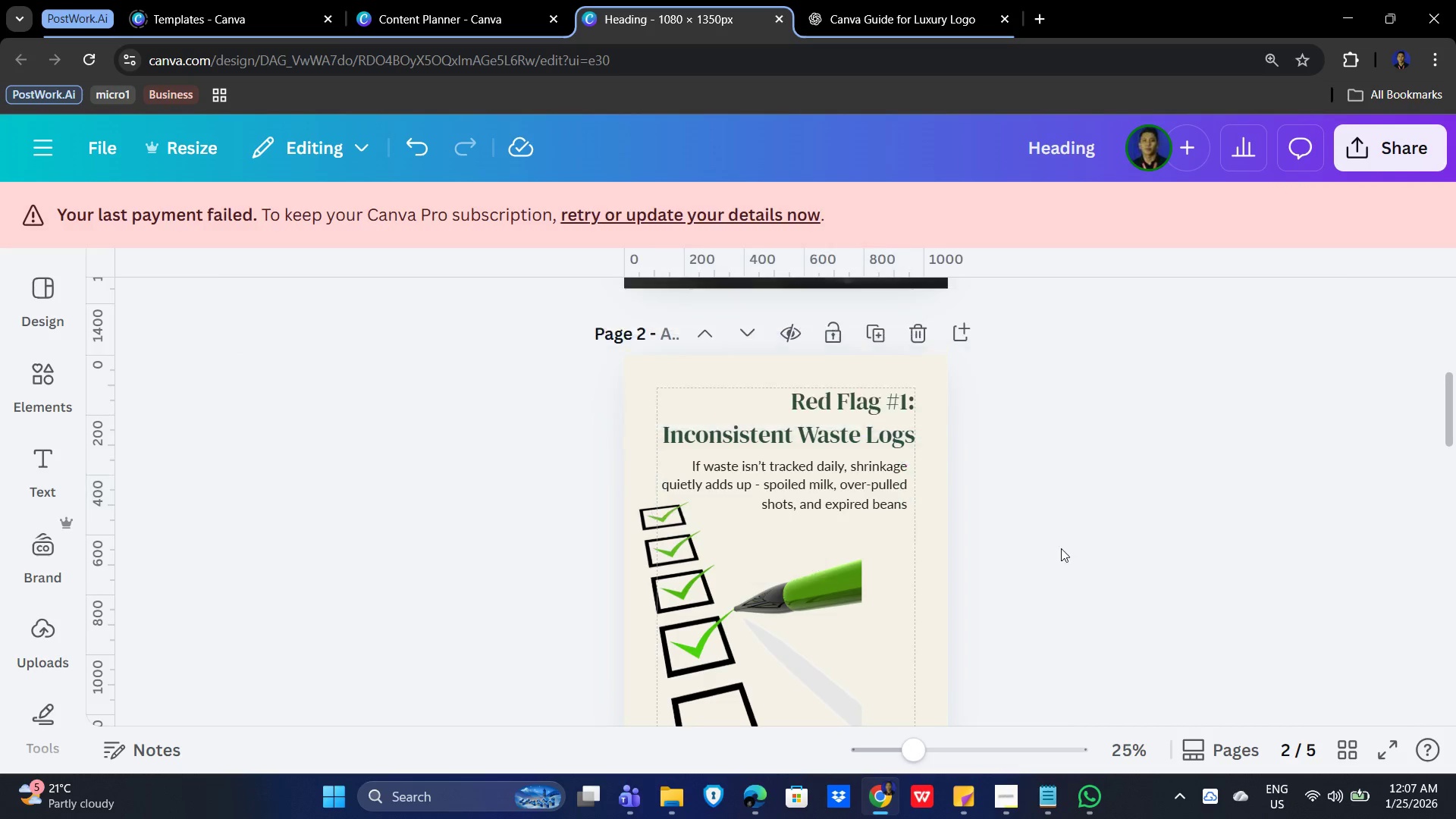 
hold_key(key=ControlLeft, duration=0.59)
scroll: coordinate [1161, 588], scroll_direction: down, amount: 2.0
 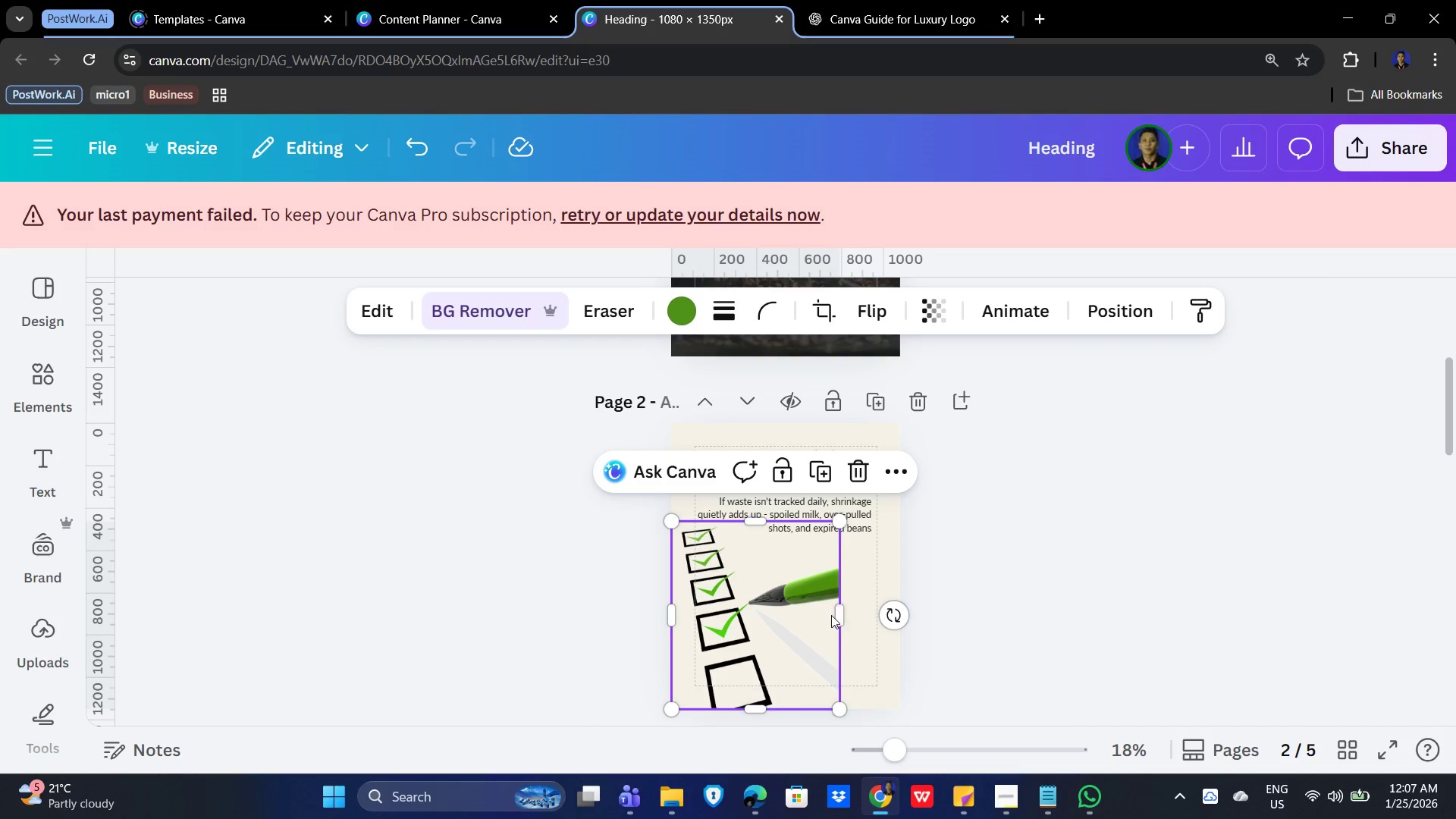 
left_click_drag(start_coordinate=[843, 614], to_coordinate=[899, 610])
 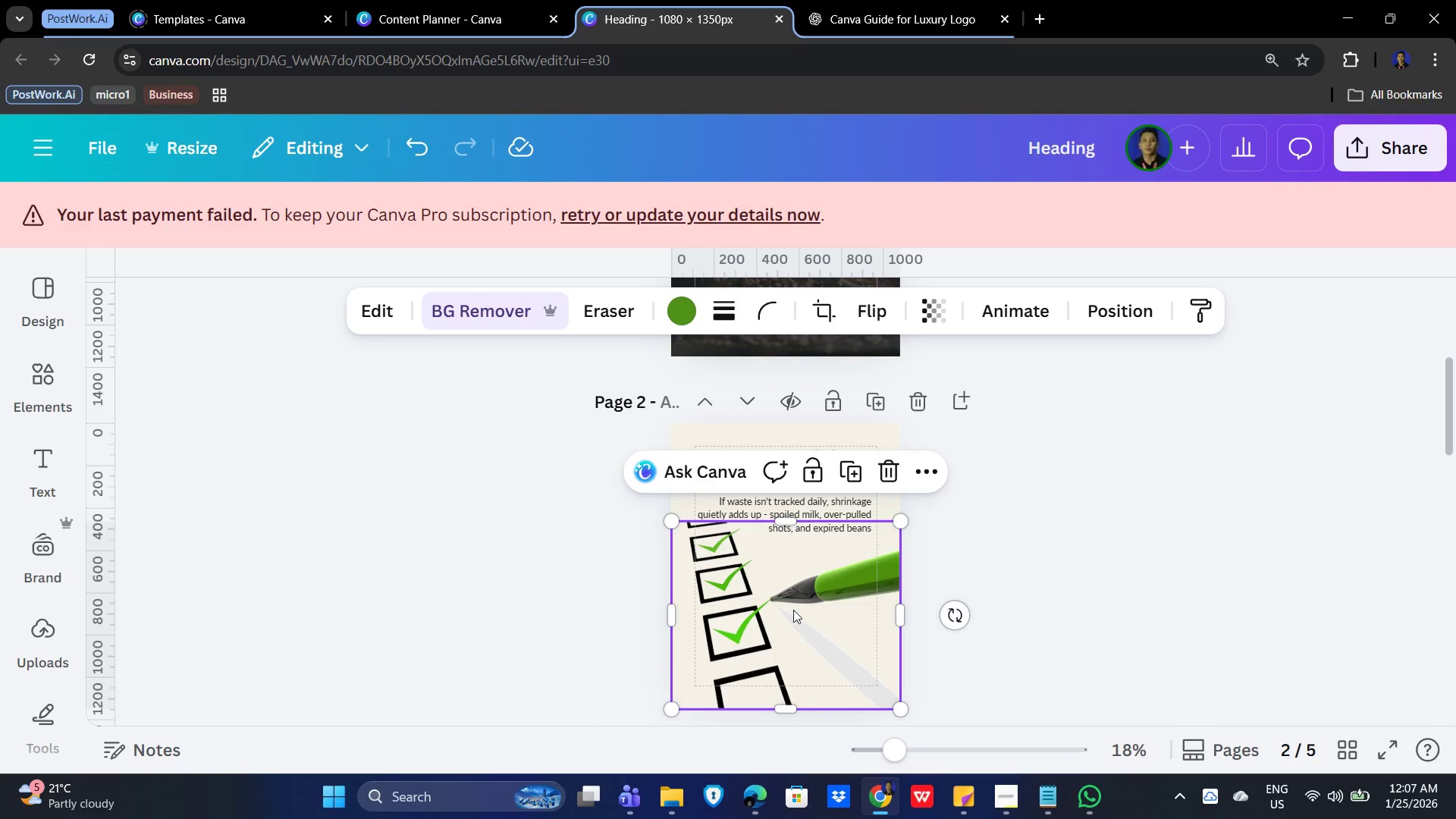 
left_click([1042, 595])
 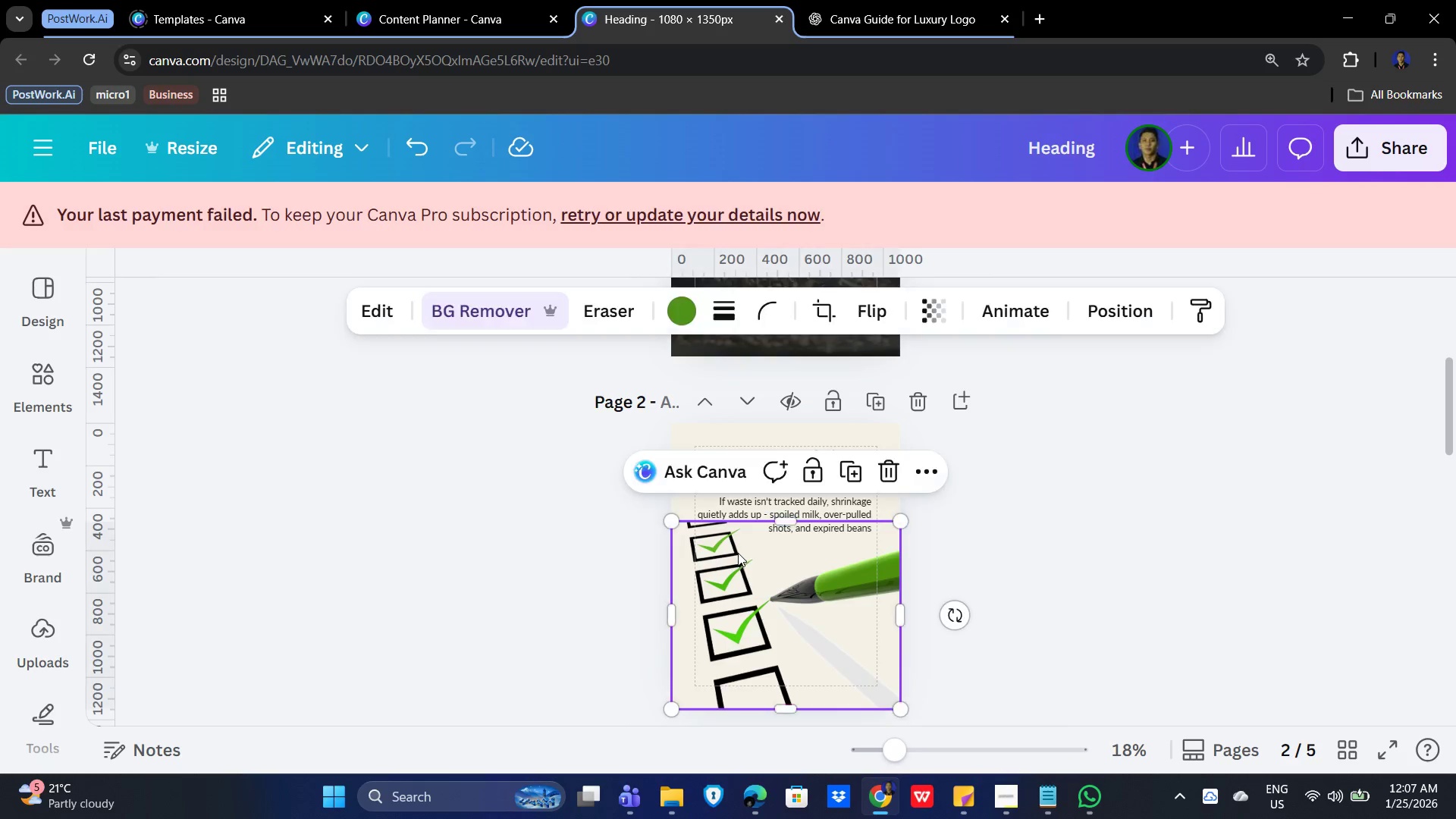 
left_click_drag(start_coordinate=[786, 520], to_coordinate=[789, 526])
 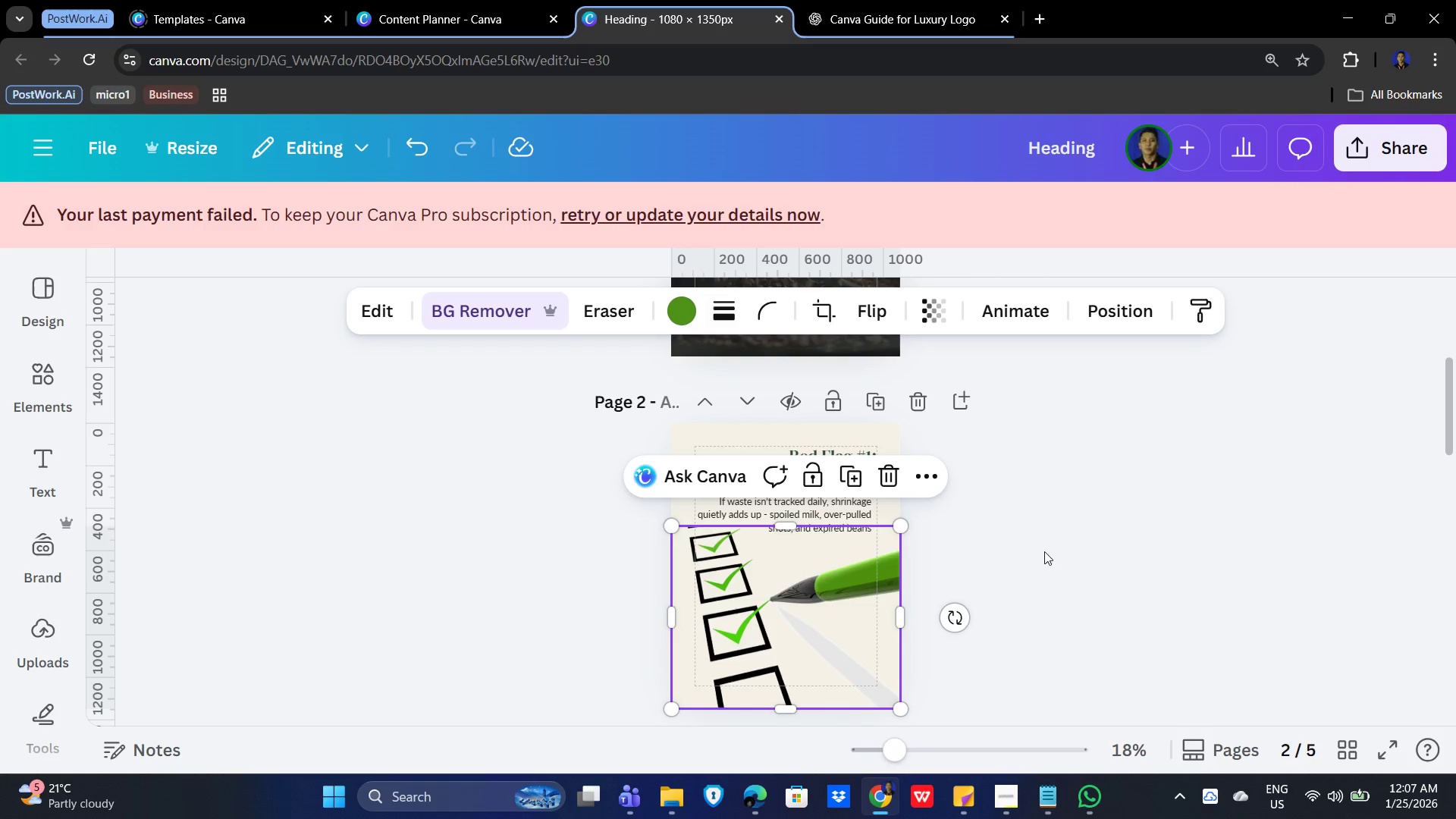 
left_click([1053, 551])
 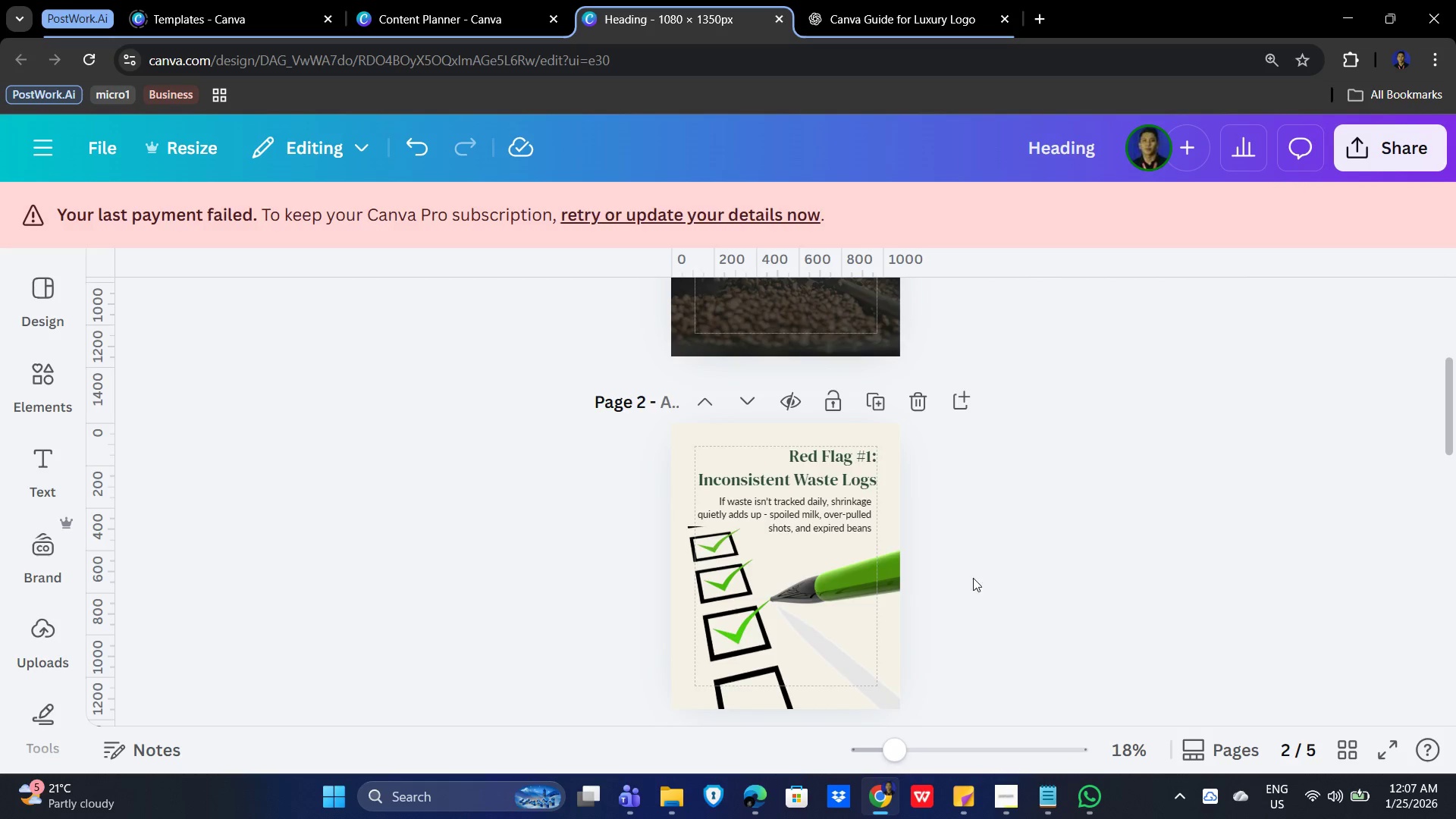 
hold_key(key=ControlLeft, duration=0.72)
 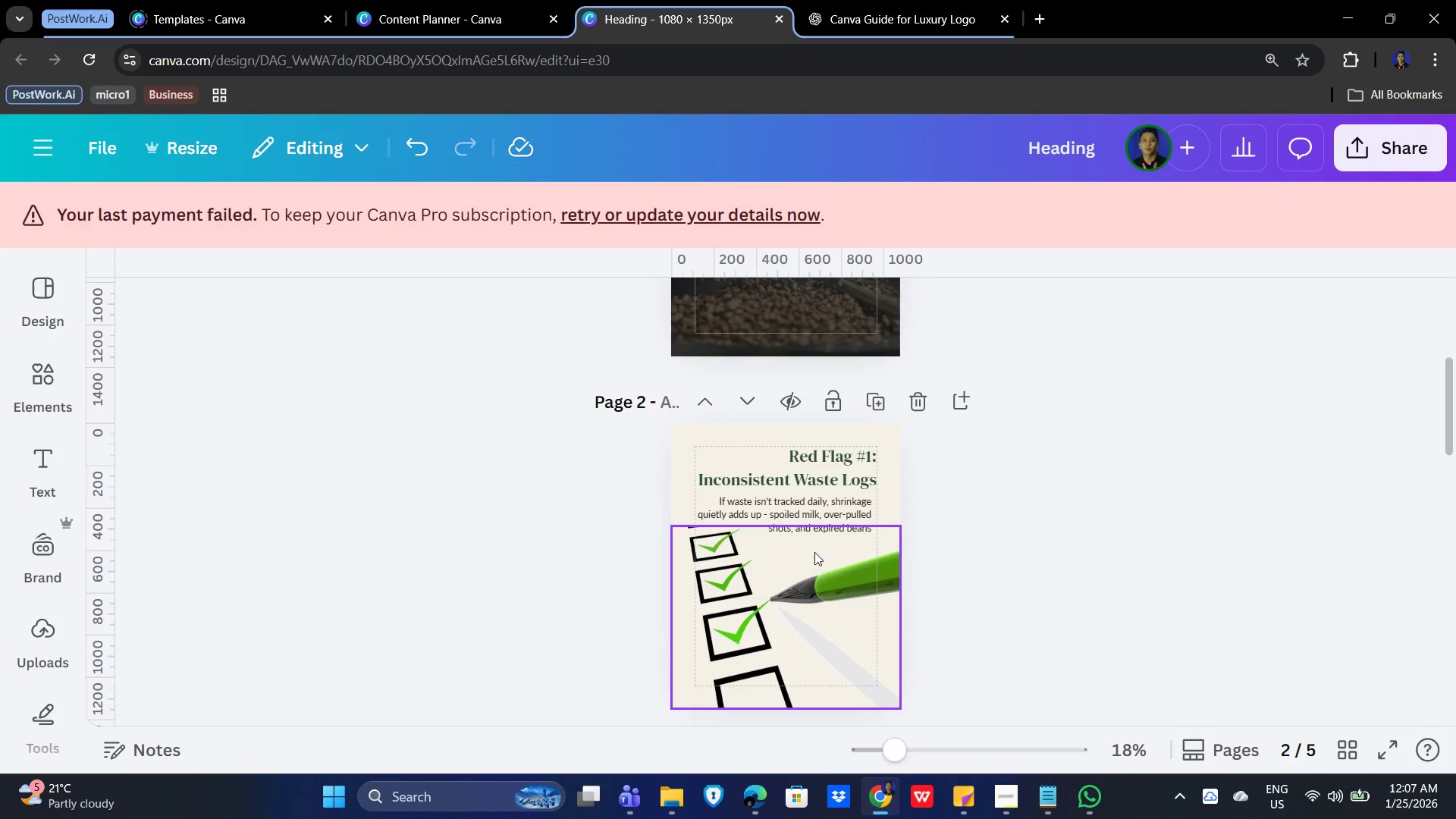 
left_click([811, 552])
 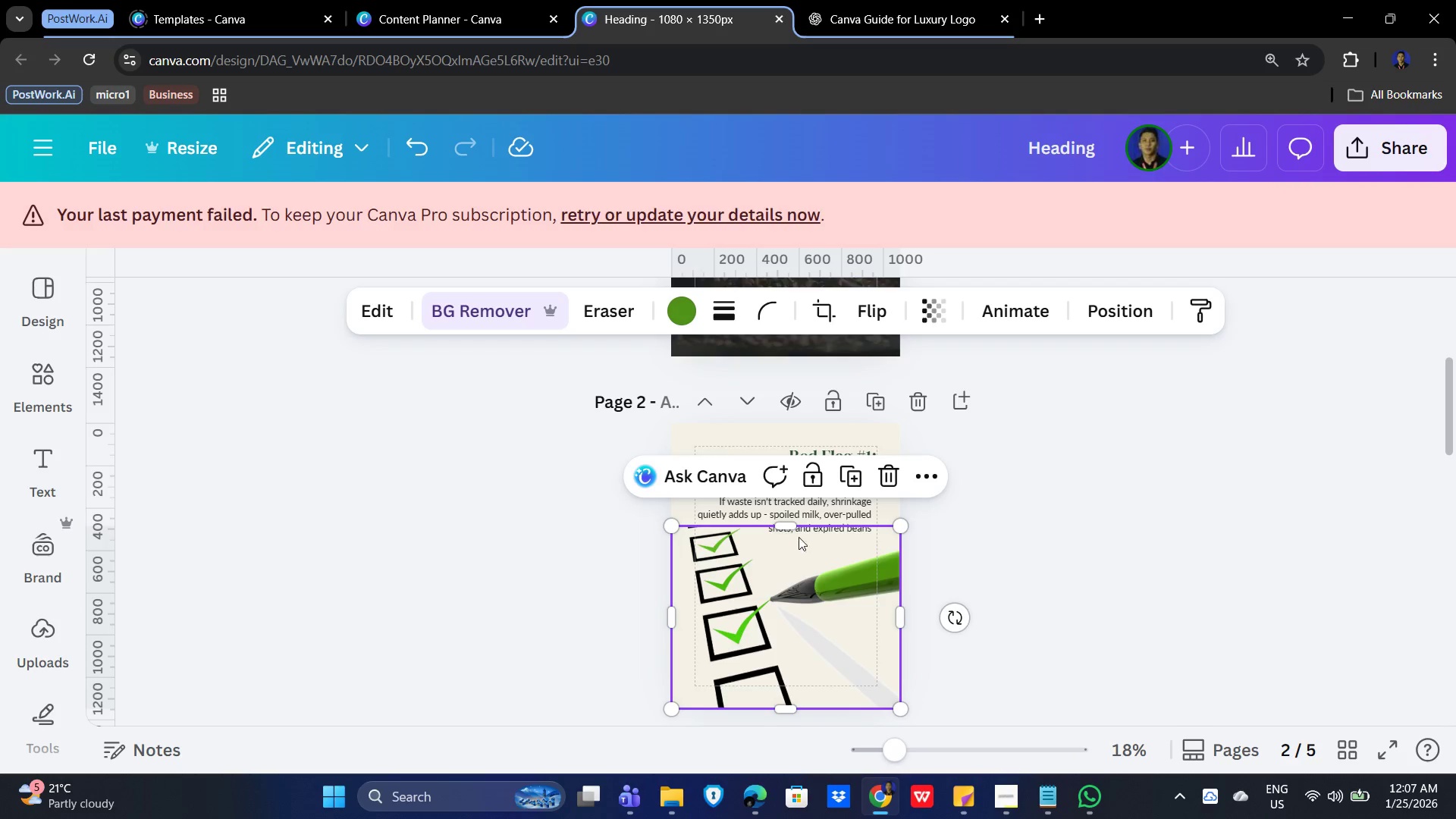 
left_click_drag(start_coordinate=[793, 526], to_coordinate=[792, 532])
 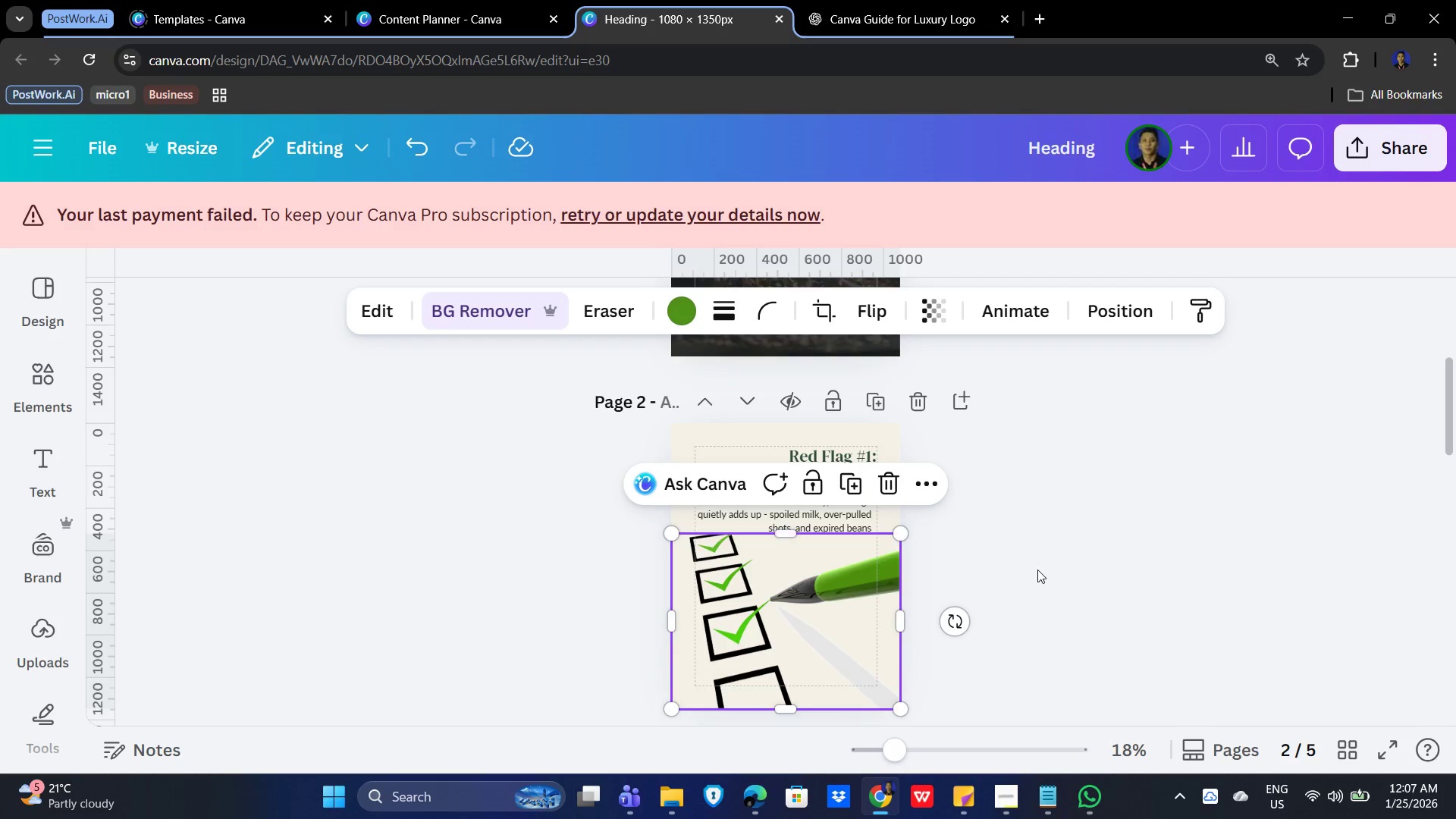 
left_click([1037, 570])
 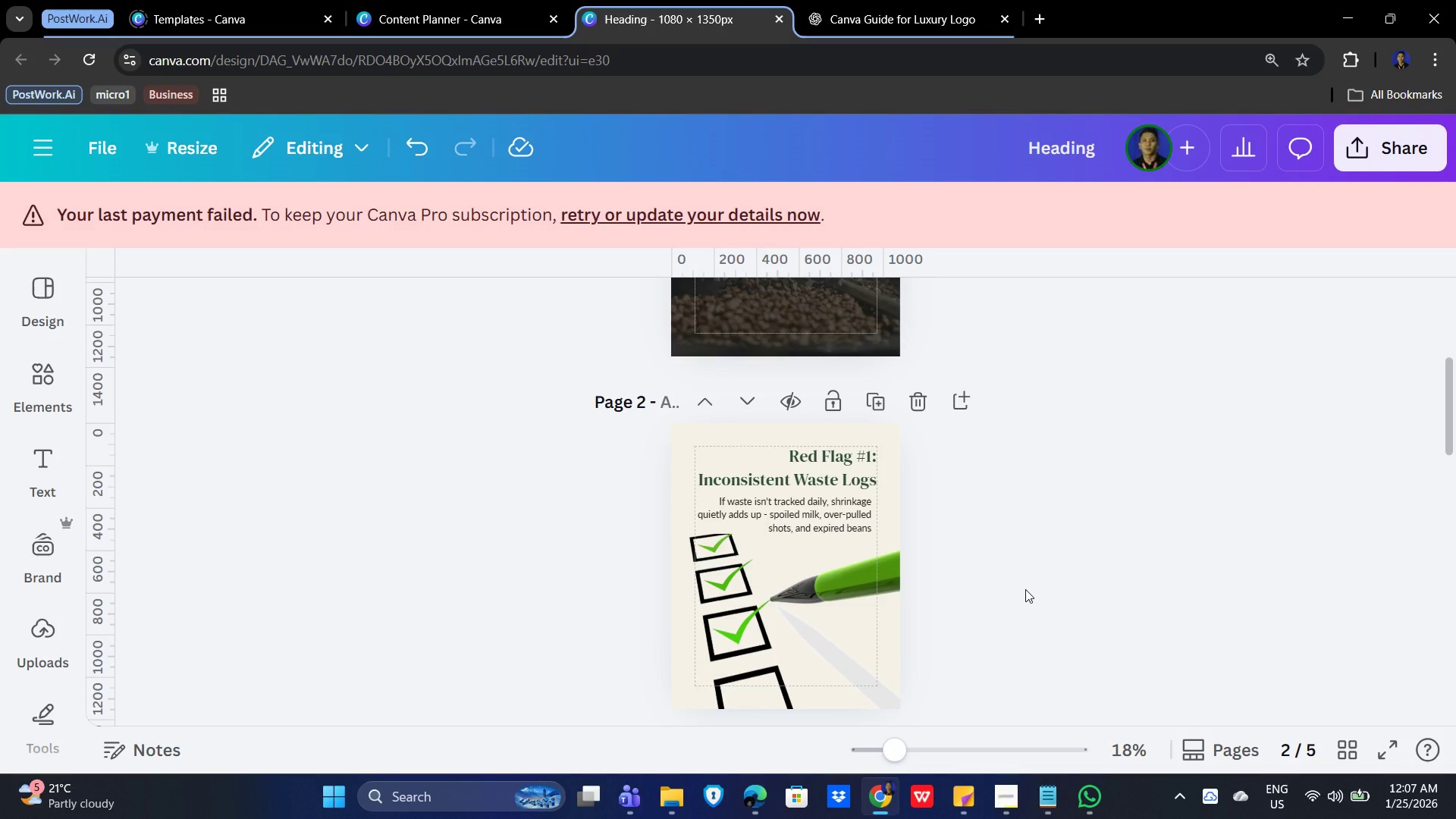 
hold_key(key=ControlLeft, duration=1.5)
scroll: coordinate [1026, 588], scroll_direction: down, amount: 3.0
 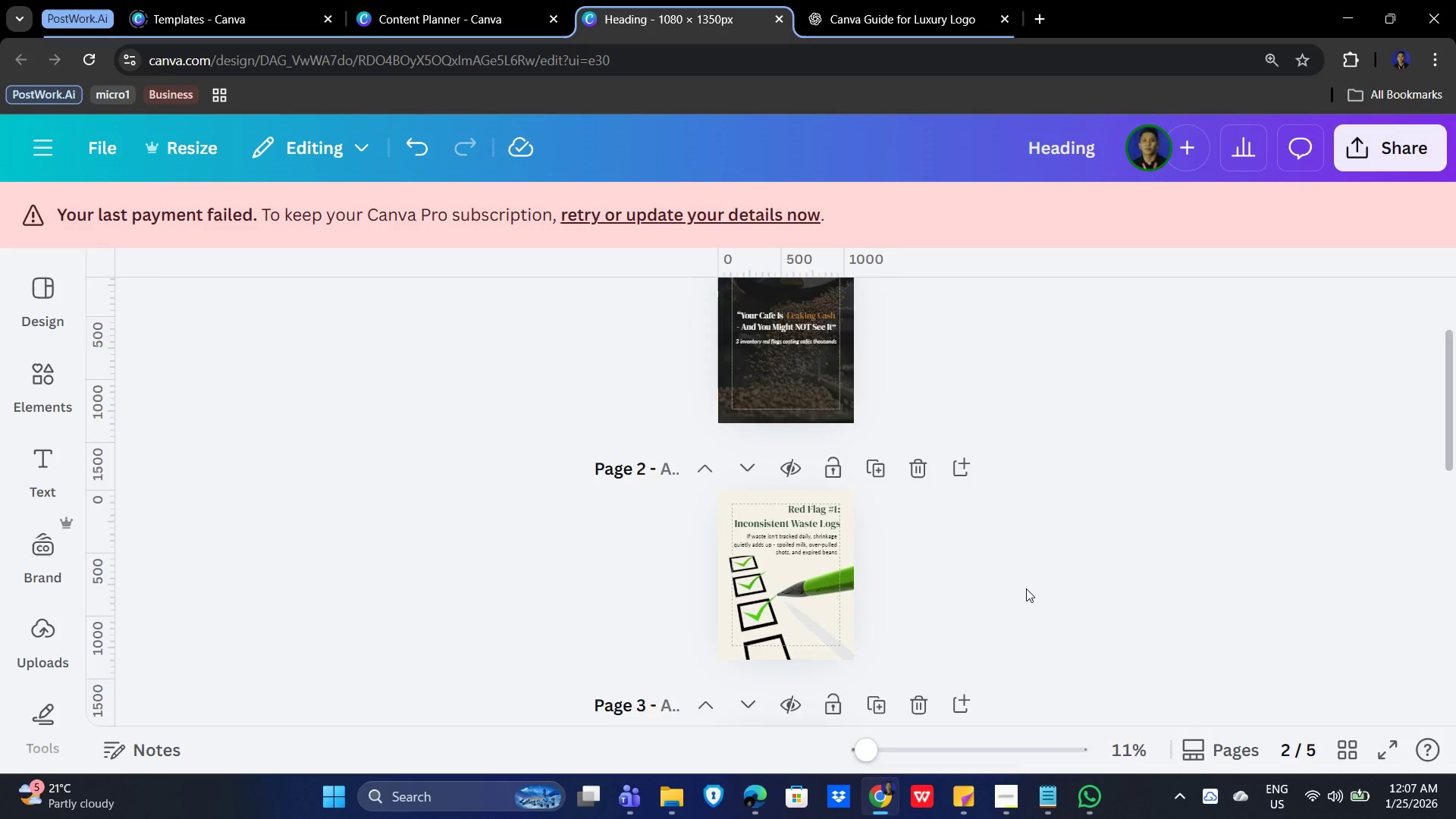 
hold_key(key=ControlLeft, duration=0.67)
 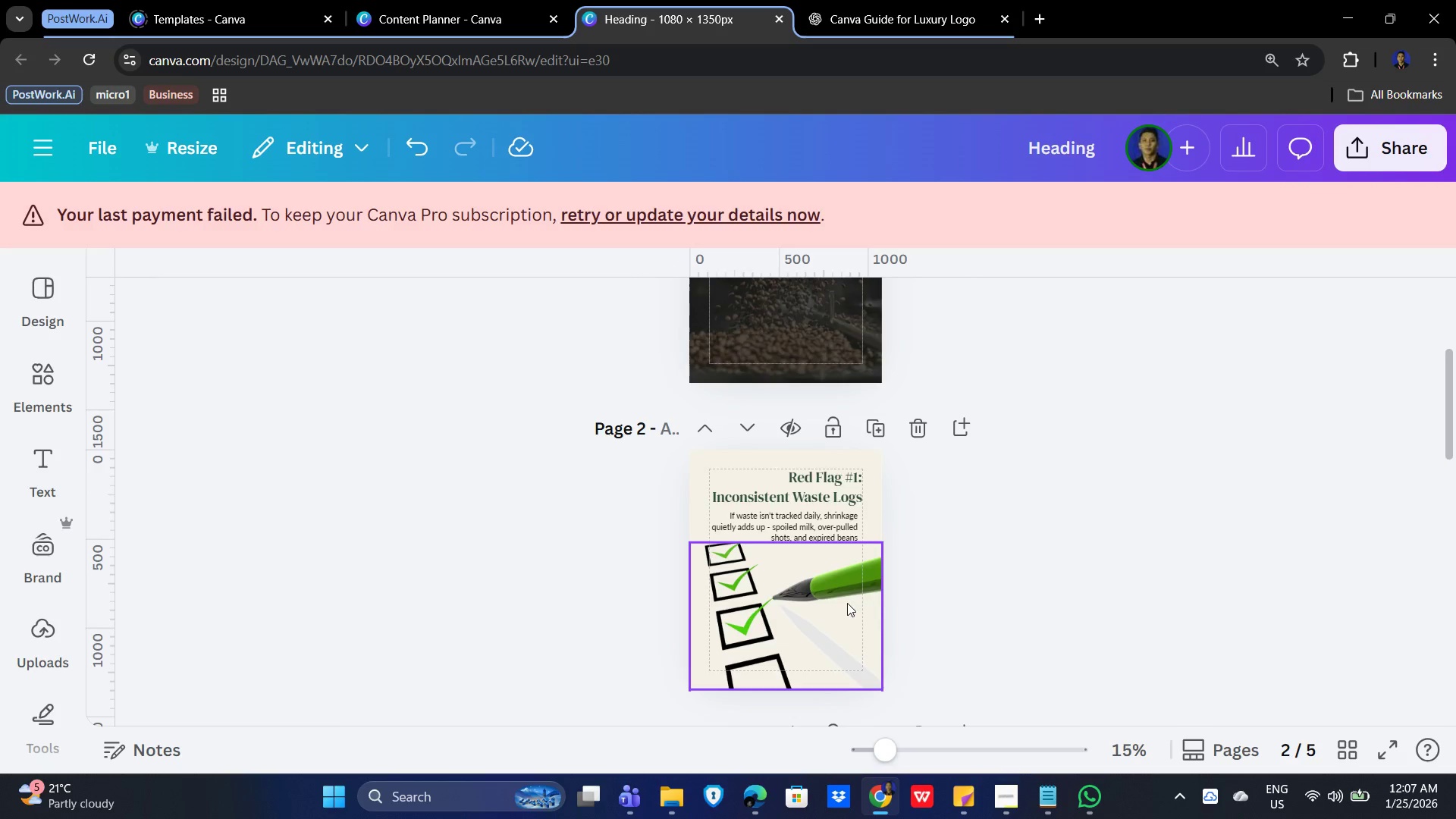 
scroll: coordinate [1026, 588], scroll_direction: up, amount: 2.0
 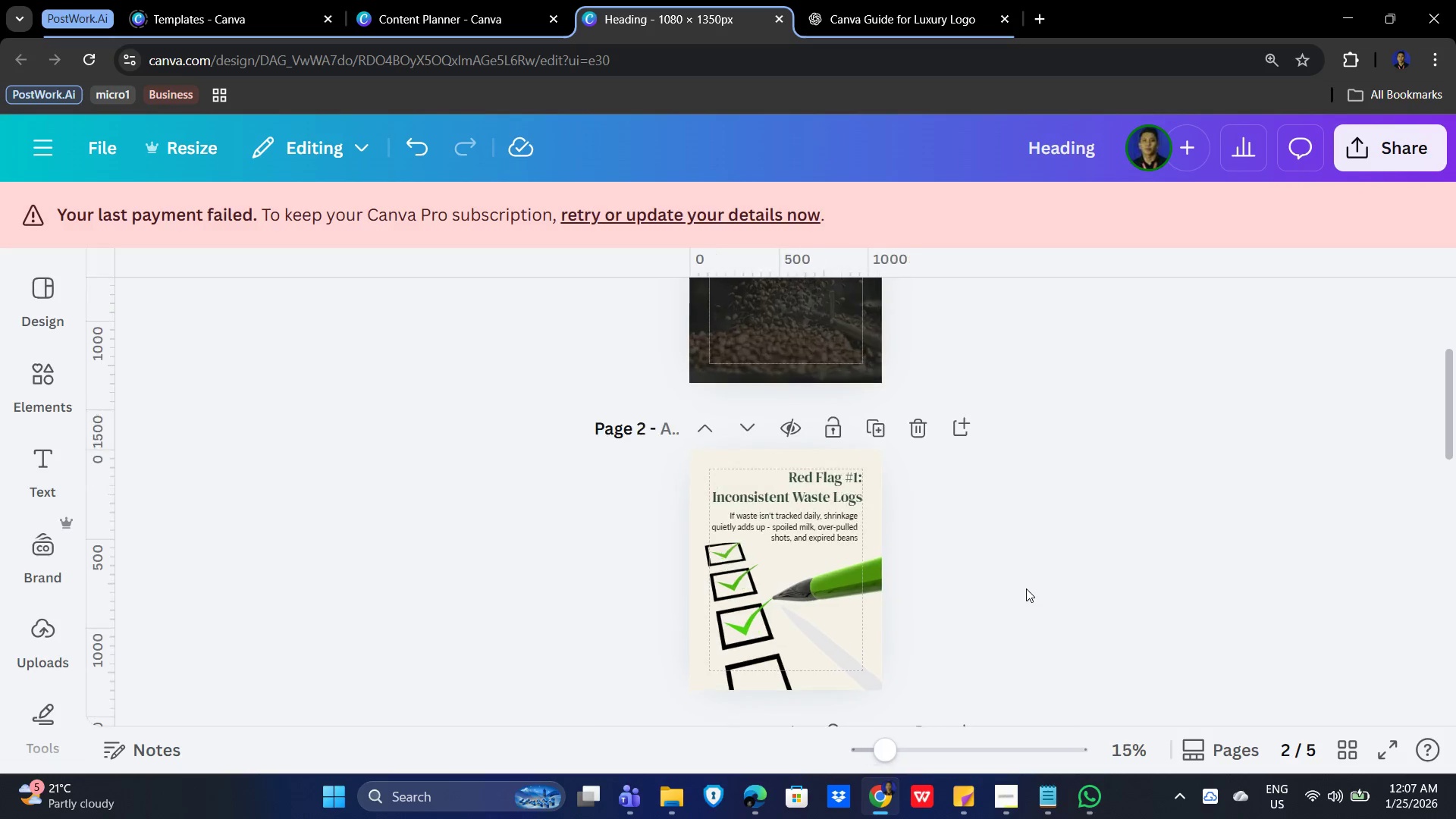 
left_click([847, 603])
 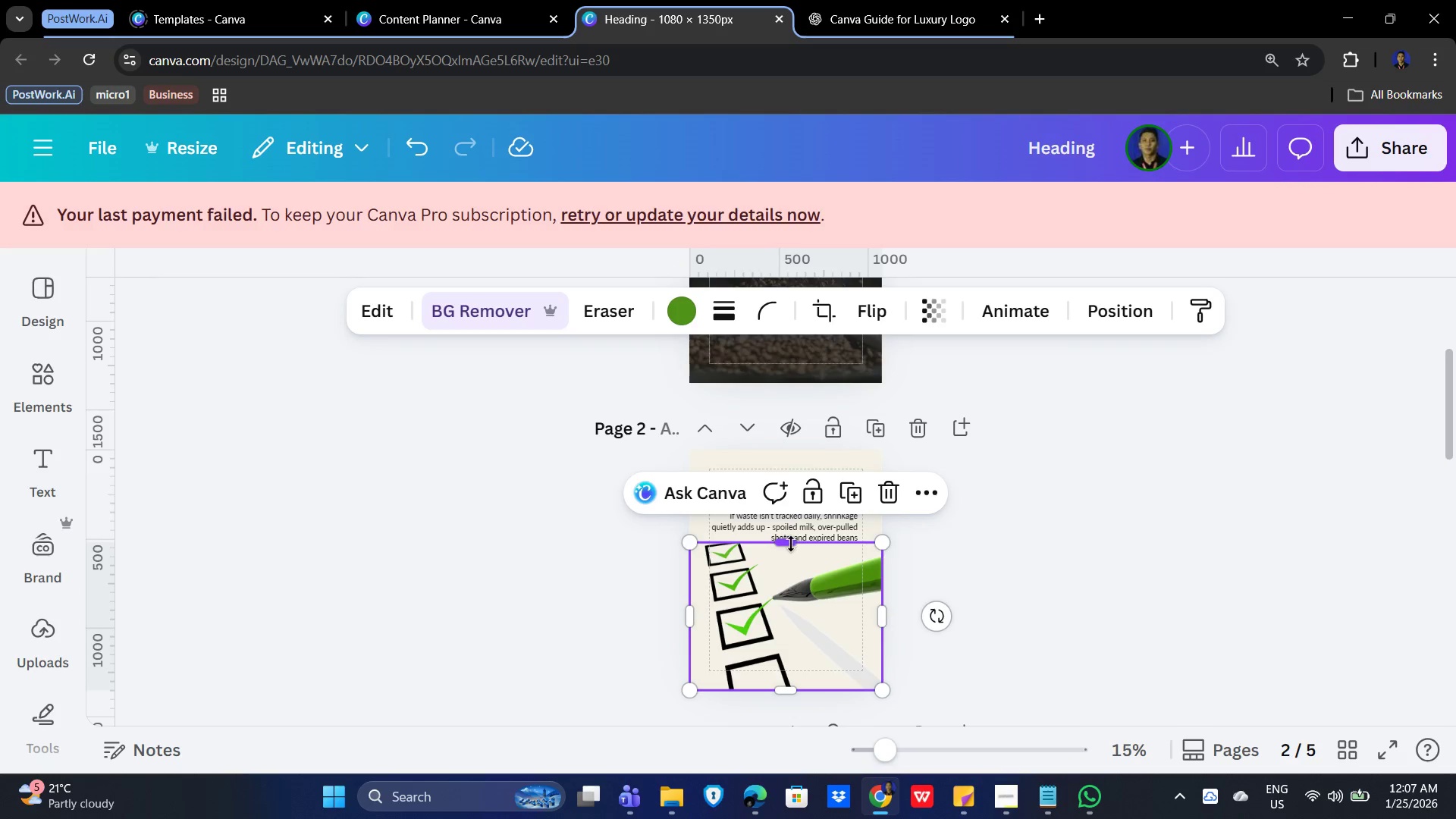 
left_click_drag(start_coordinate=[791, 544], to_coordinate=[792, 506])
 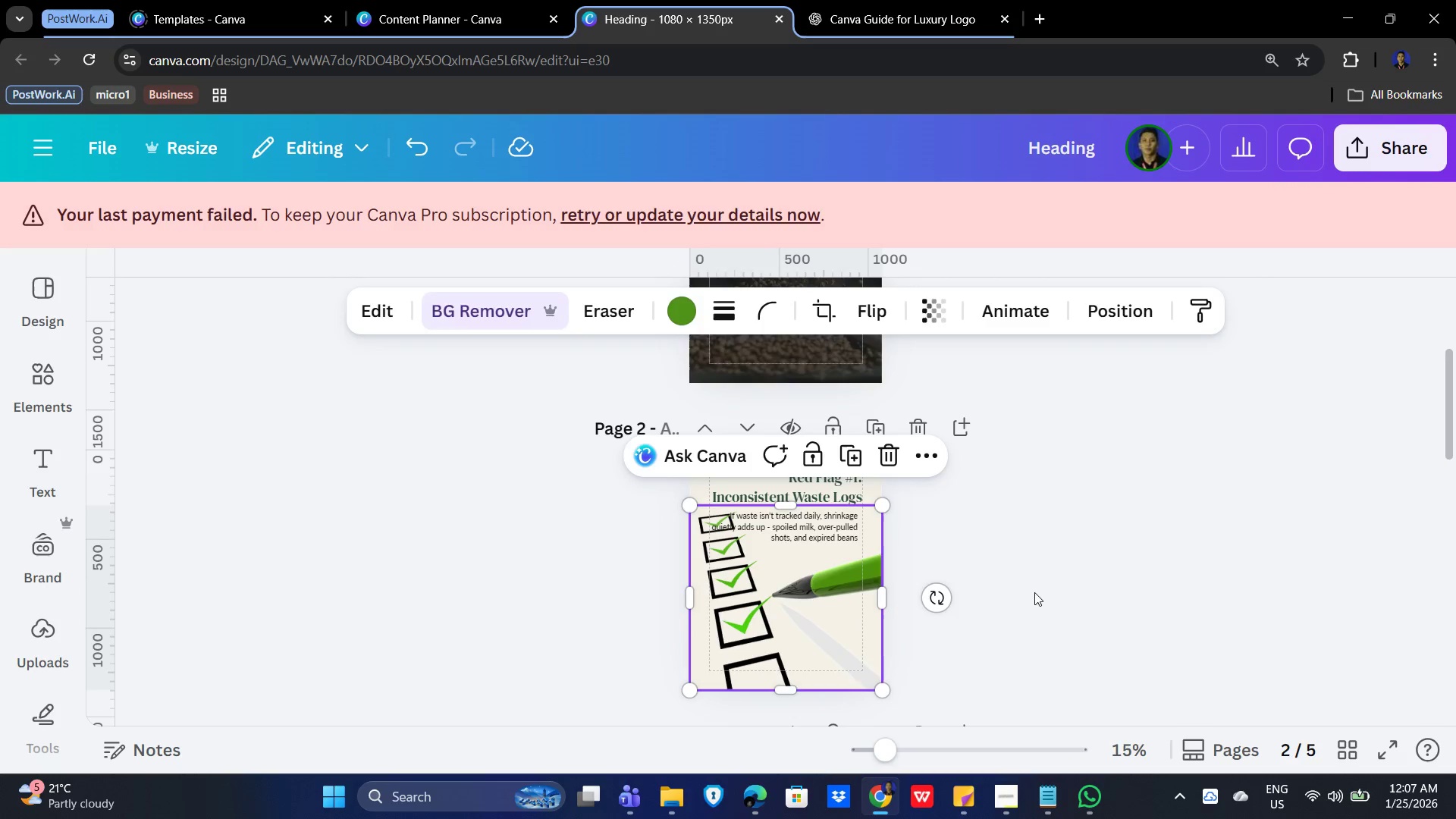 
left_click([1036, 592])
 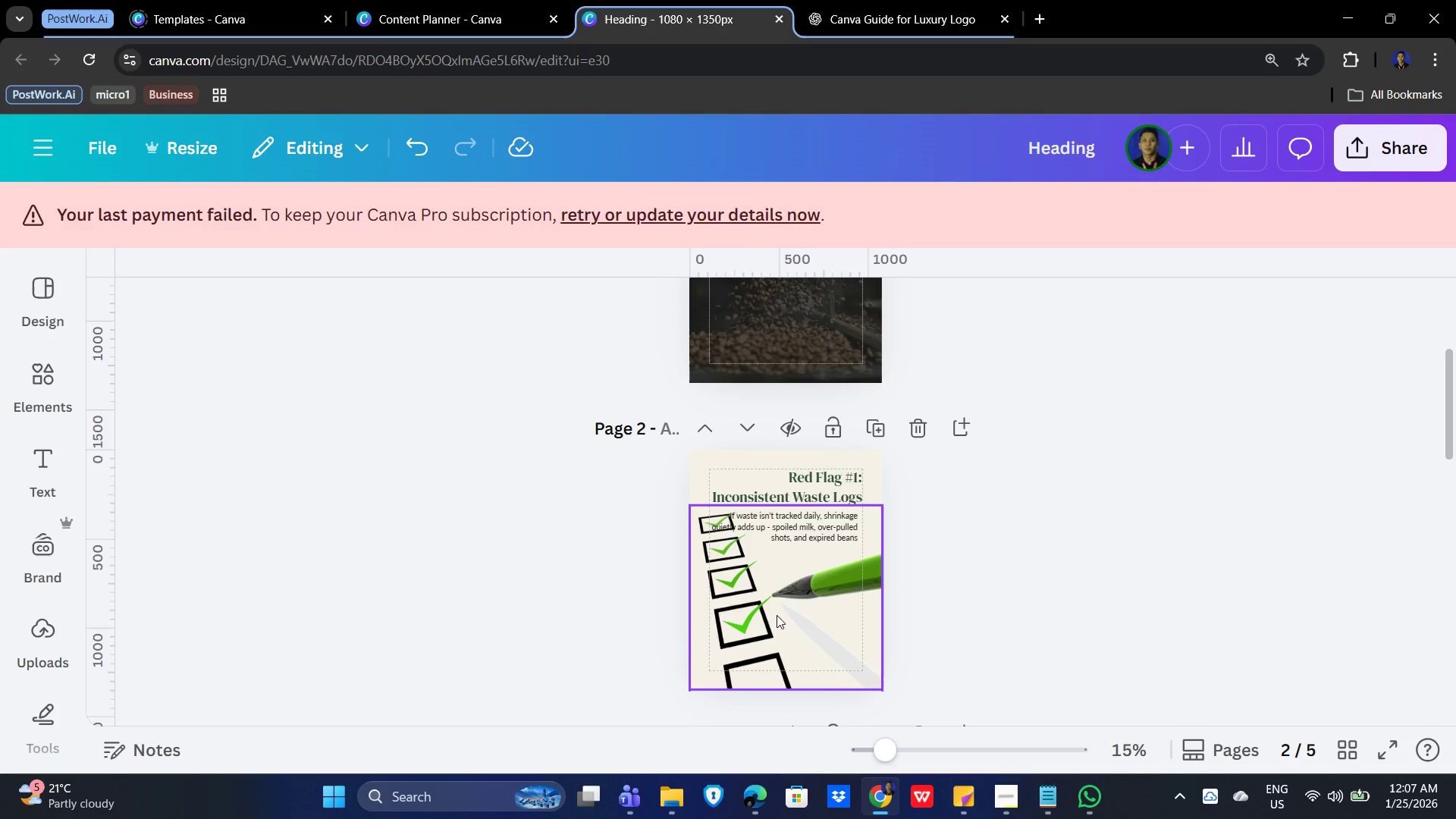 
left_click_drag(start_coordinate=[771, 613], to_coordinate=[773, 651])
 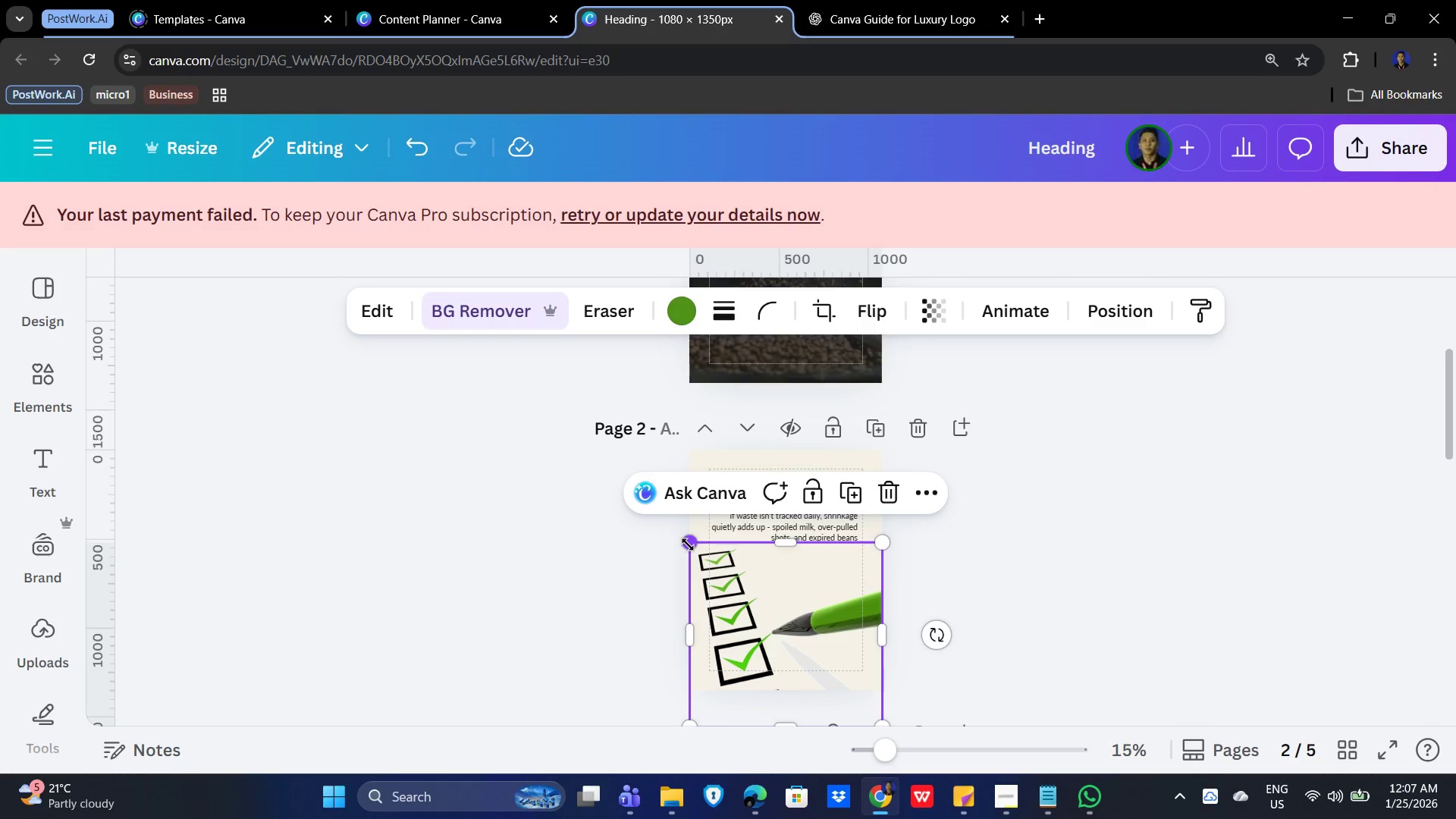 
left_click_drag(start_coordinate=[688, 544], to_coordinate=[675, 526])
 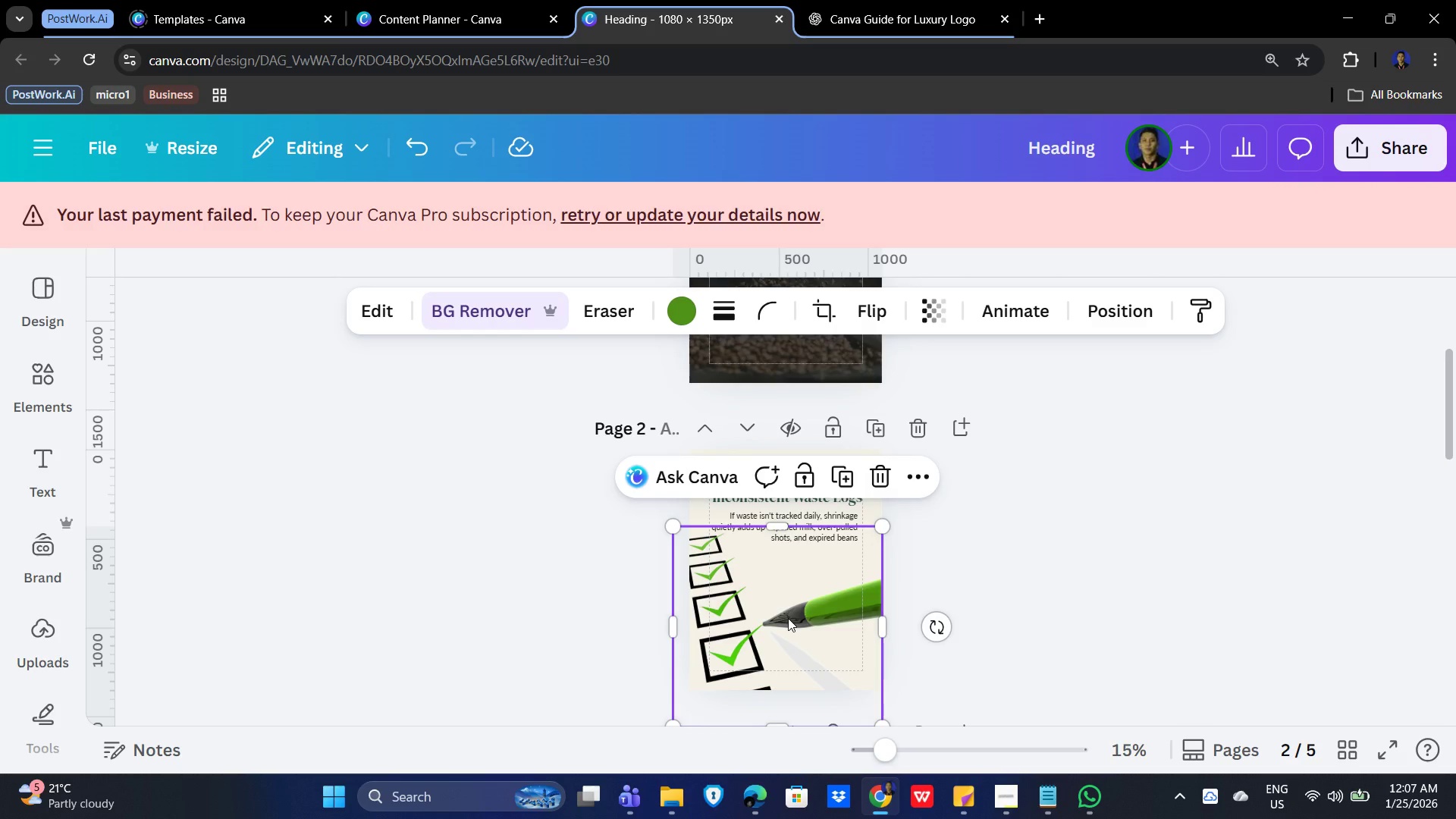 
left_click_drag(start_coordinate=[788, 618], to_coordinate=[805, 625])
 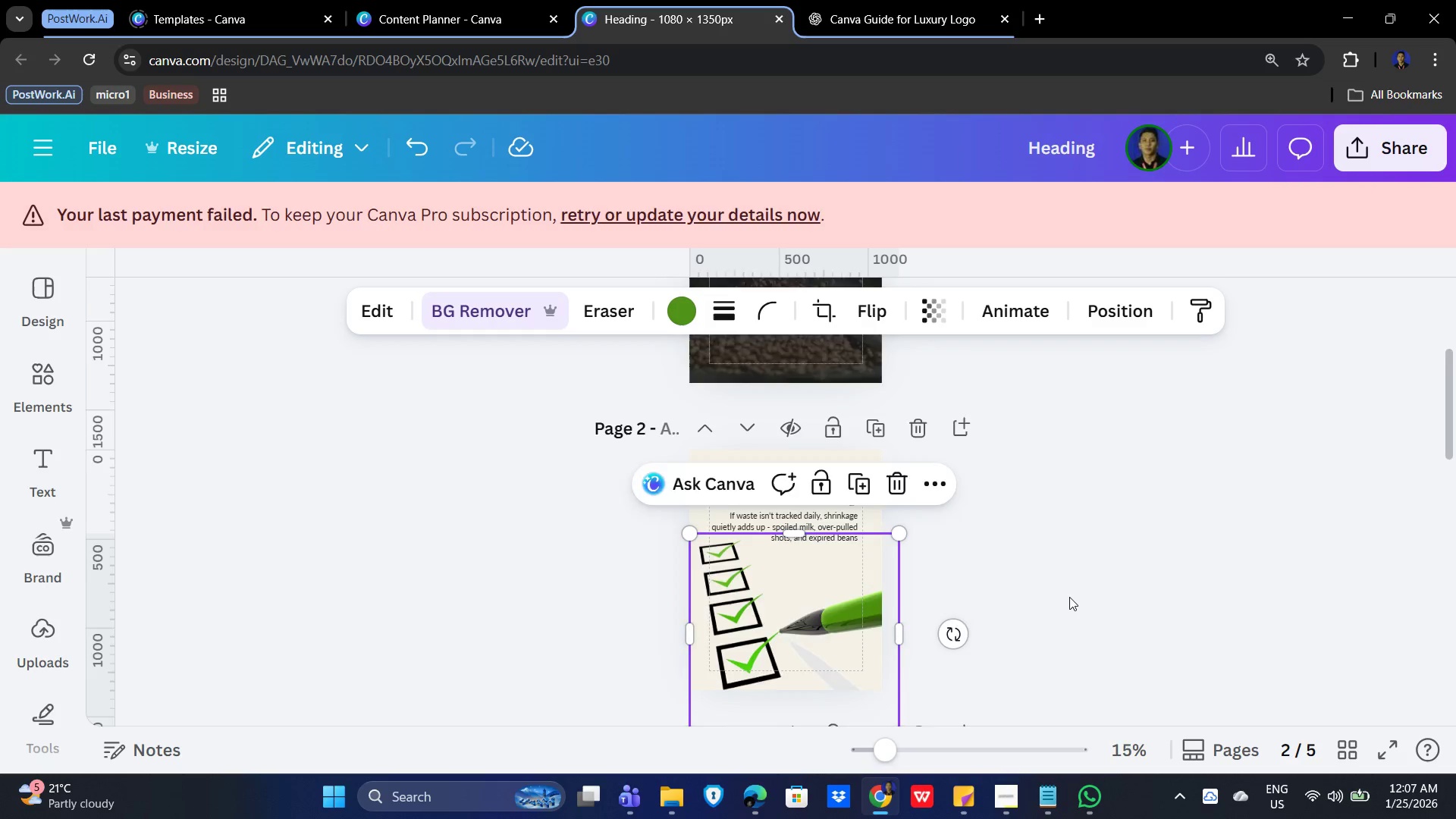 
scroll: coordinate [1069, 597], scroll_direction: down, amount: 1.0
 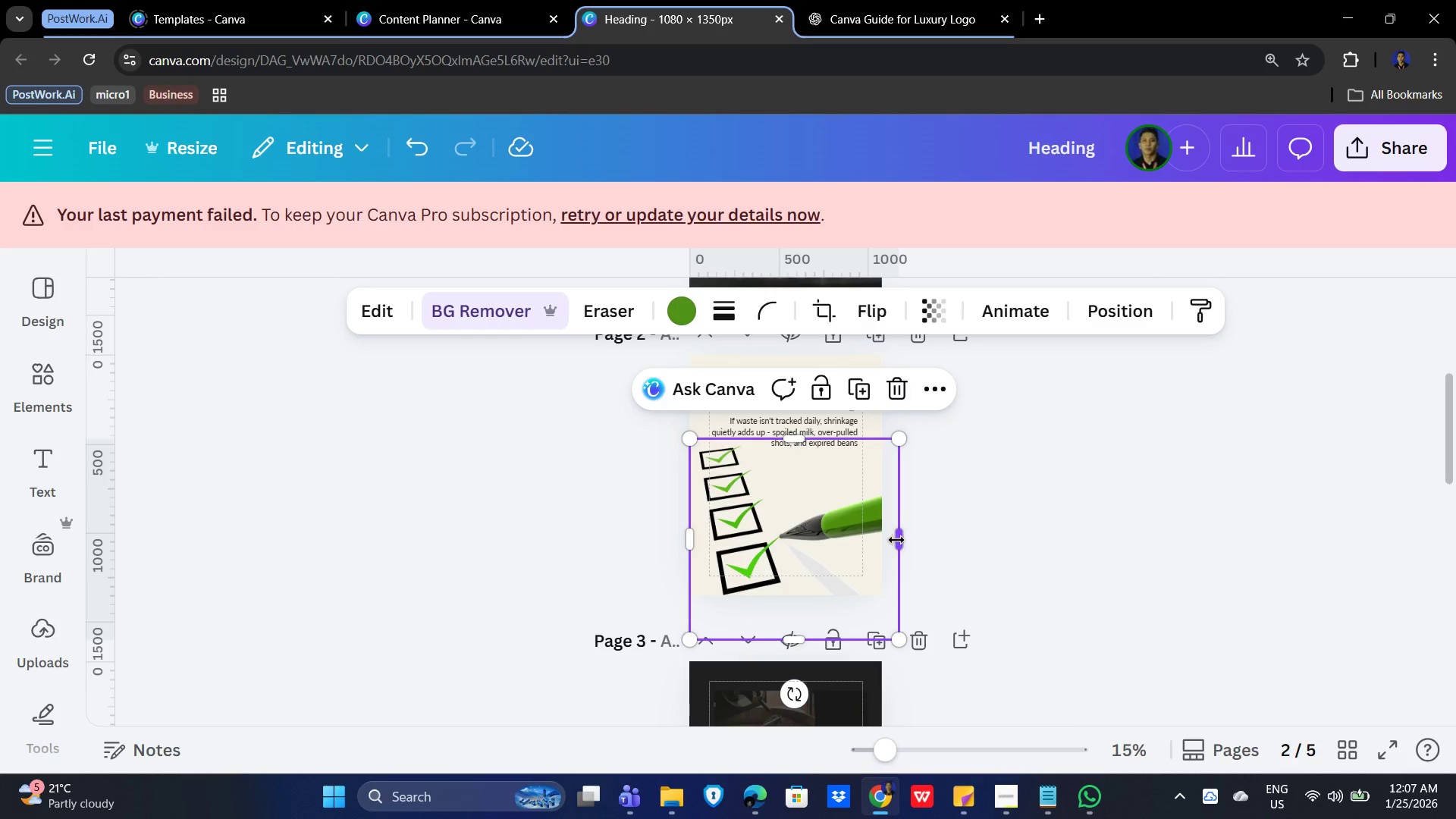 
left_click_drag(start_coordinate=[896, 540], to_coordinate=[886, 540])
 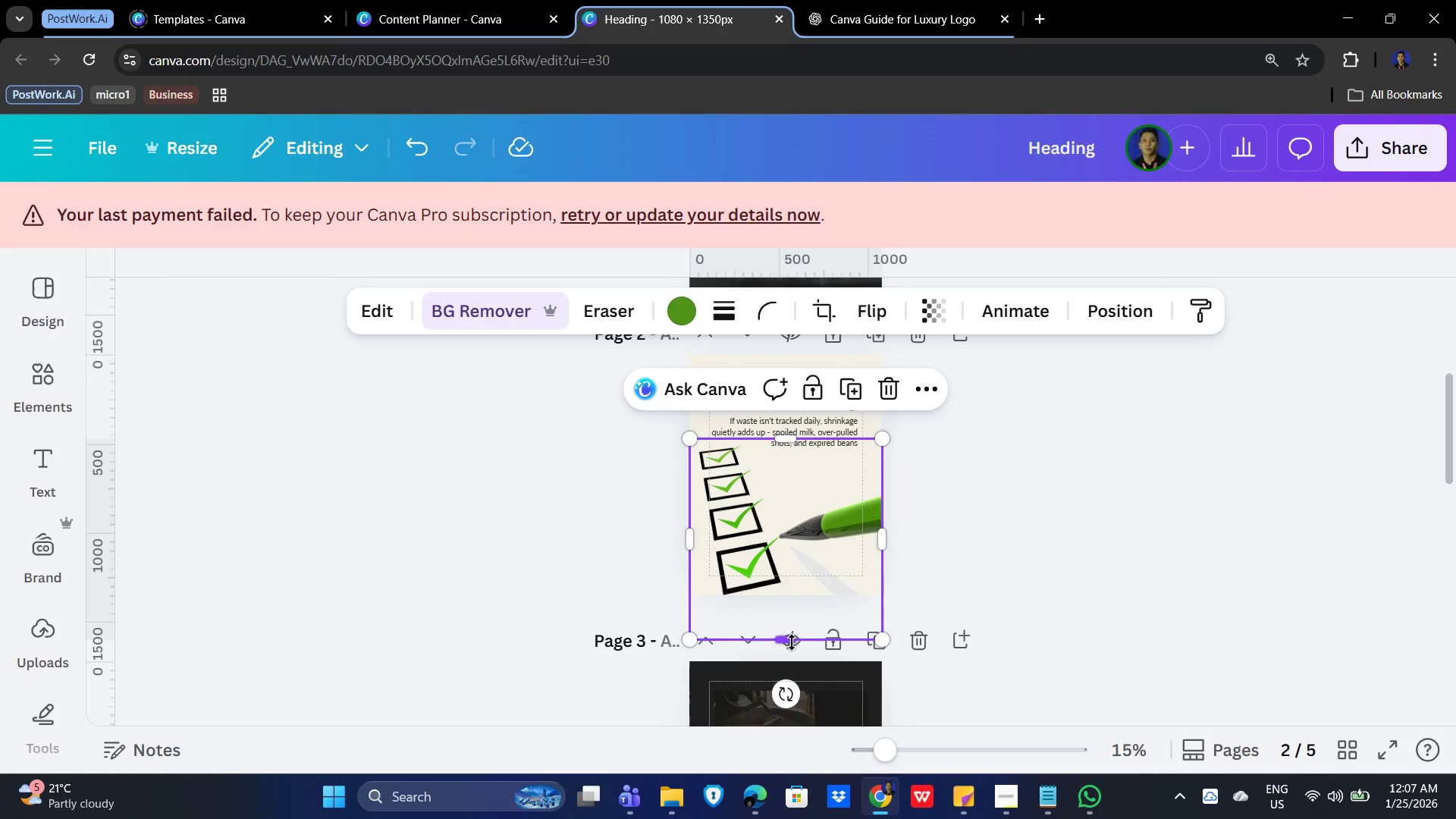 
left_click_drag(start_coordinate=[792, 641], to_coordinate=[801, 598])
 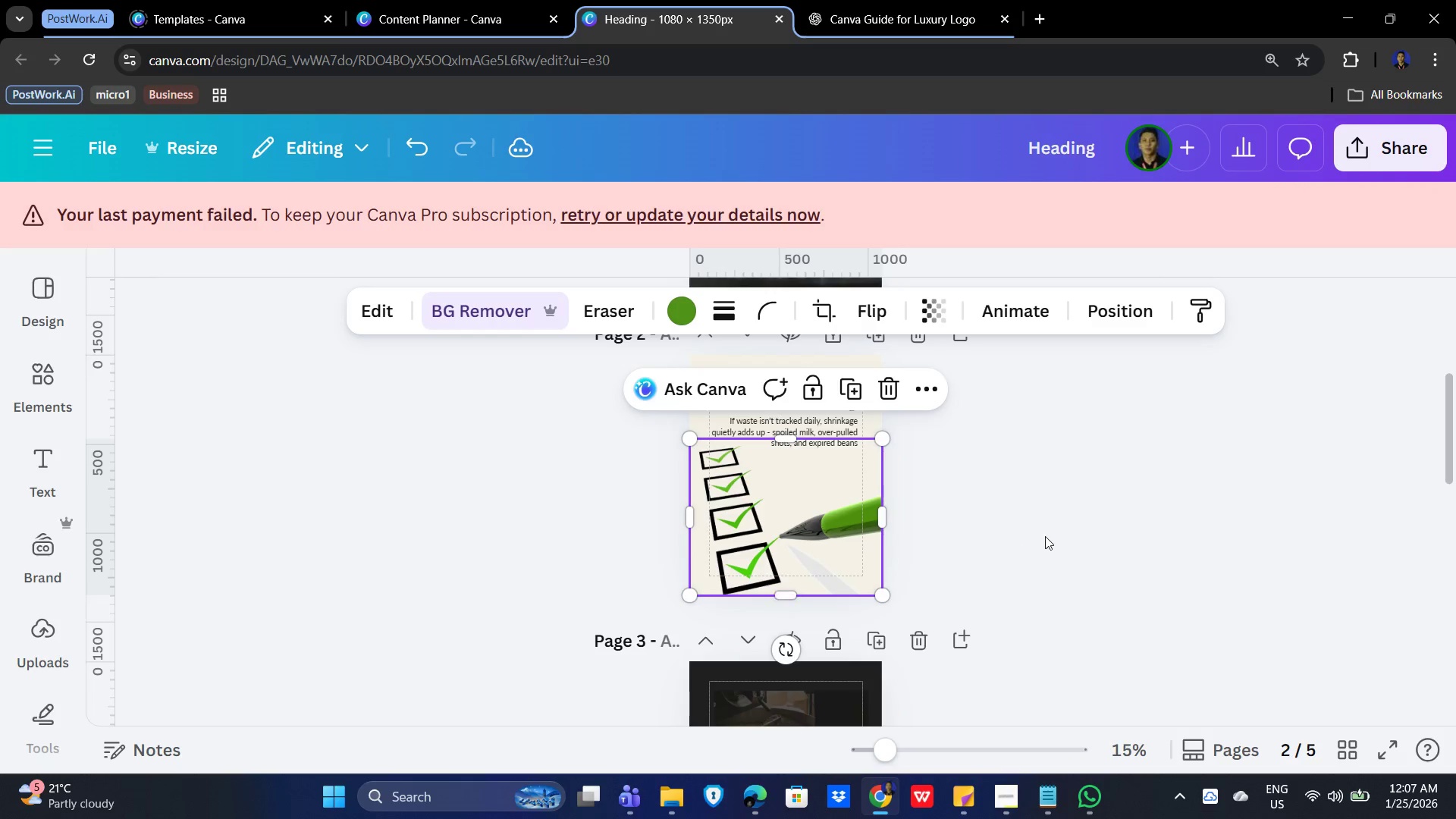 
left_click([1045, 536])
 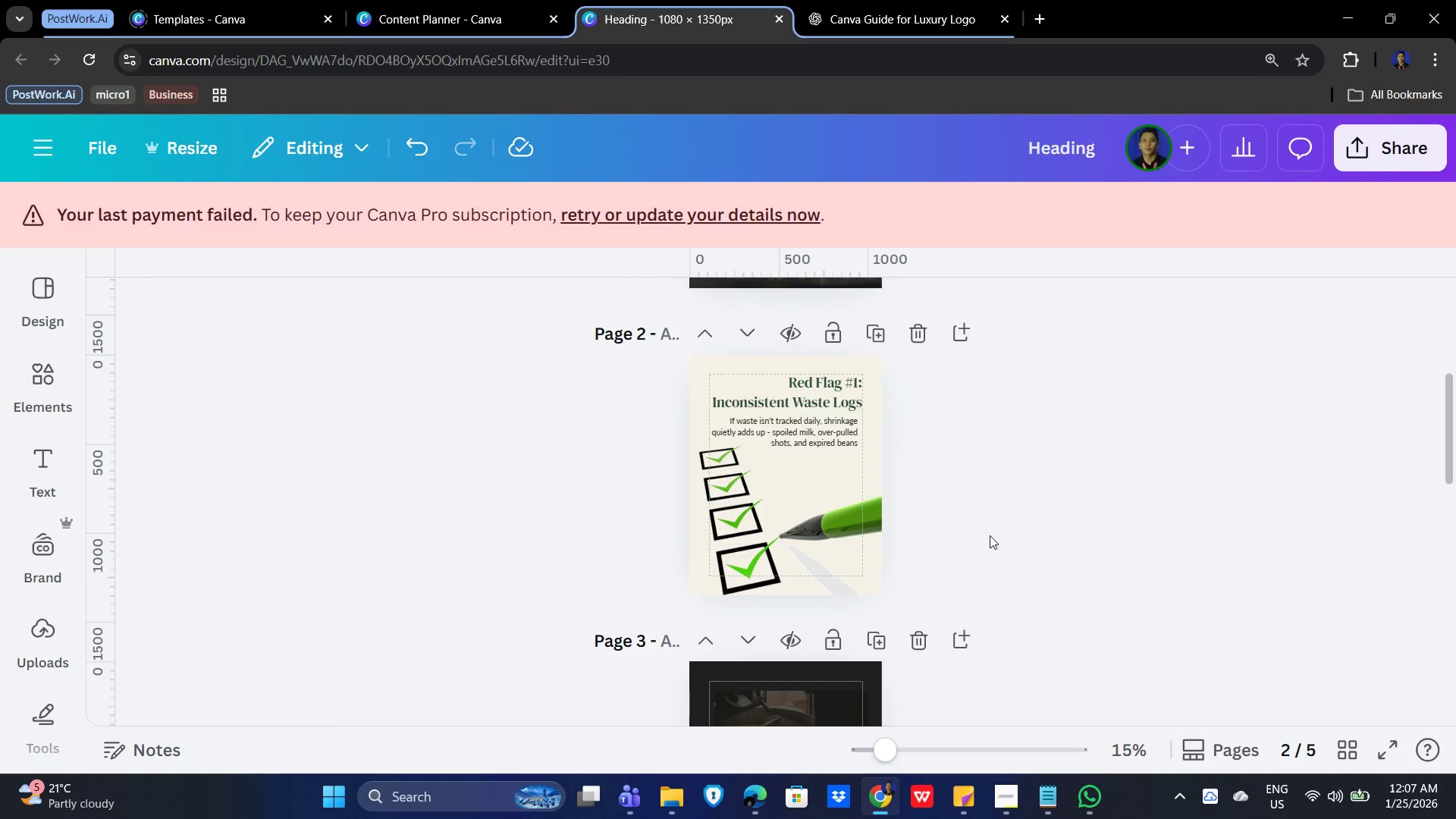 
hold_key(key=ControlLeft, duration=0.61)
scroll: coordinate [1025, 517], scroll_direction: up, amount: 3.0
 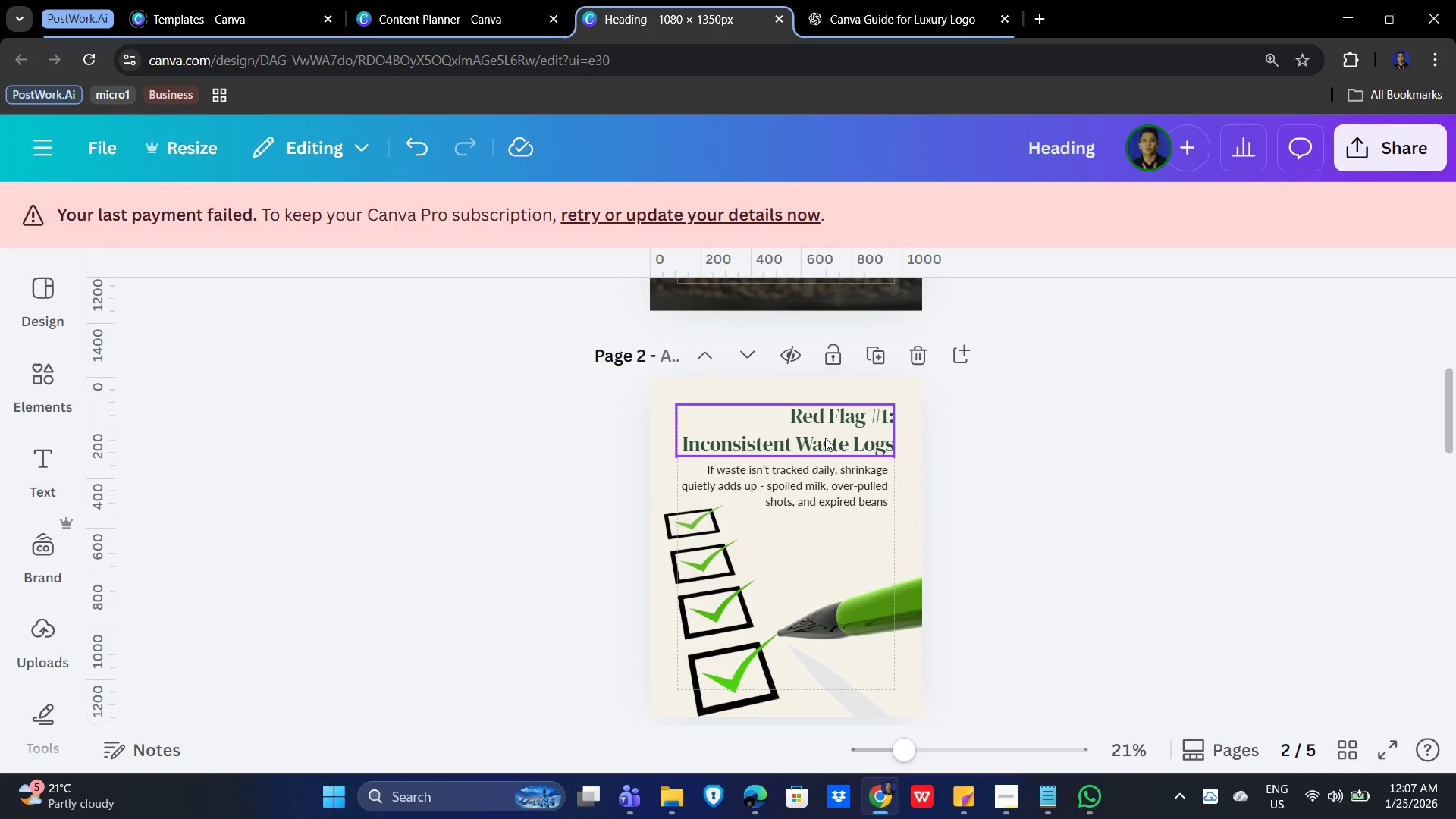 
left_click([1070, 504])
 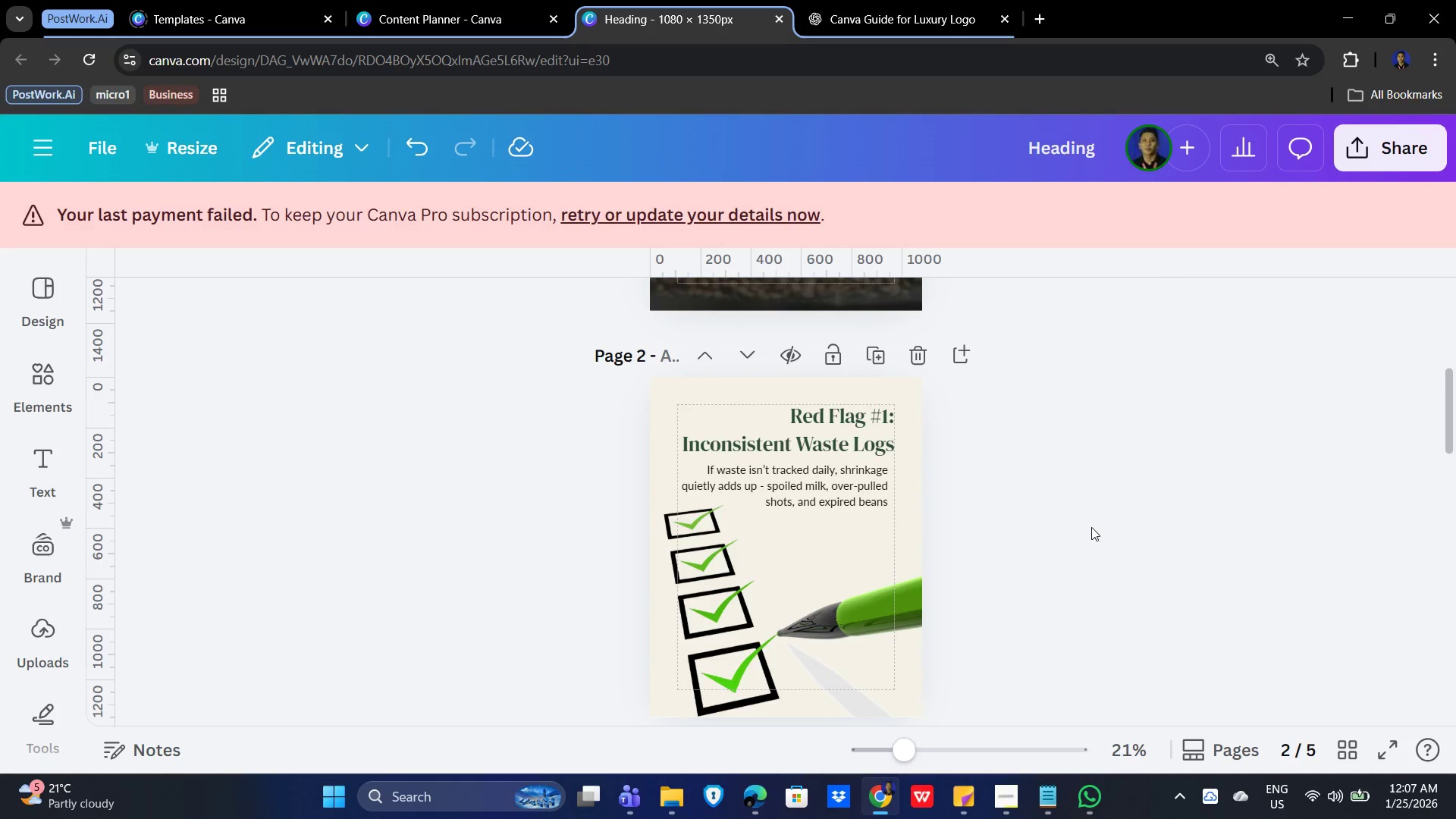 
hold_key(key=ControlLeft, duration=1.5)
scroll: coordinate [1091, 532], scroll_direction: up, amount: 4.0
 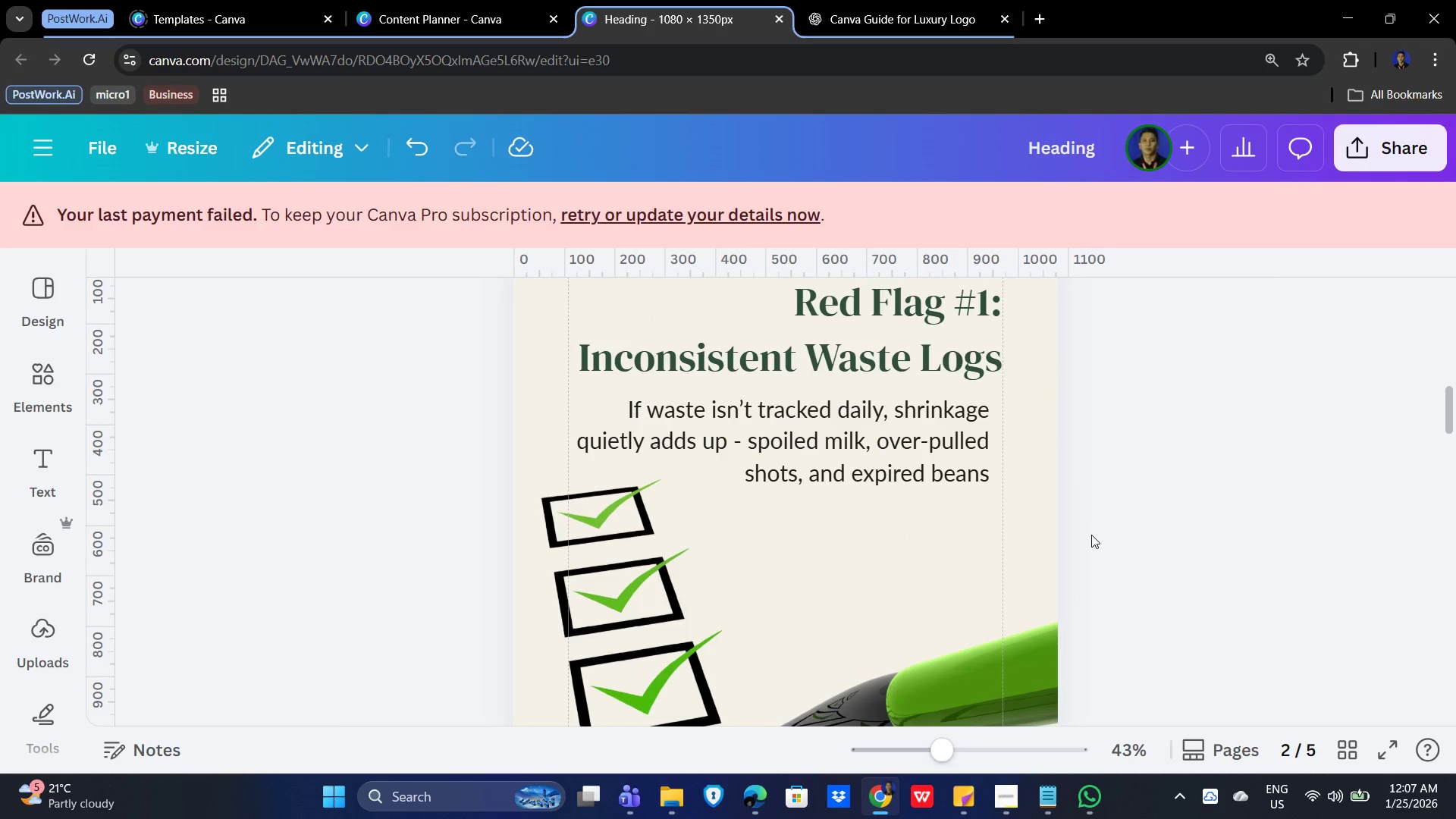 
hold_key(key=ControlLeft, duration=0.64)
 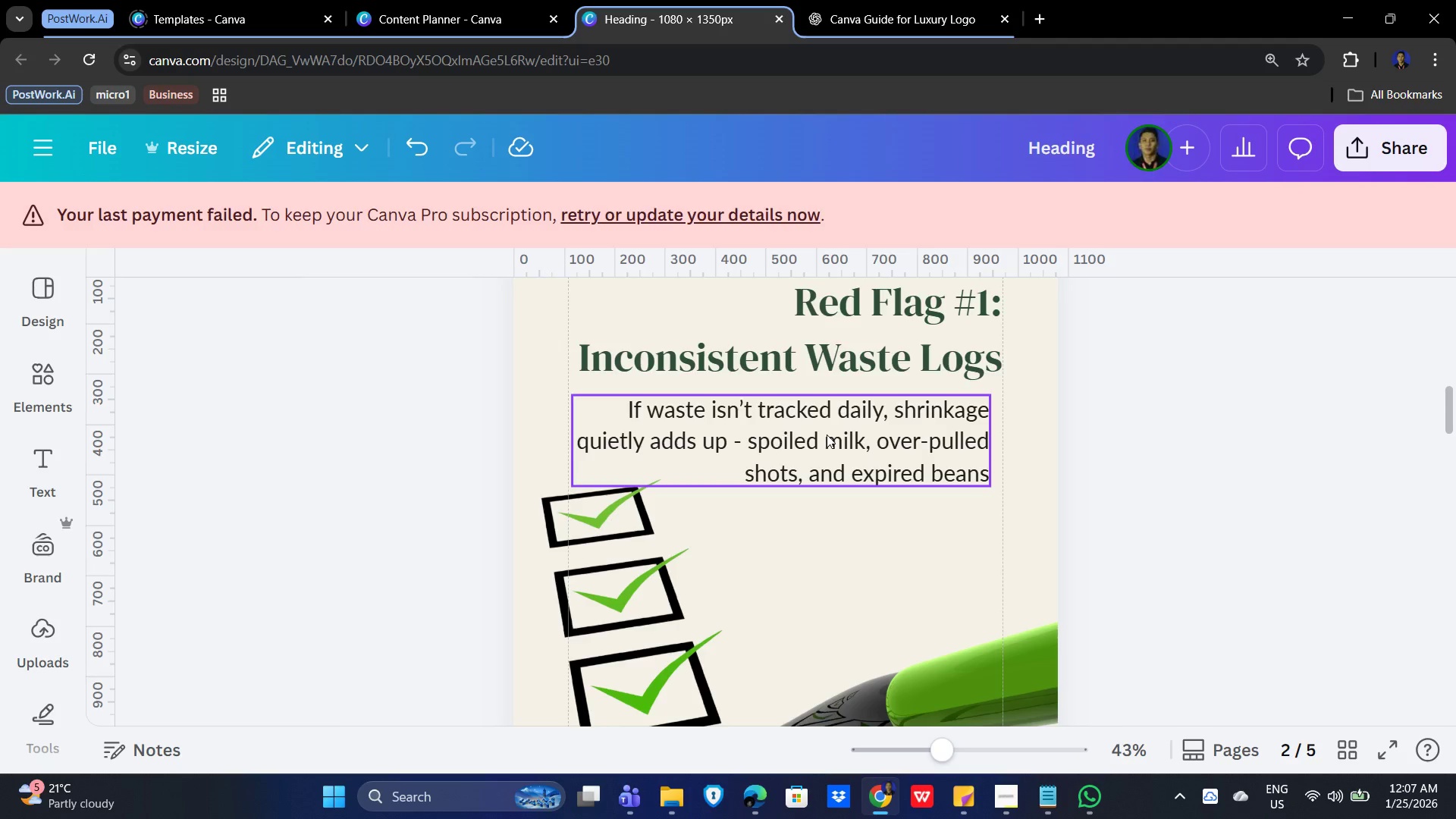 
left_click([827, 435])
 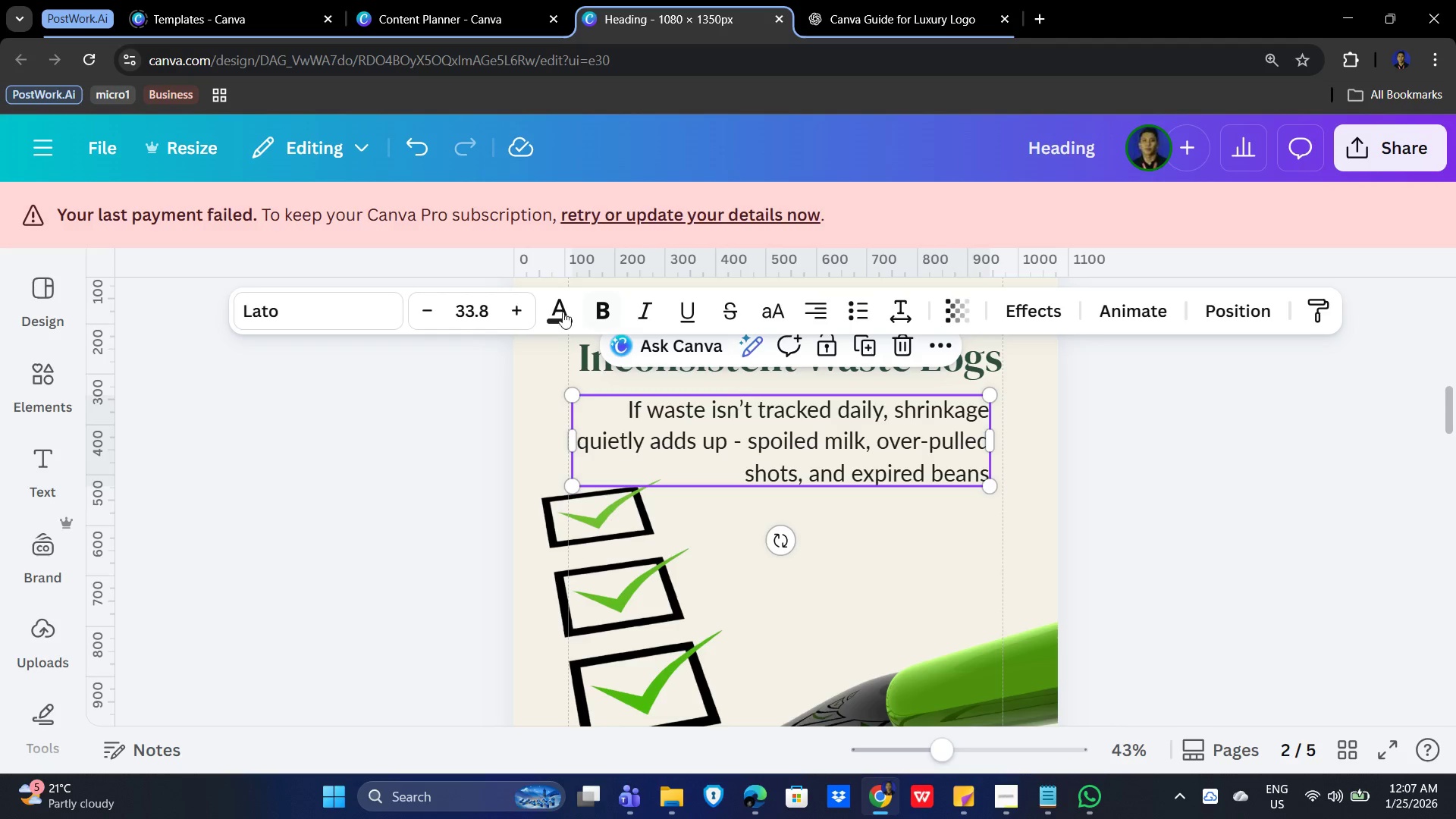 
left_click([557, 312])
 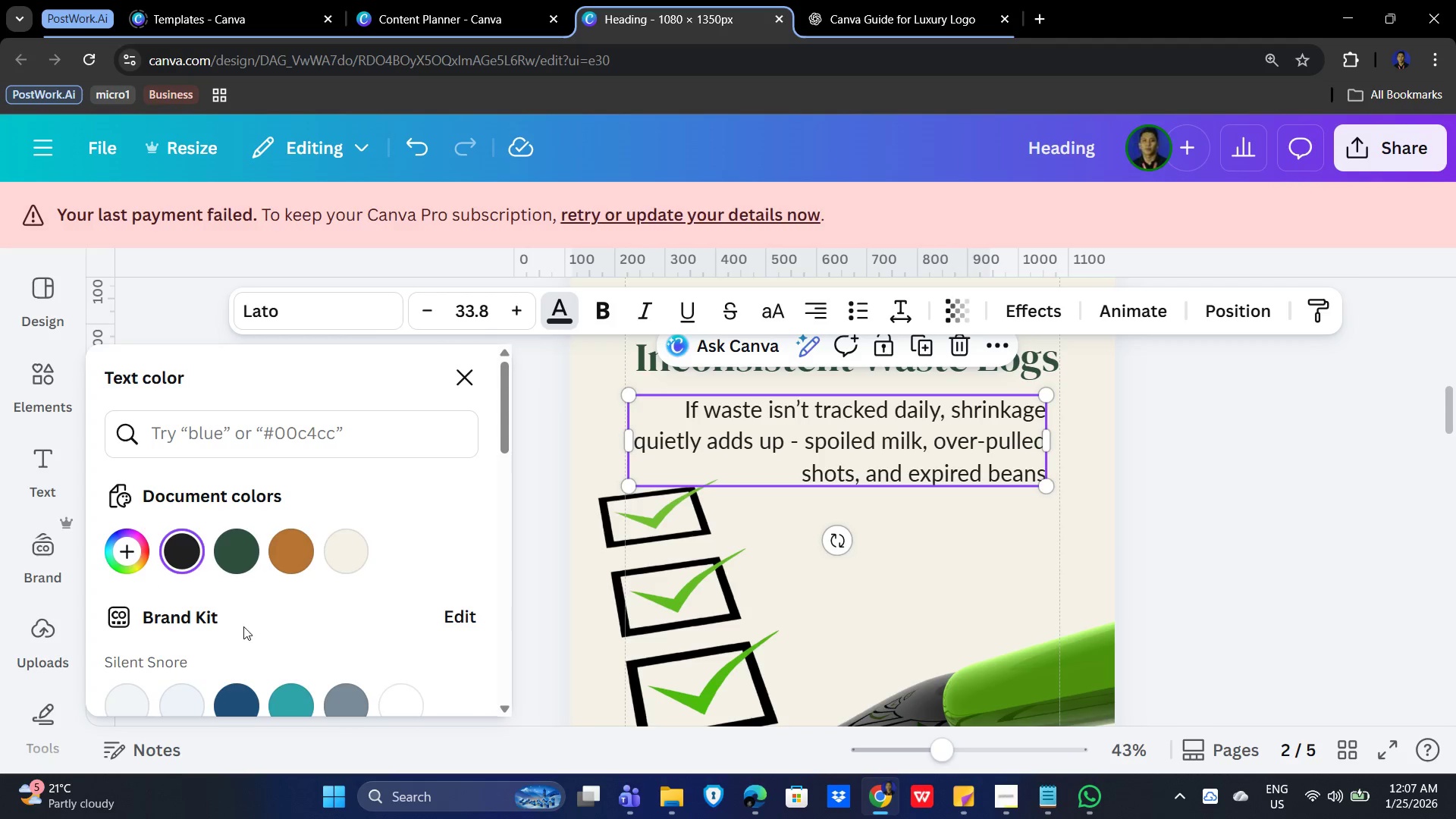 
left_click([228, 554])
 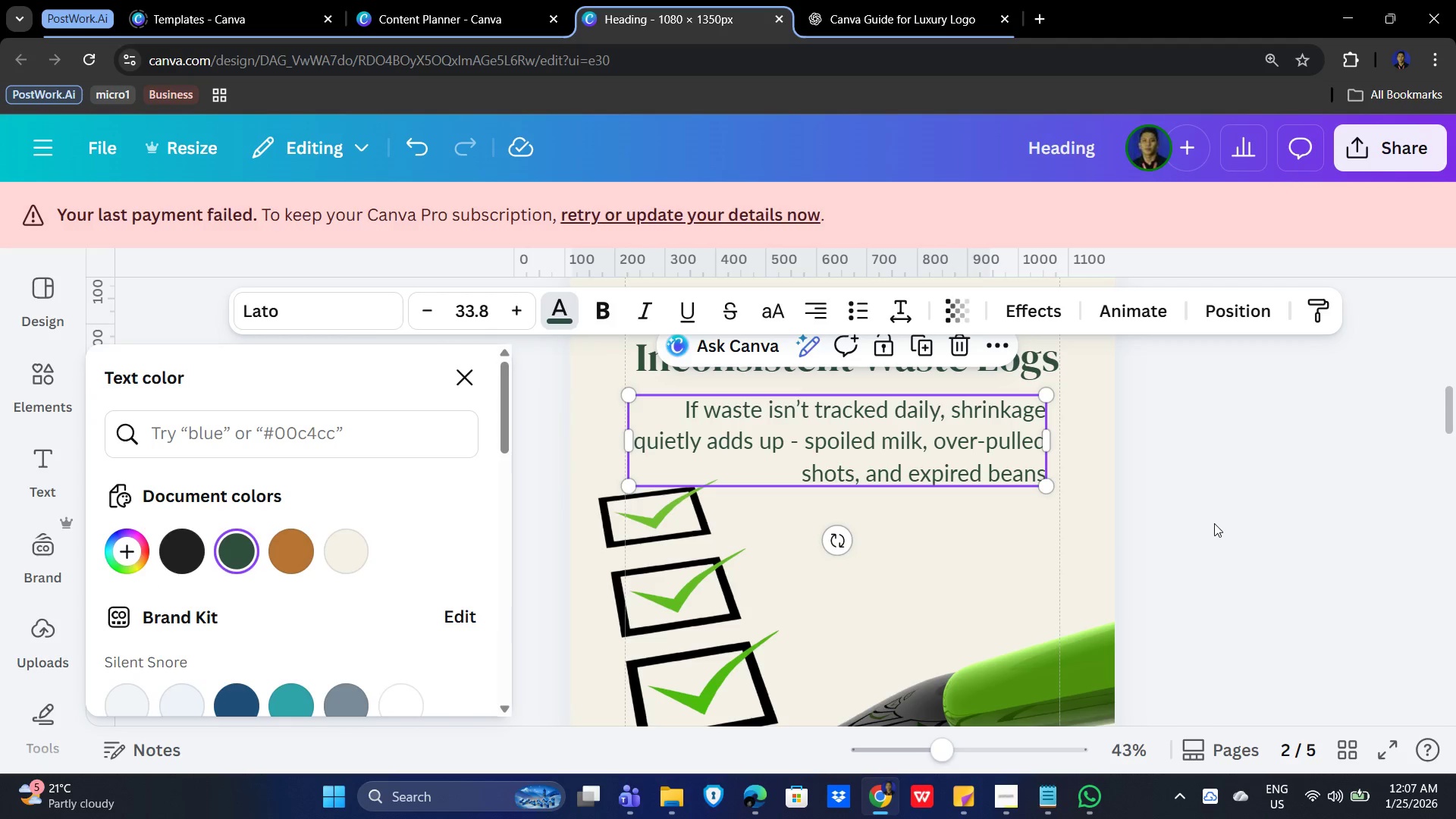 
left_click([1265, 526])
 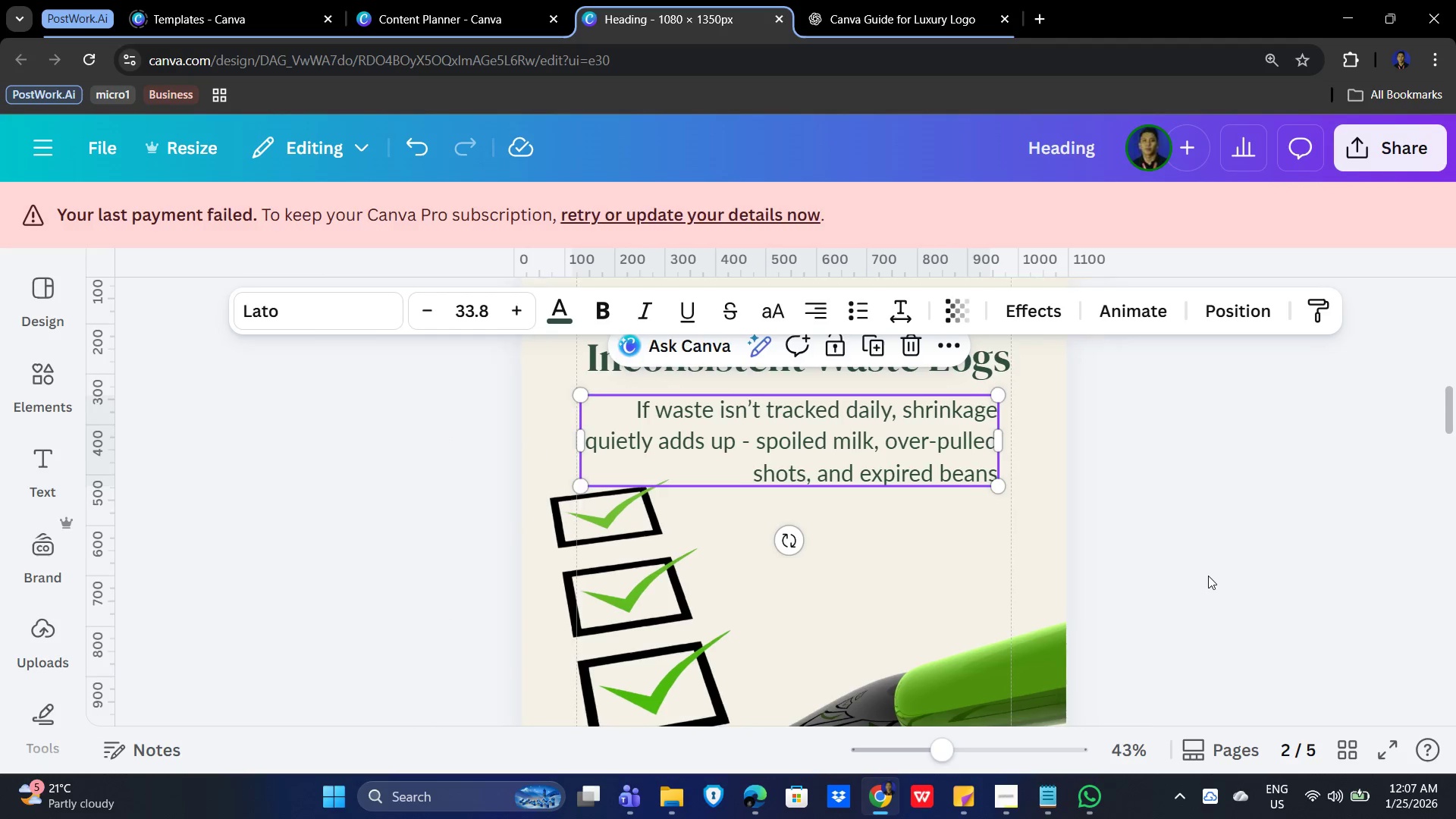 
scroll: coordinate [1175, 579], scroll_direction: up, amount: 2.0
 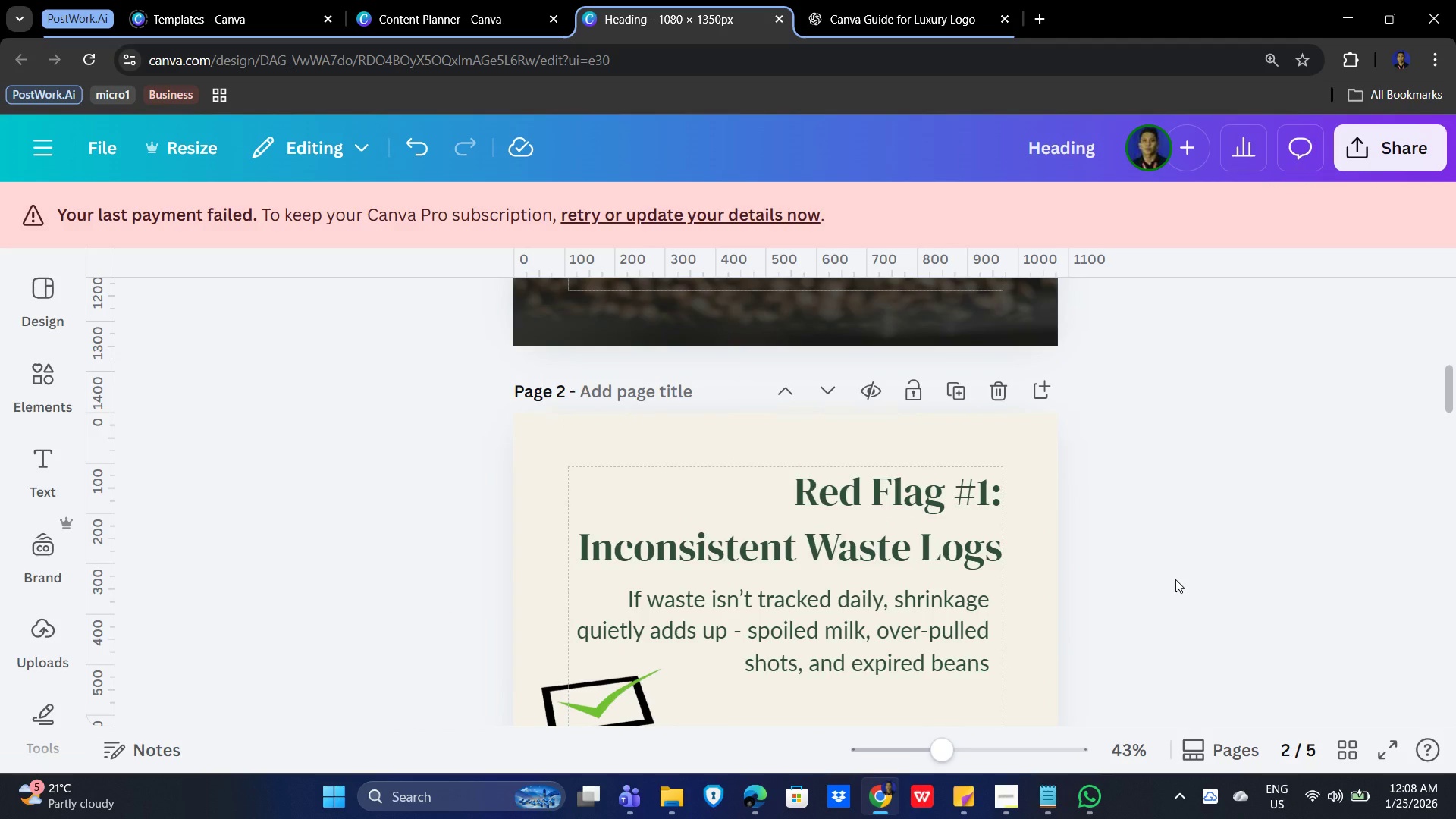 
left_click([903, 535])
 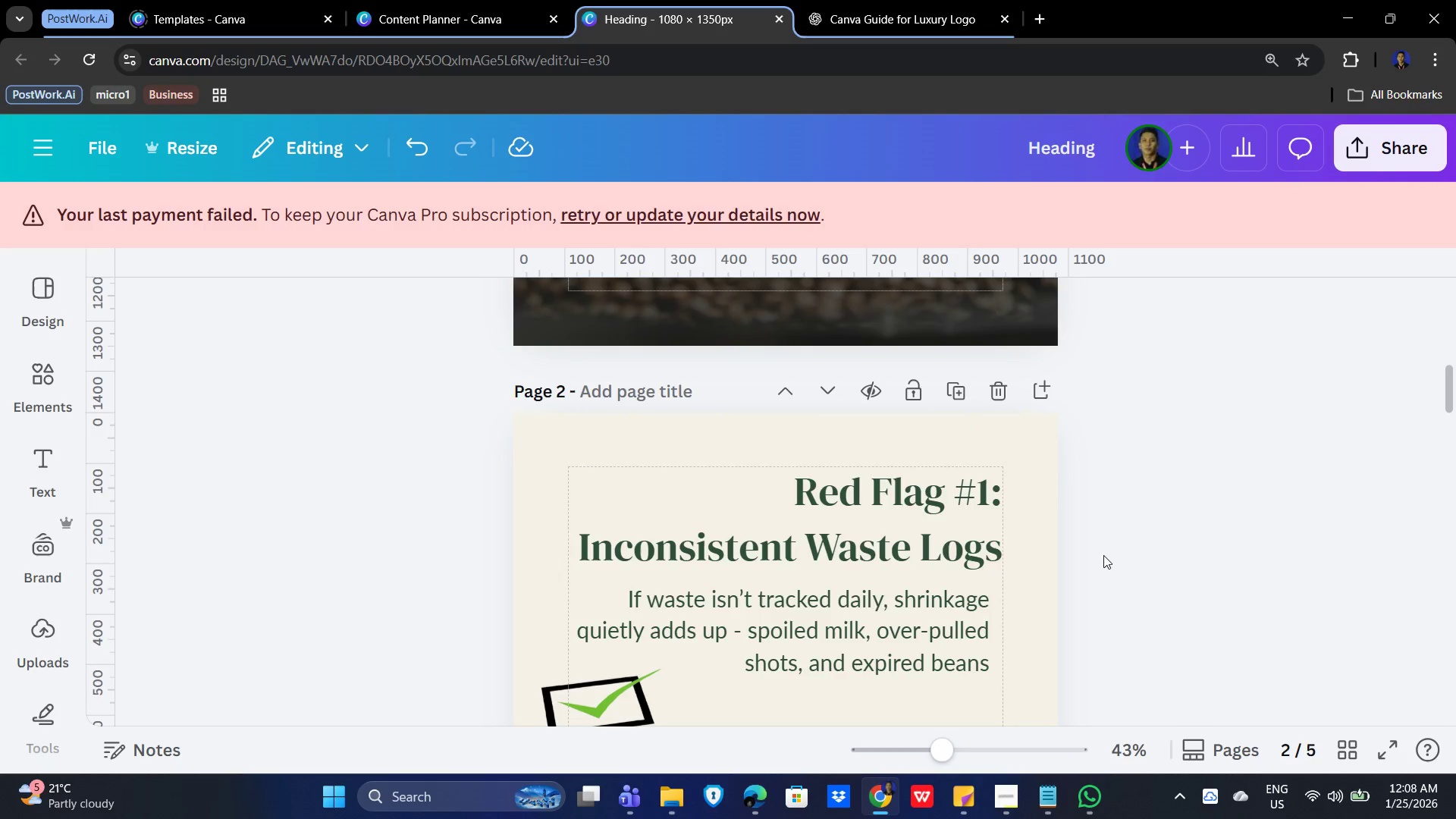 
left_click([893, 526])
 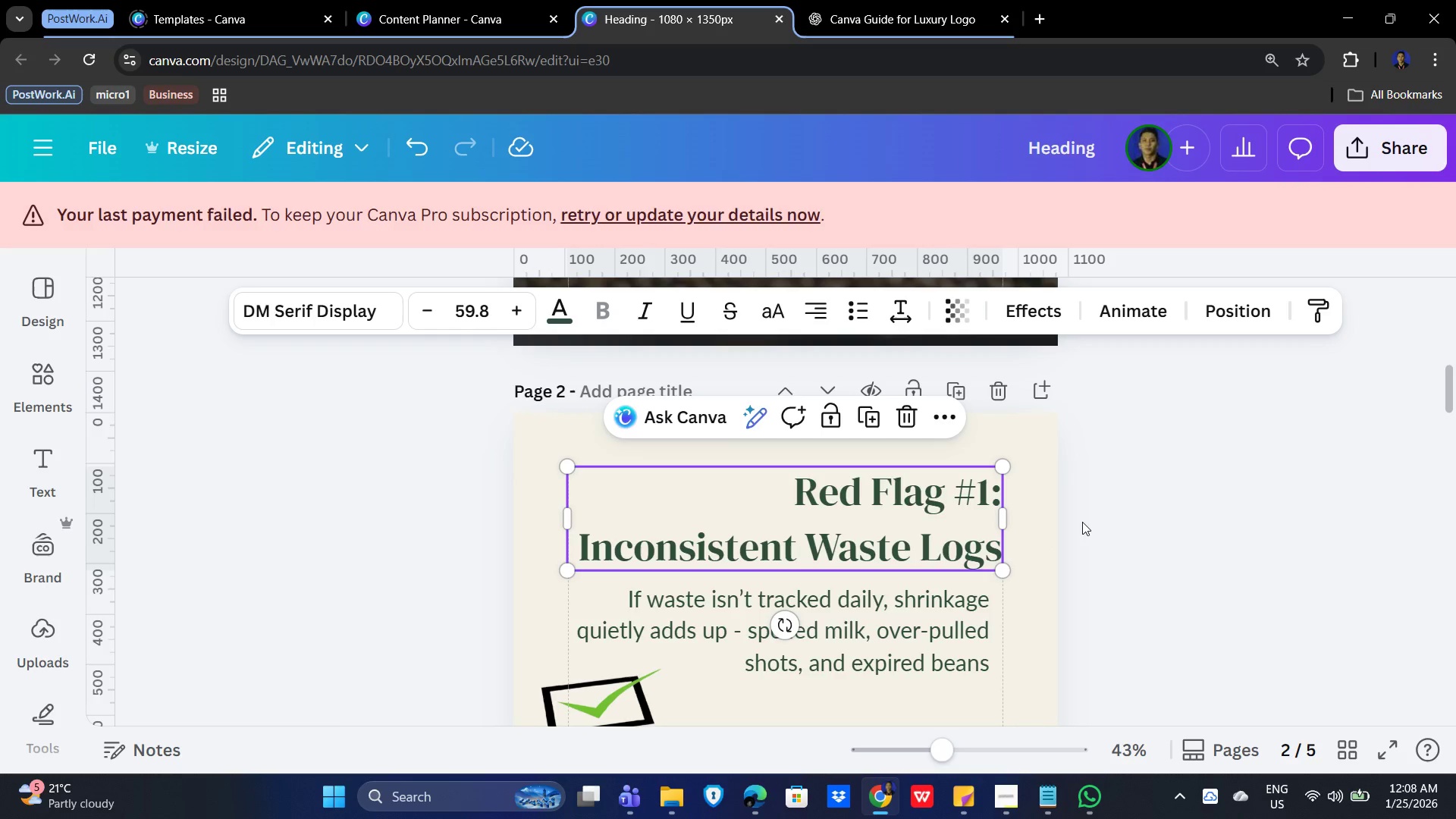 
left_click([1169, 523])
 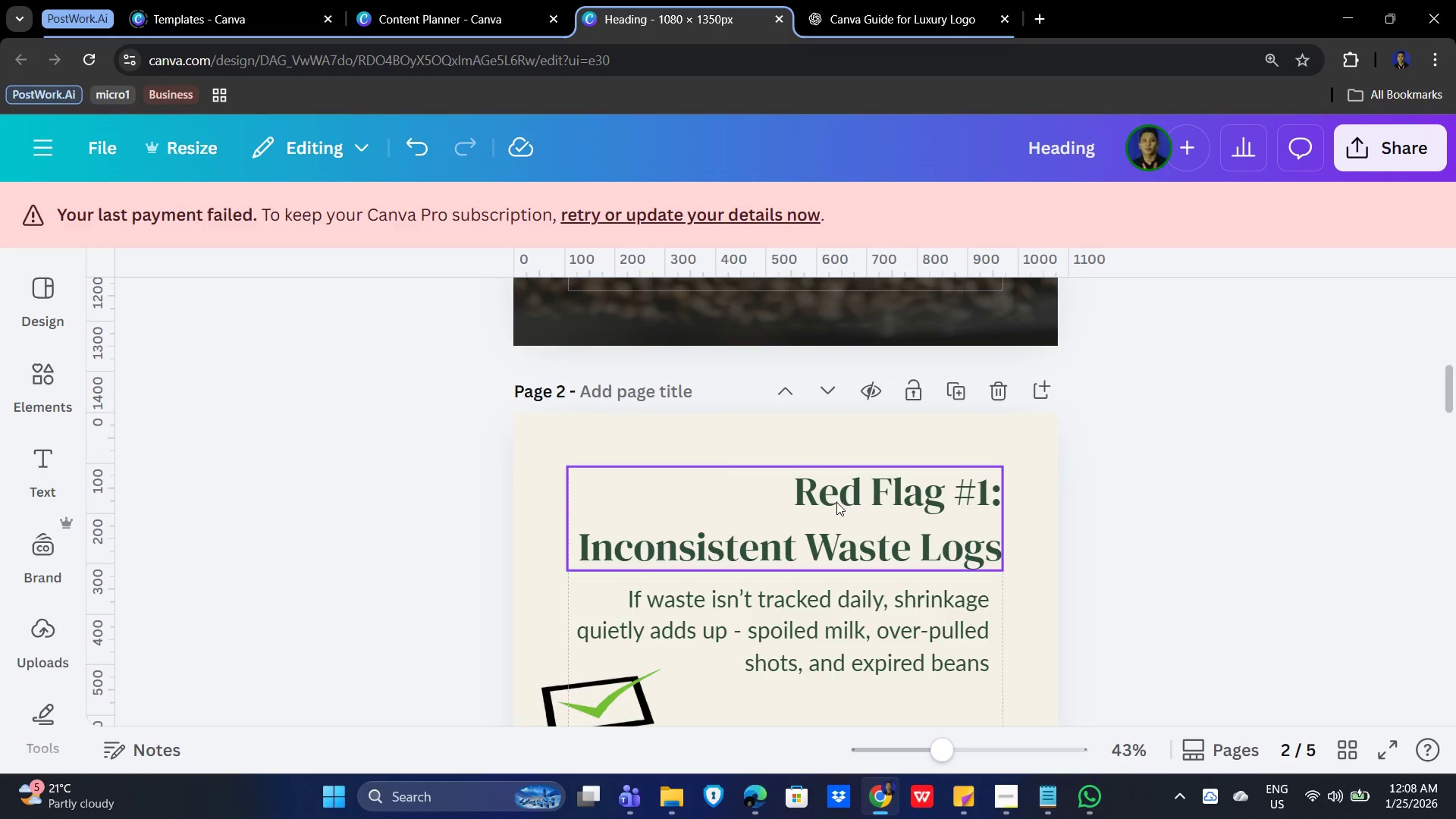 
left_click([836, 502])
 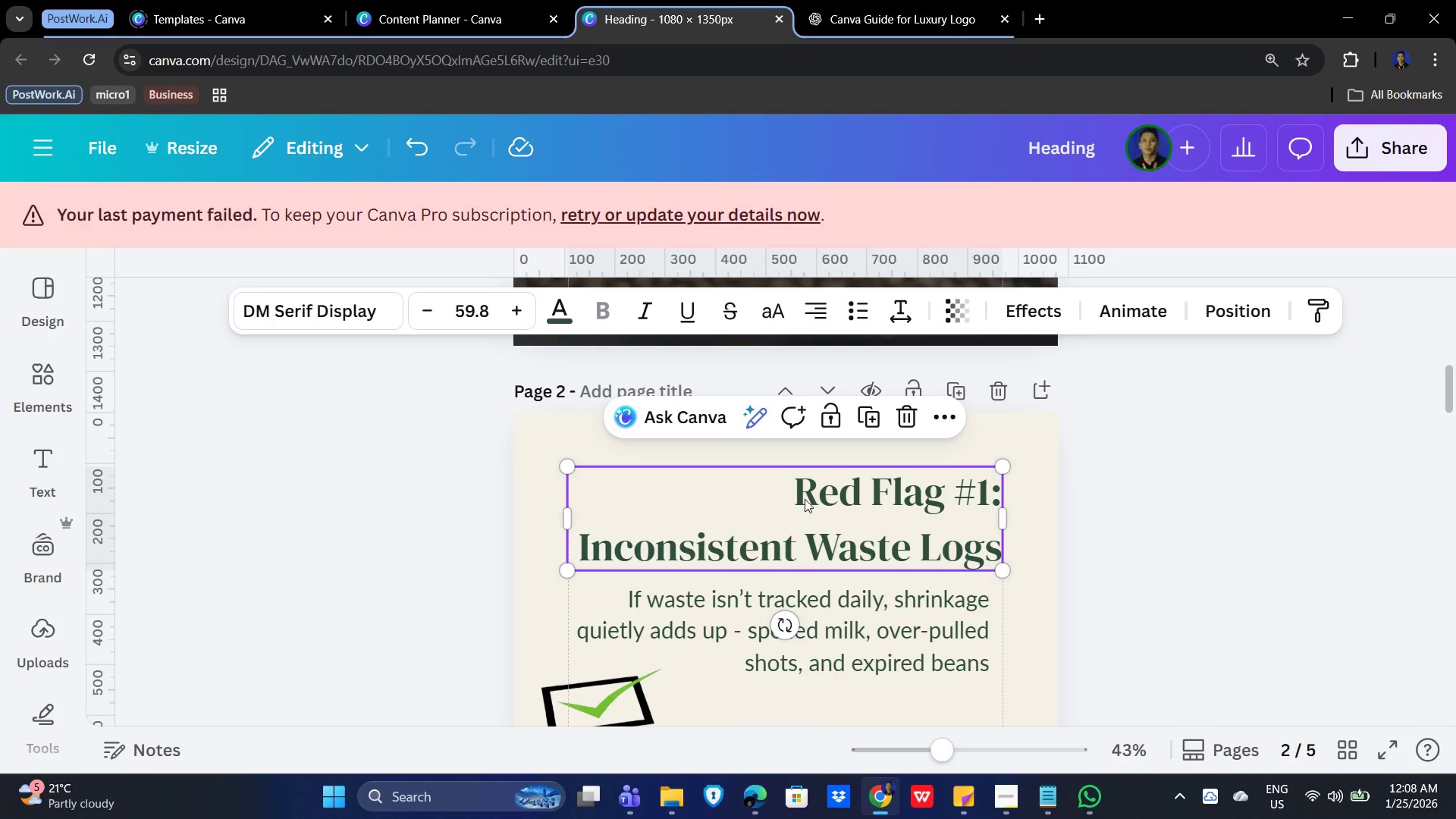 
double_click([804, 499])
 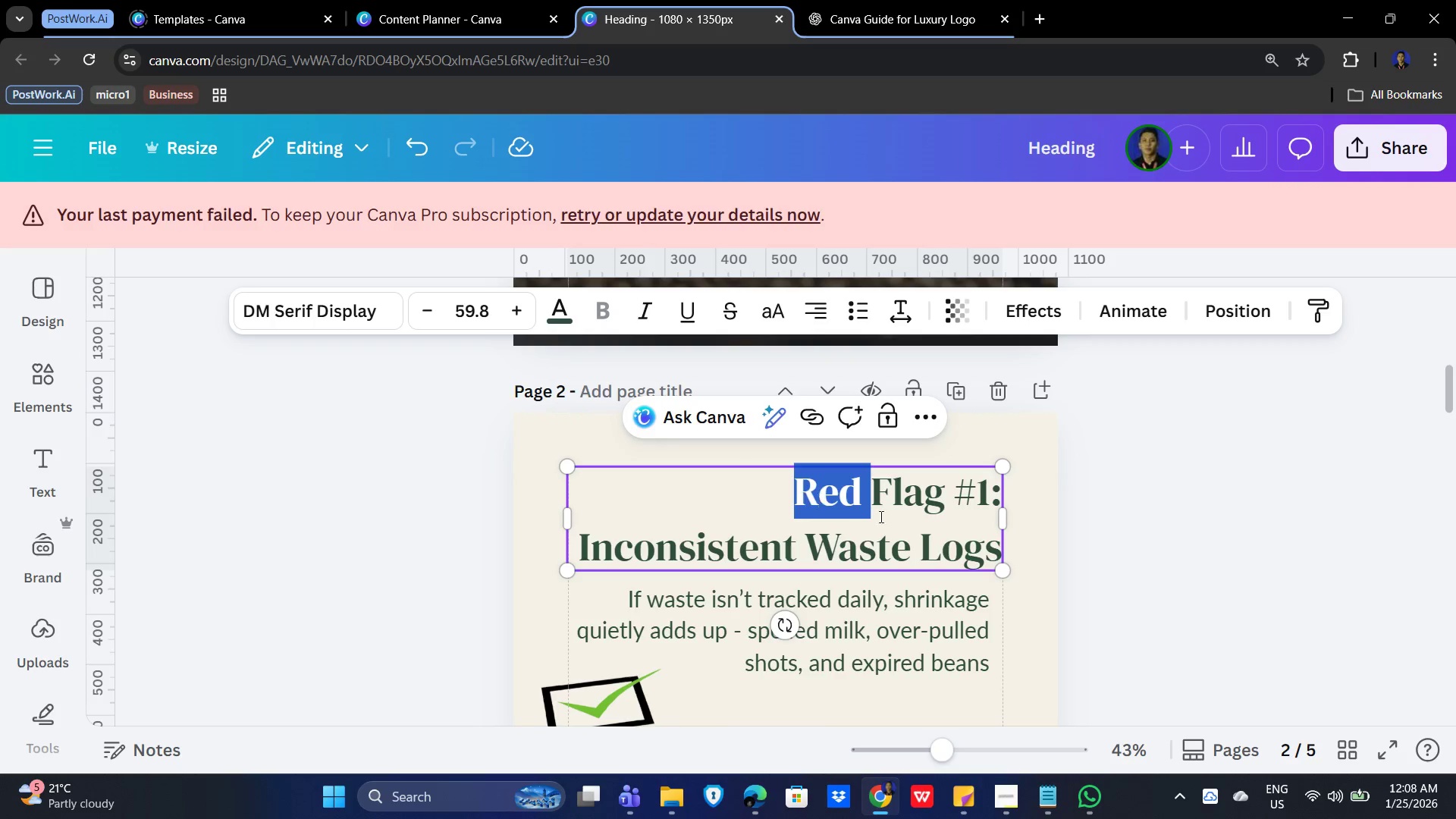 
left_click([890, 519])
 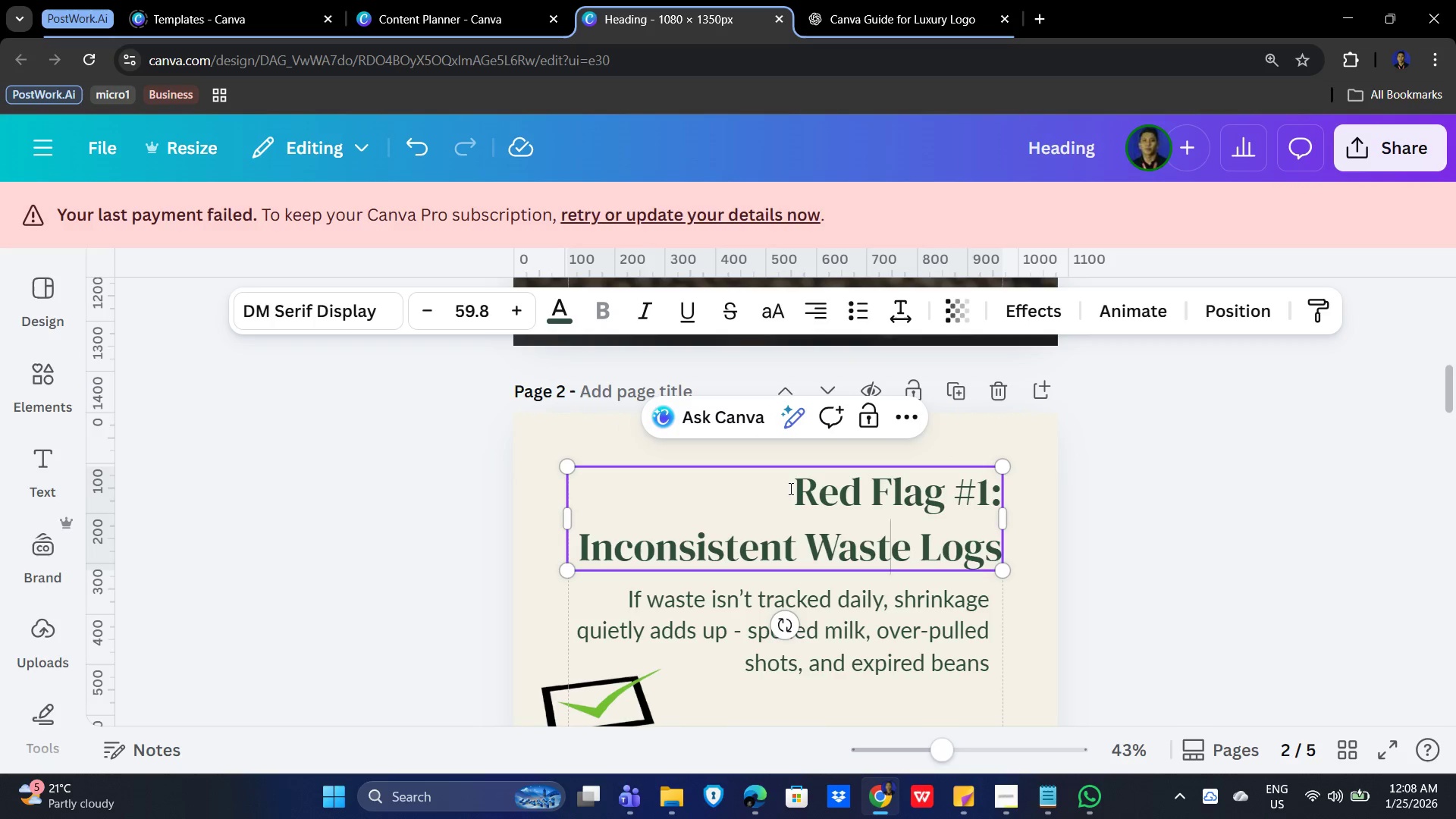 
left_click_drag(start_coordinate=[789, 488], to_coordinate=[1002, 495])
 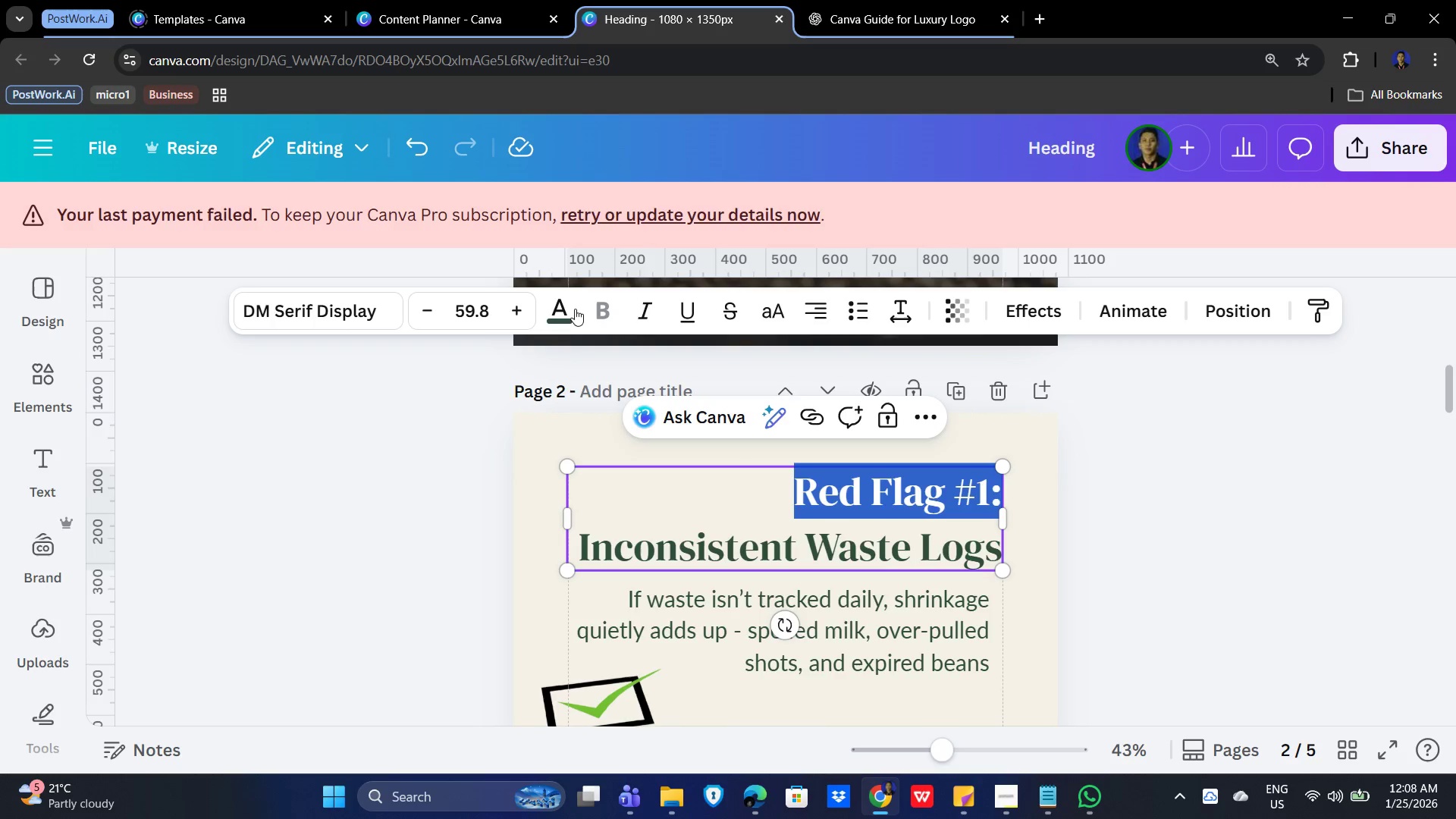 
left_click([573, 306])
 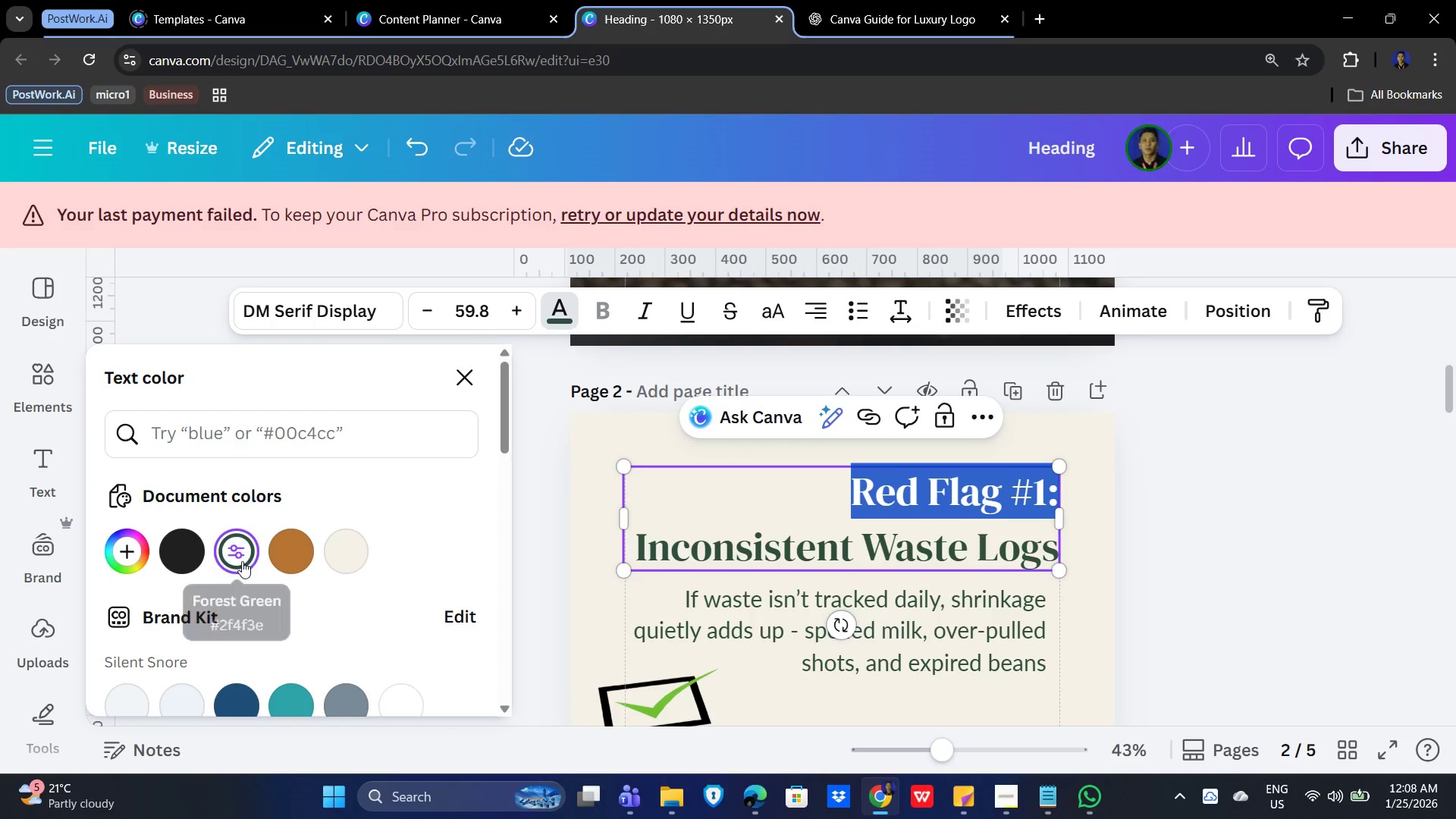 
left_click([290, 553])
 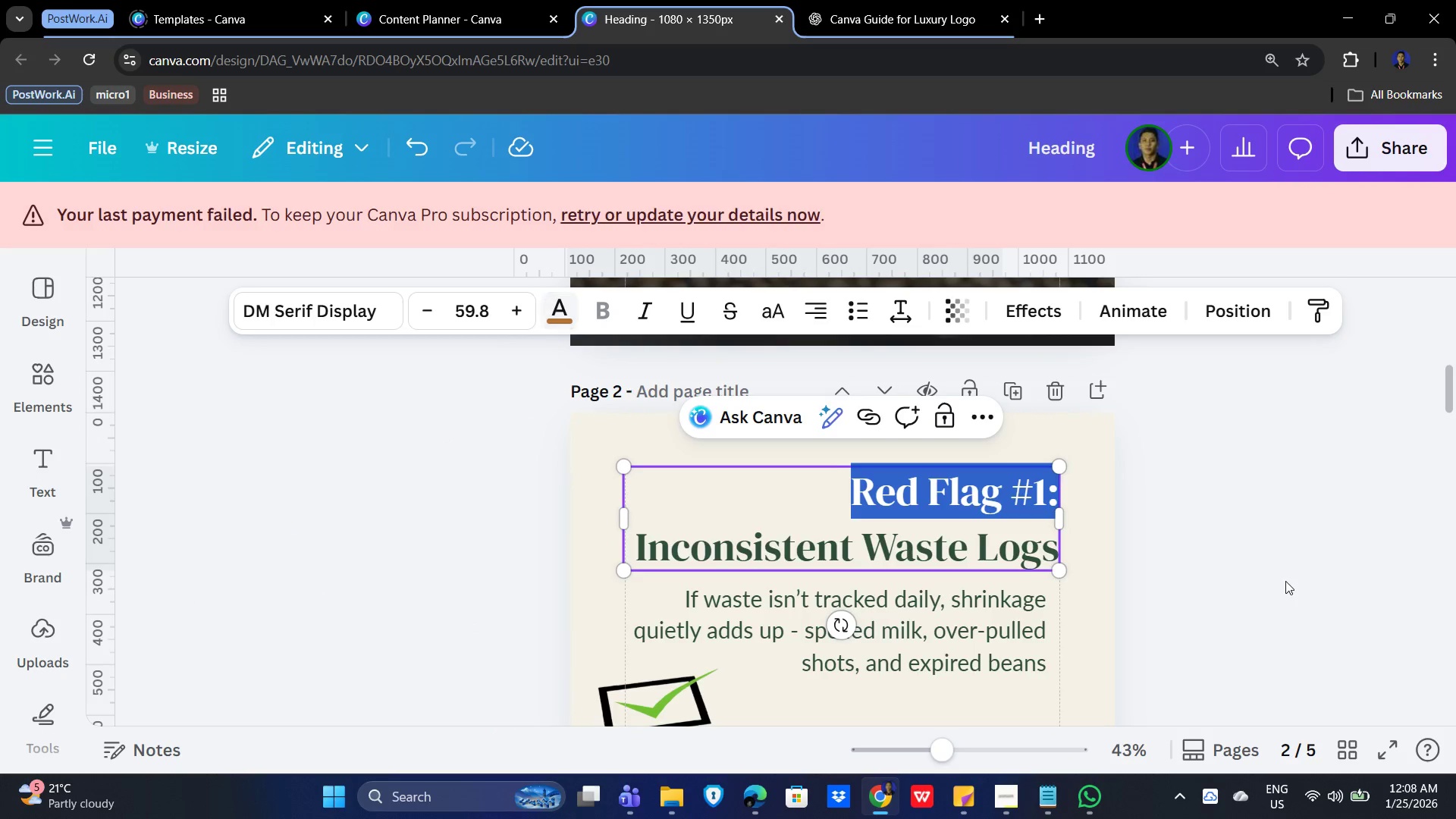 
double_click([1179, 581])
 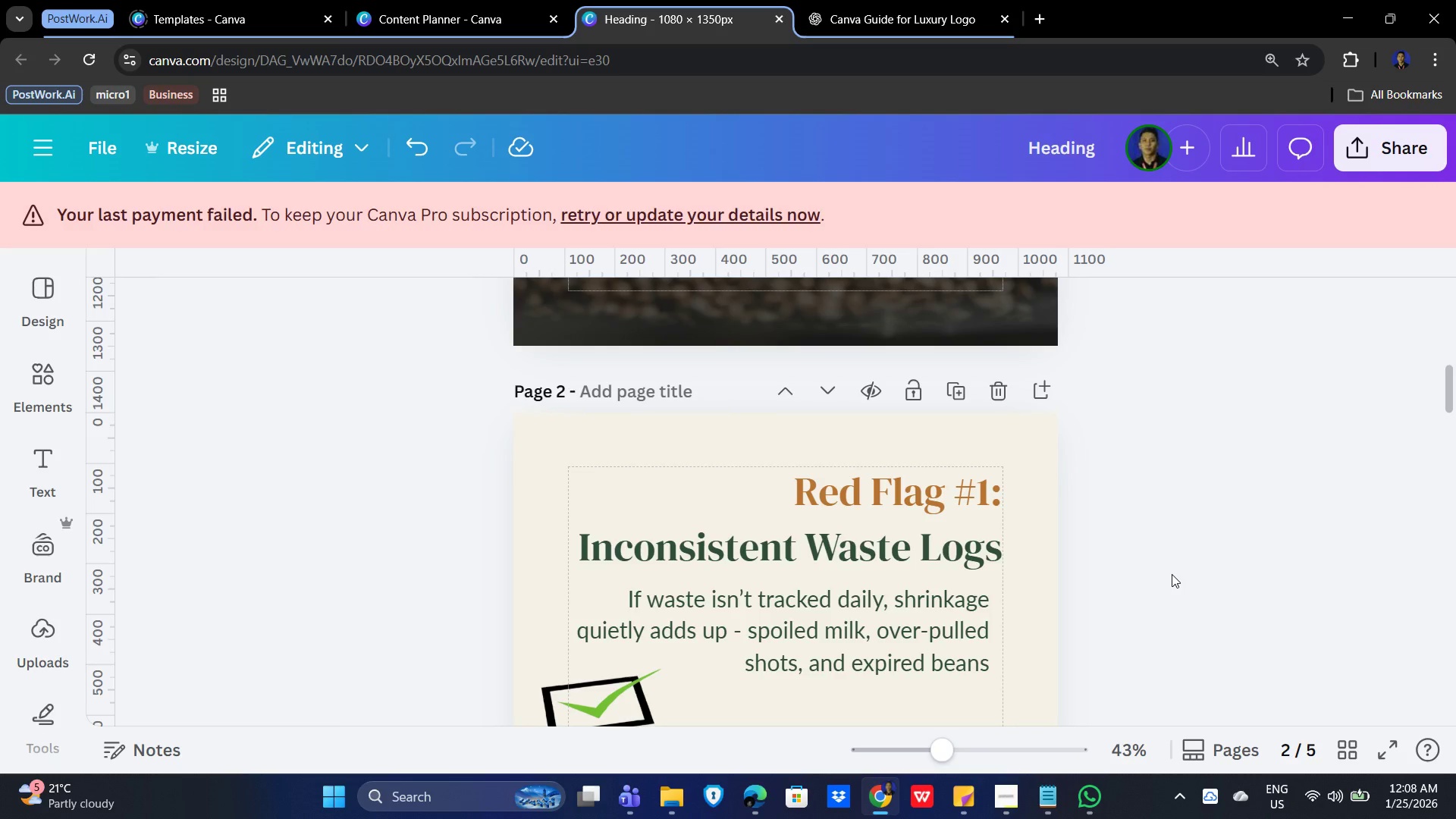 
hold_key(key=ControlLeft, duration=1.5)
scroll: coordinate [1172, 574], scroll_direction: down, amount: 2.0
 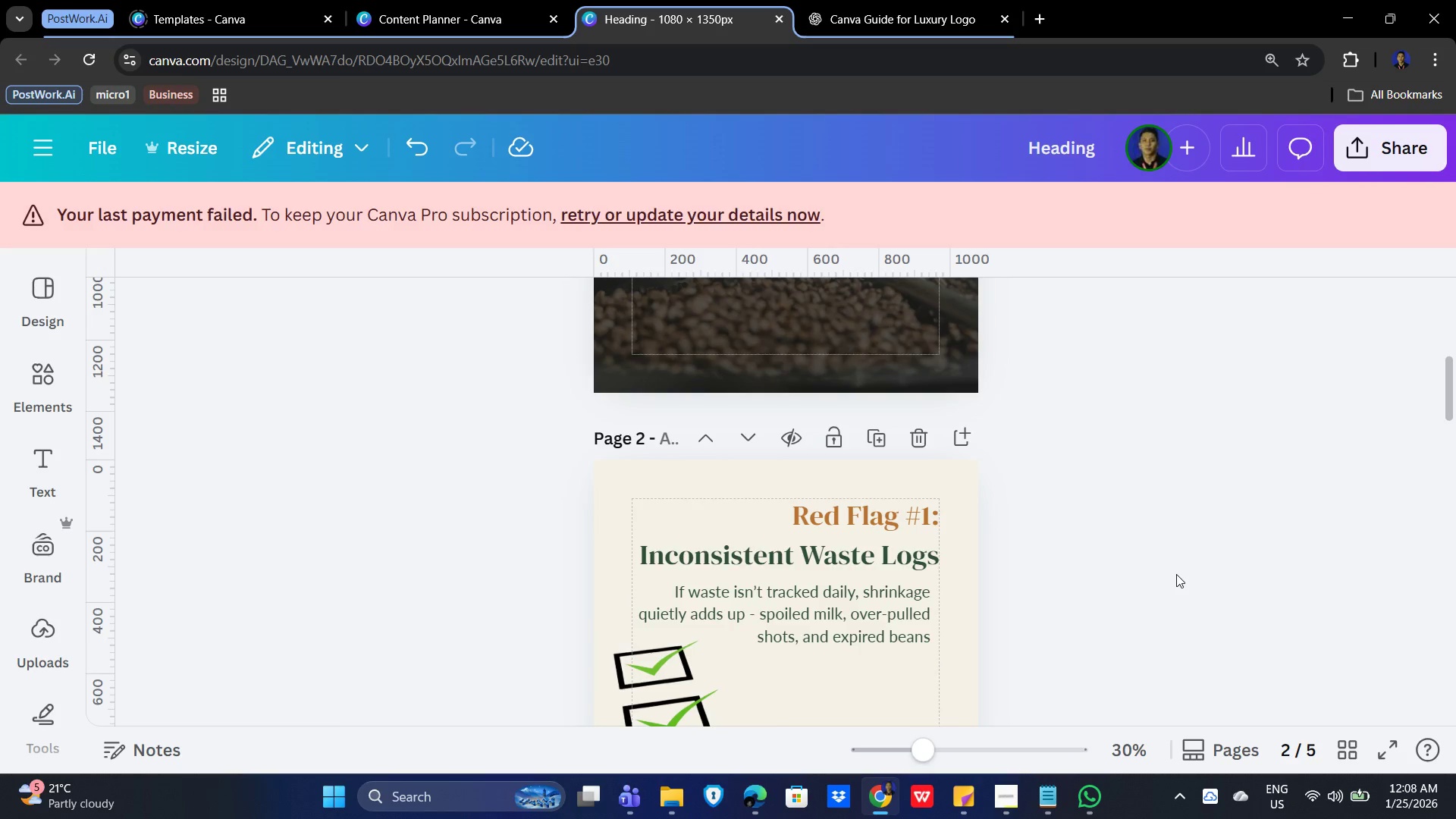 
key(Control+ControlLeft)
 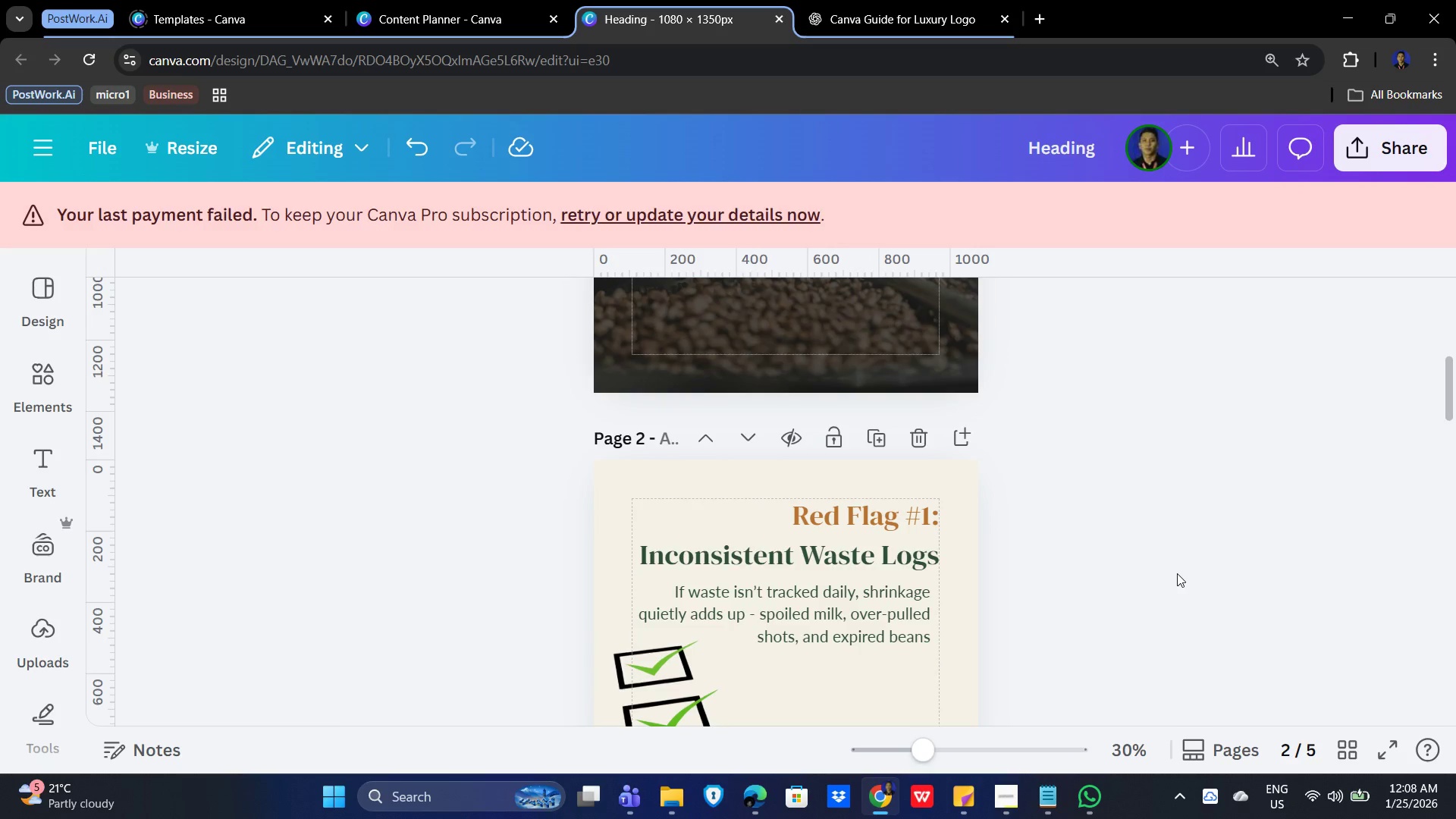 
hold_key(key=ControlLeft, duration=25.52)
scroll: coordinate [1159, 566], scroll_direction: none, amount: 0.0
 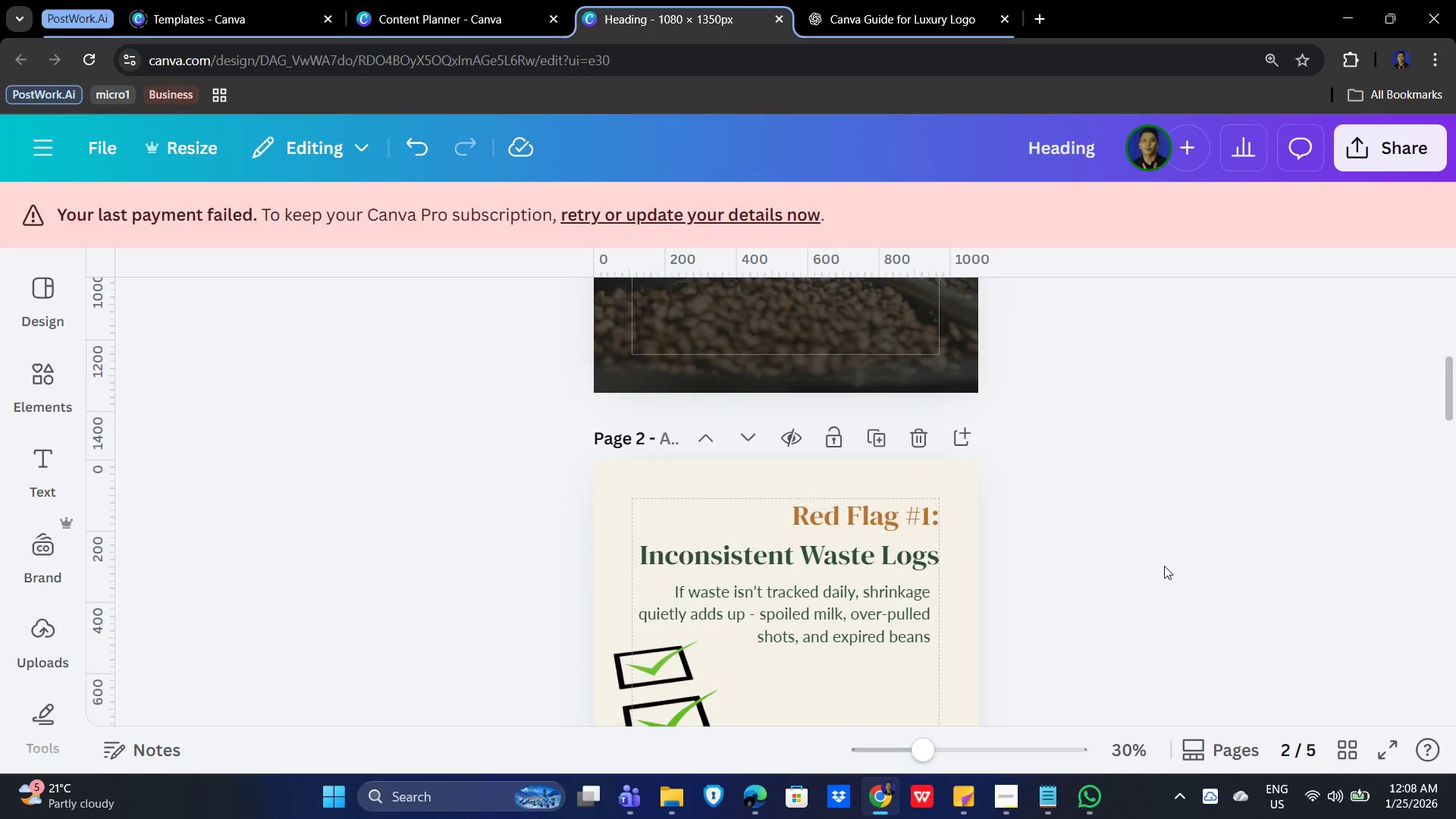 
scroll: coordinate [1171, 563], scroll_direction: down, amount: 8.0
 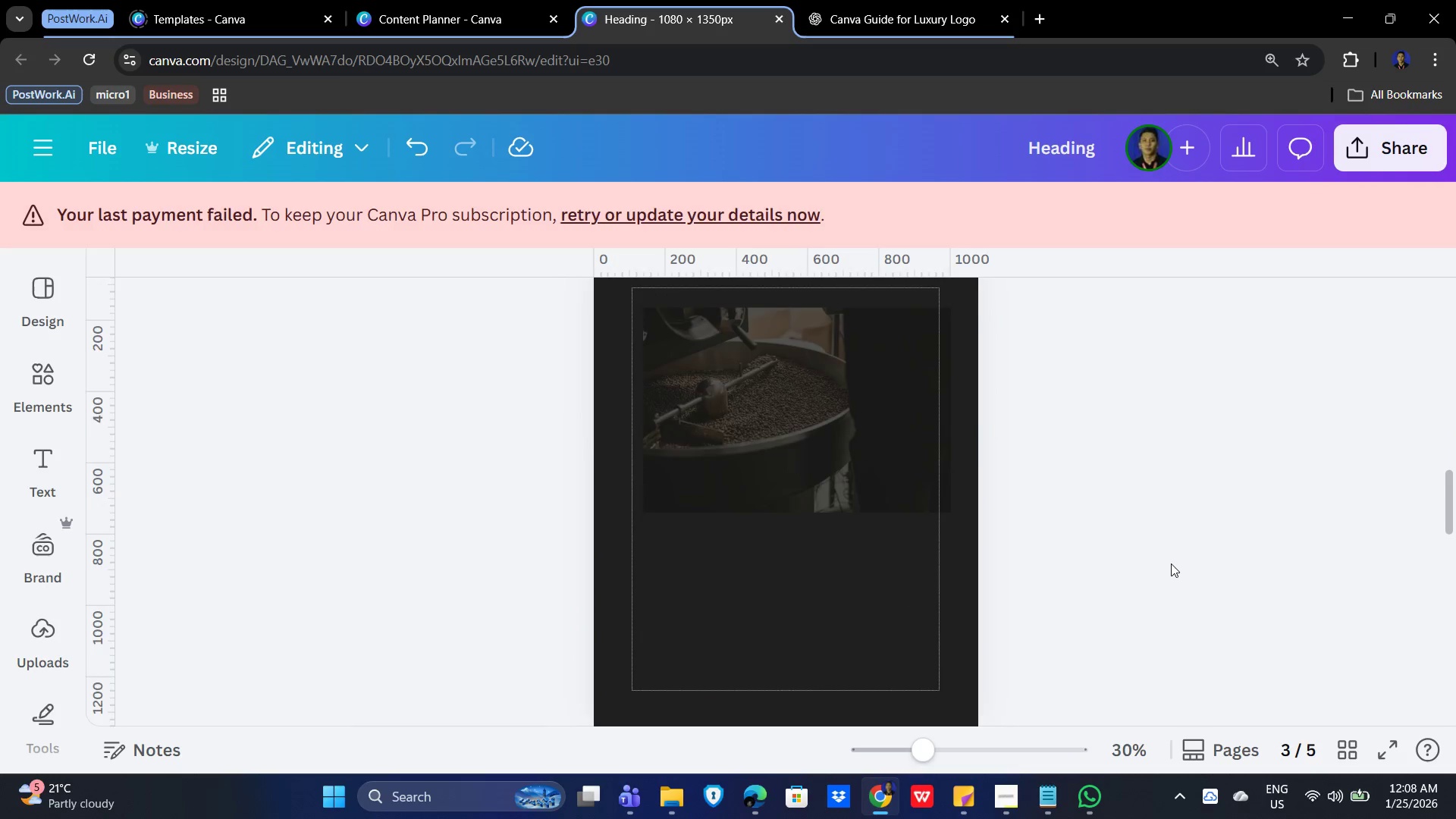 
scroll: coordinate [1178, 563], scroll_direction: up, amount: 7.0
 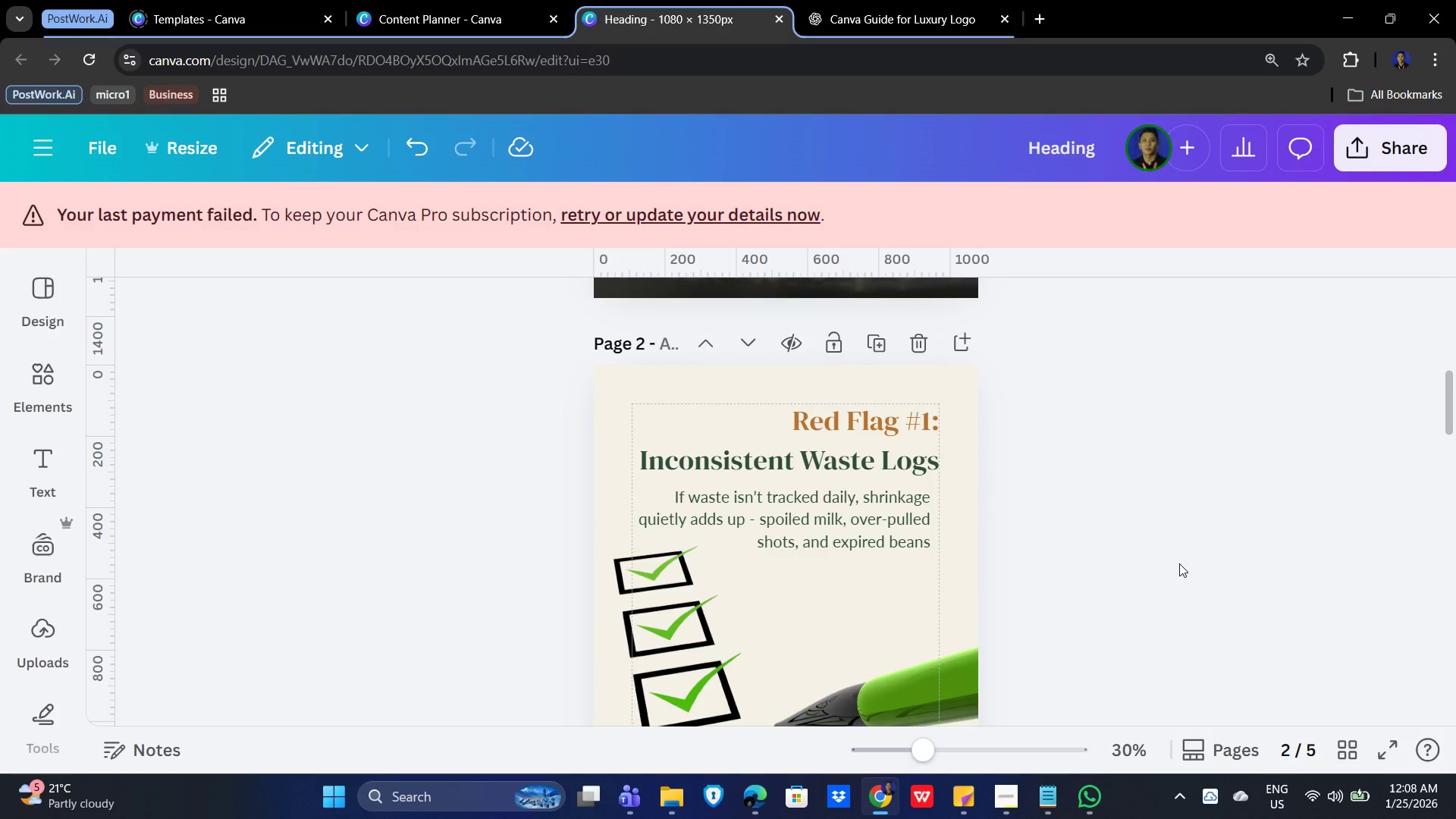 
scroll: coordinate [1179, 563], scroll_direction: down, amount: 1.0
 